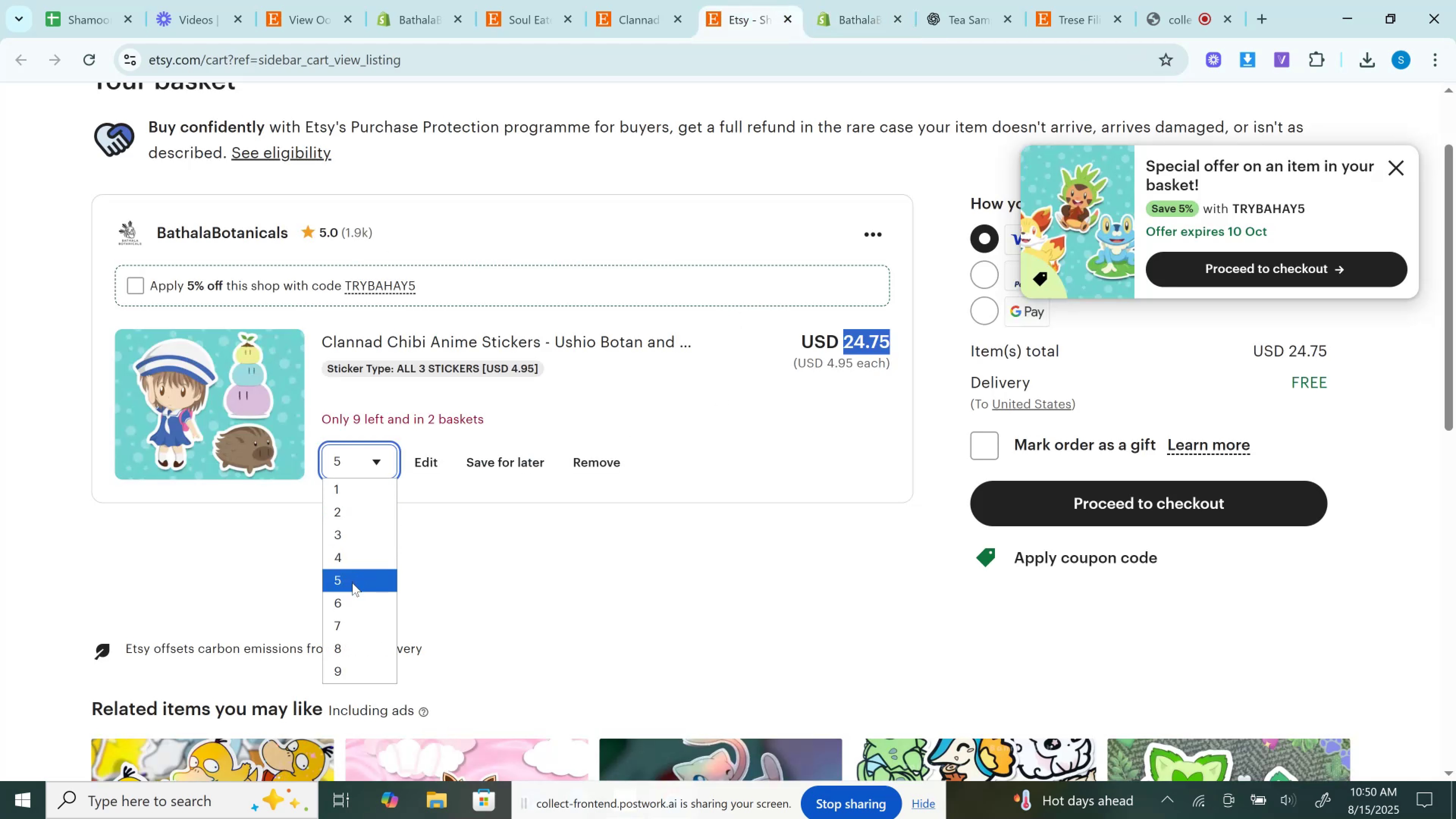 
left_click([350, 598])
 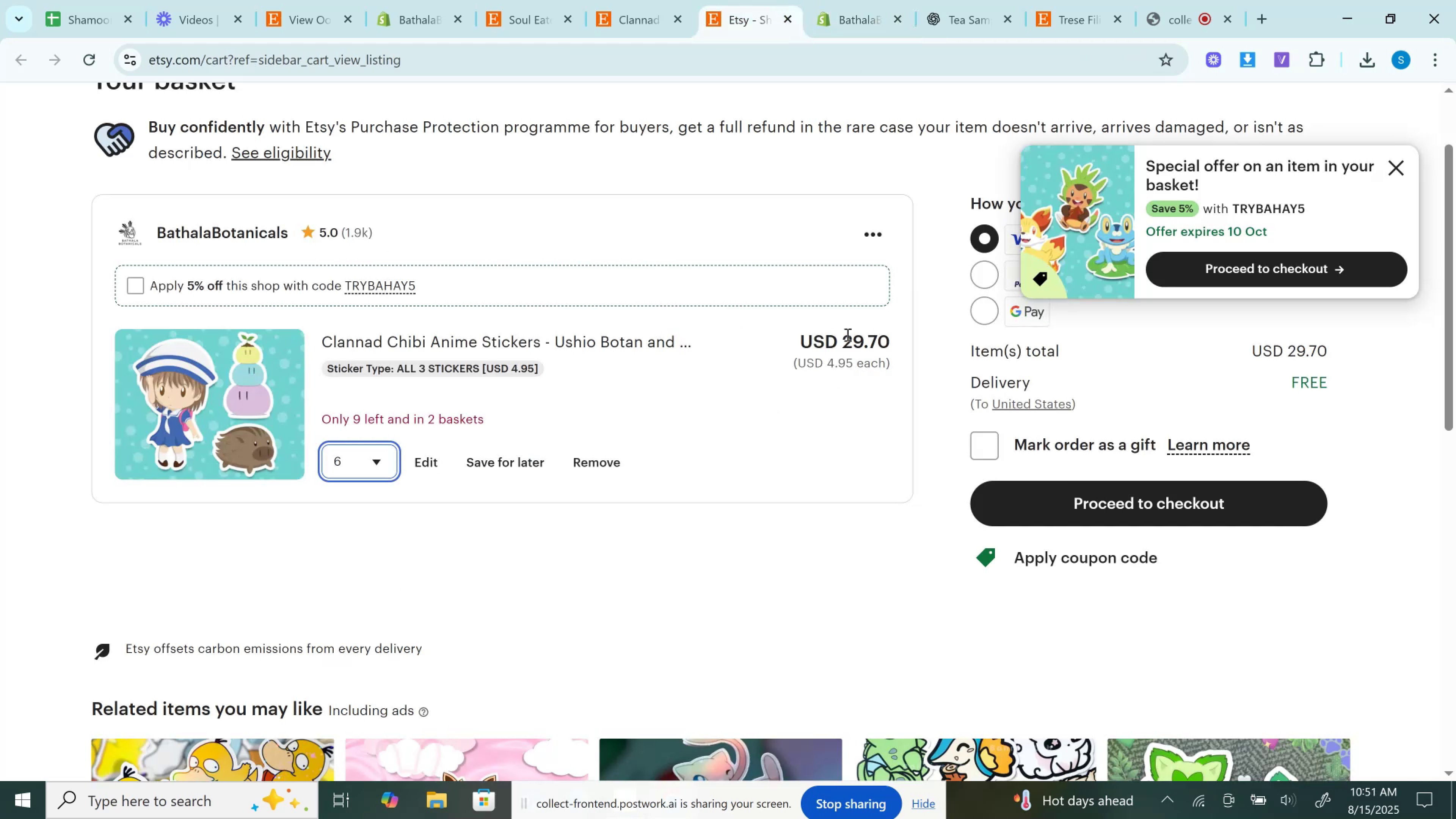 
double_click([854, 344])
 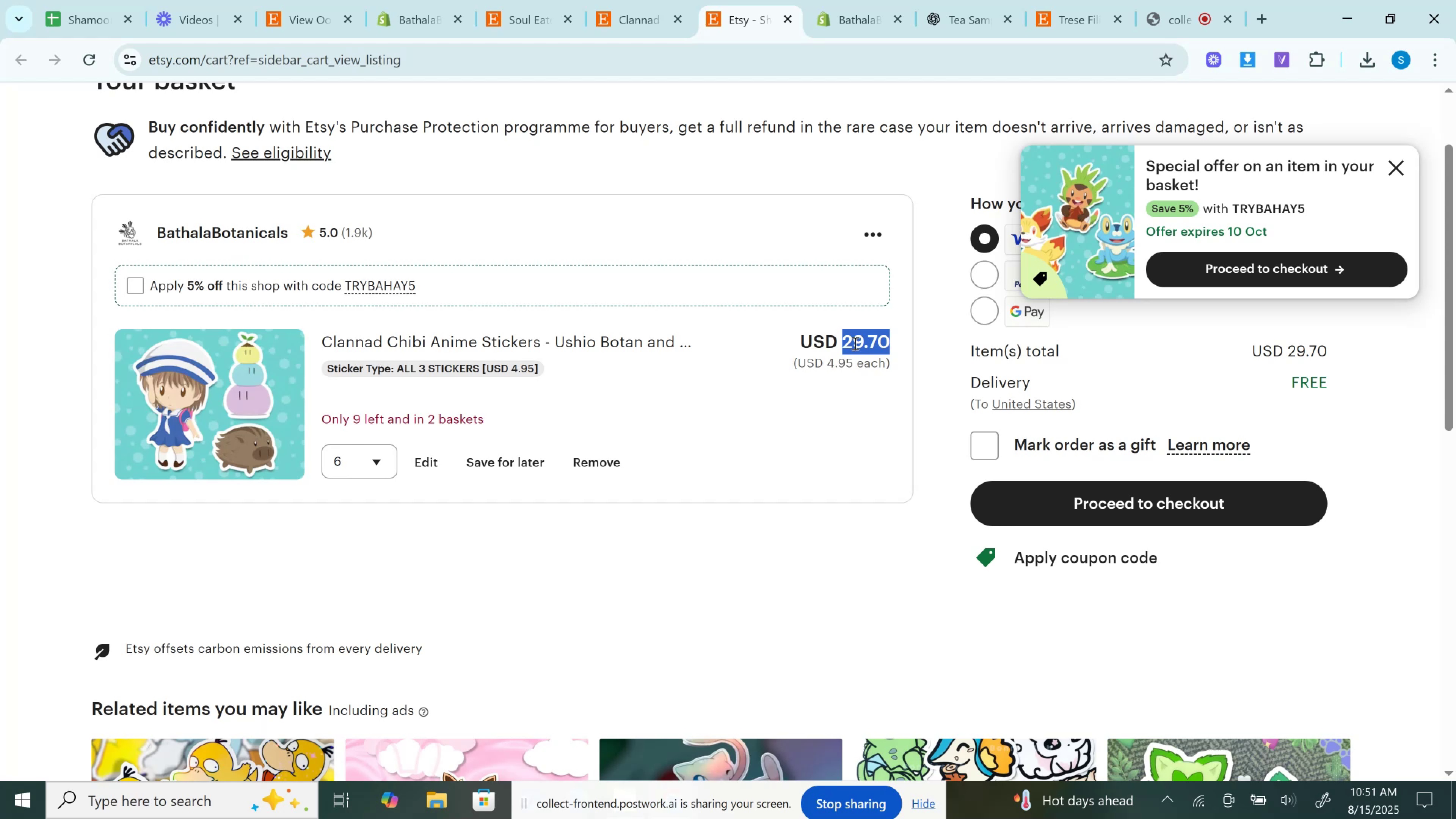 
key(Control+C)
 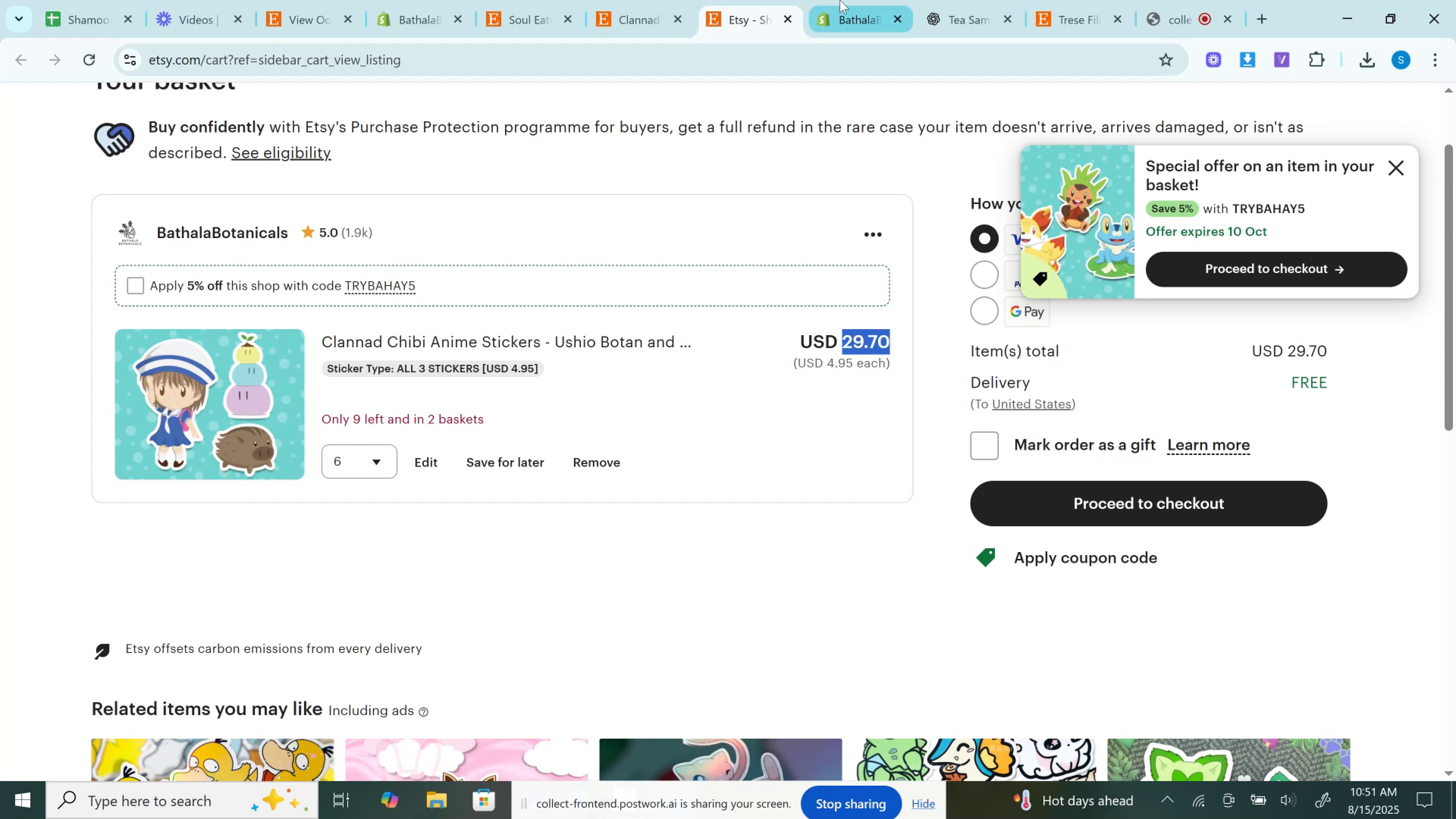 
left_click([839, 0])
 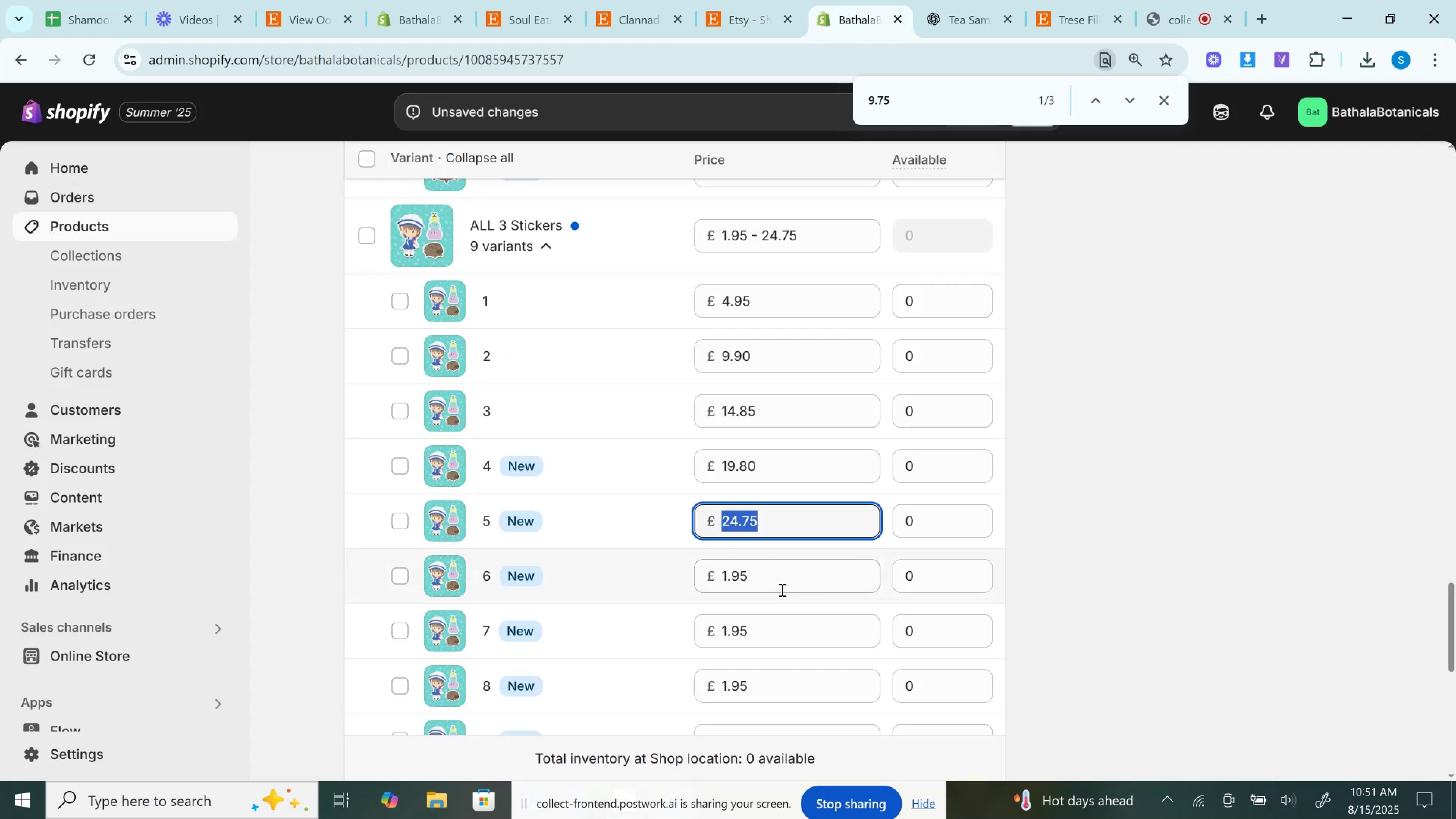 
left_click([768, 579])
 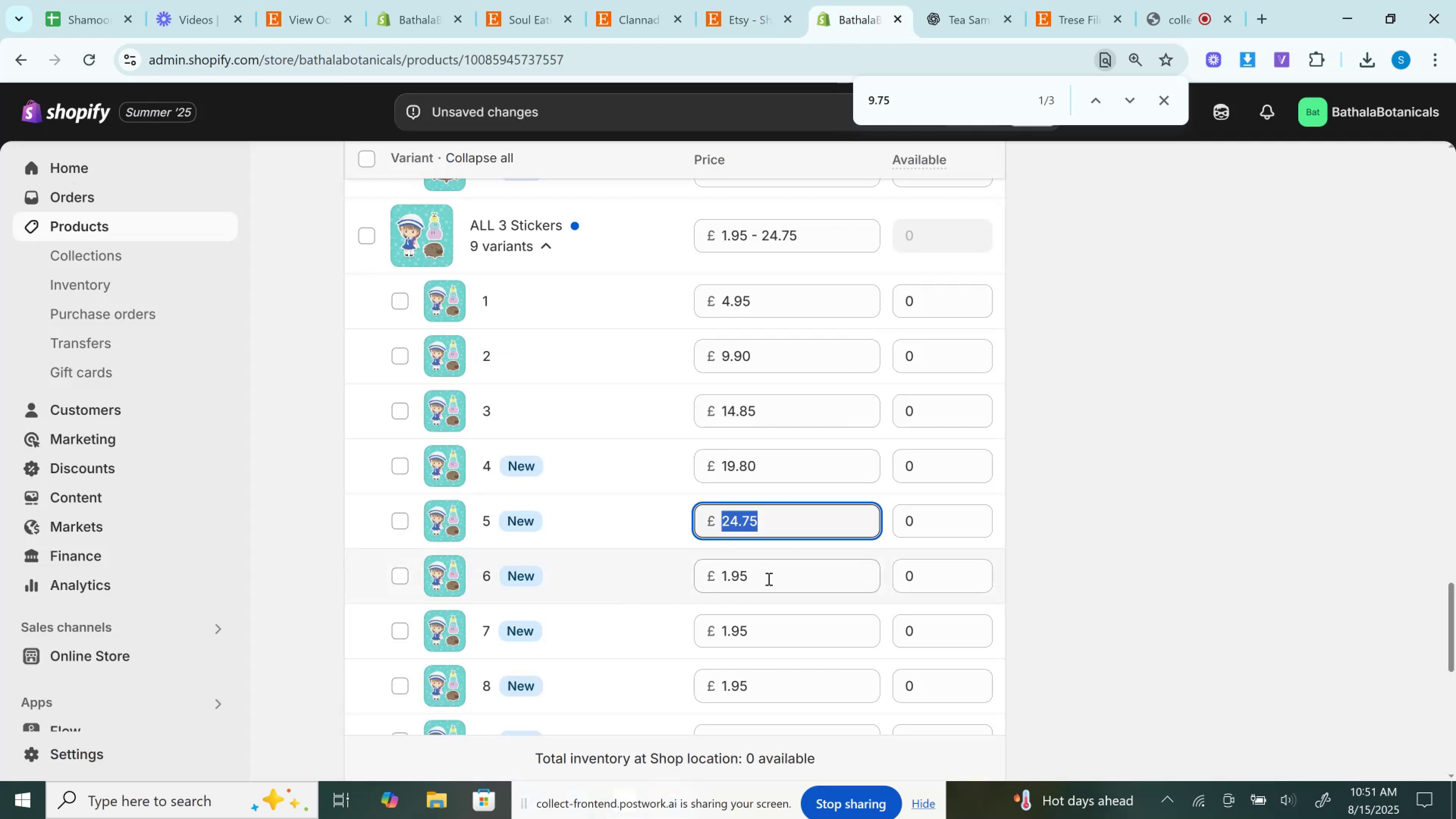 
key(Control+A)
 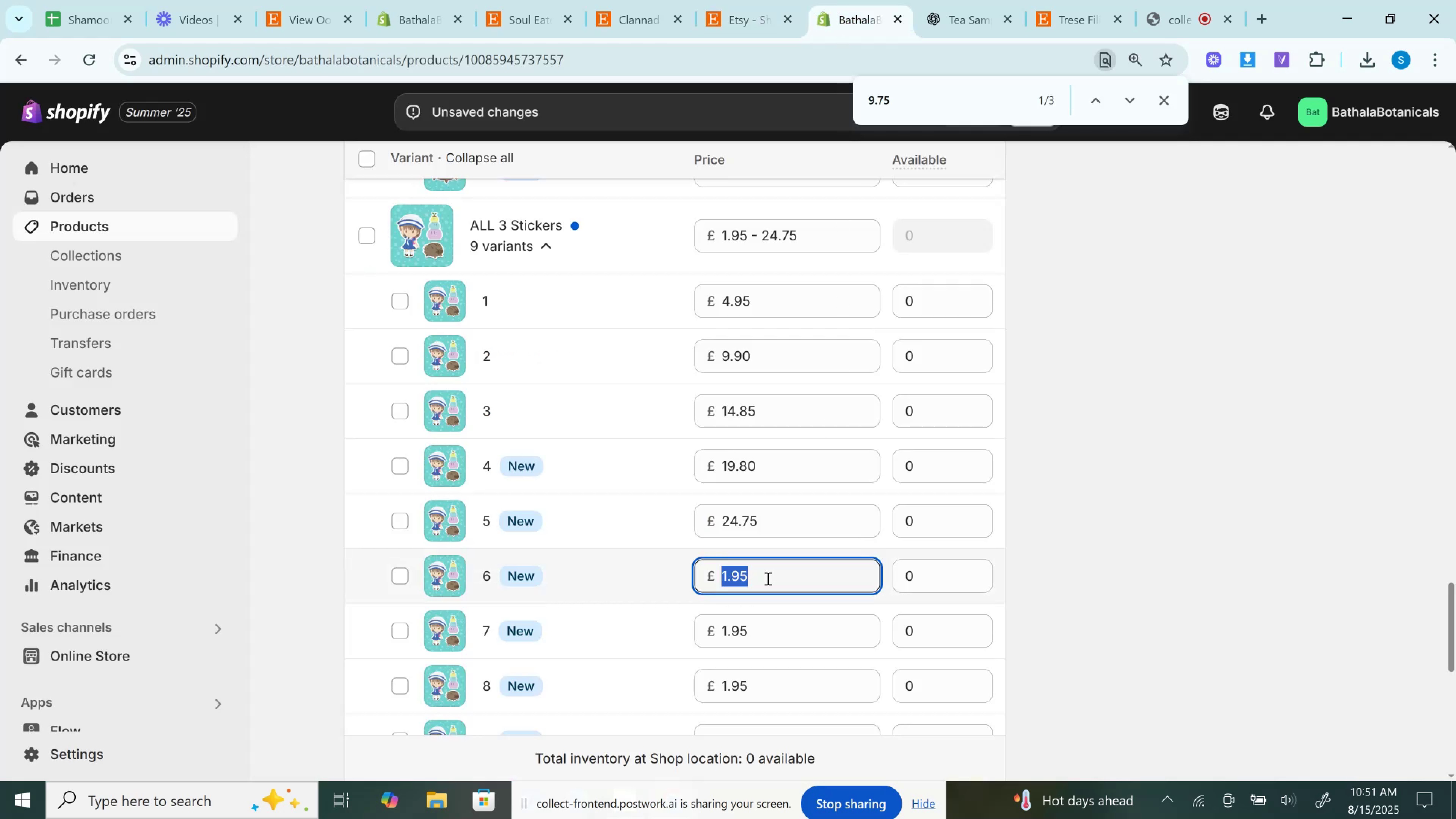 
key(Control+V)
 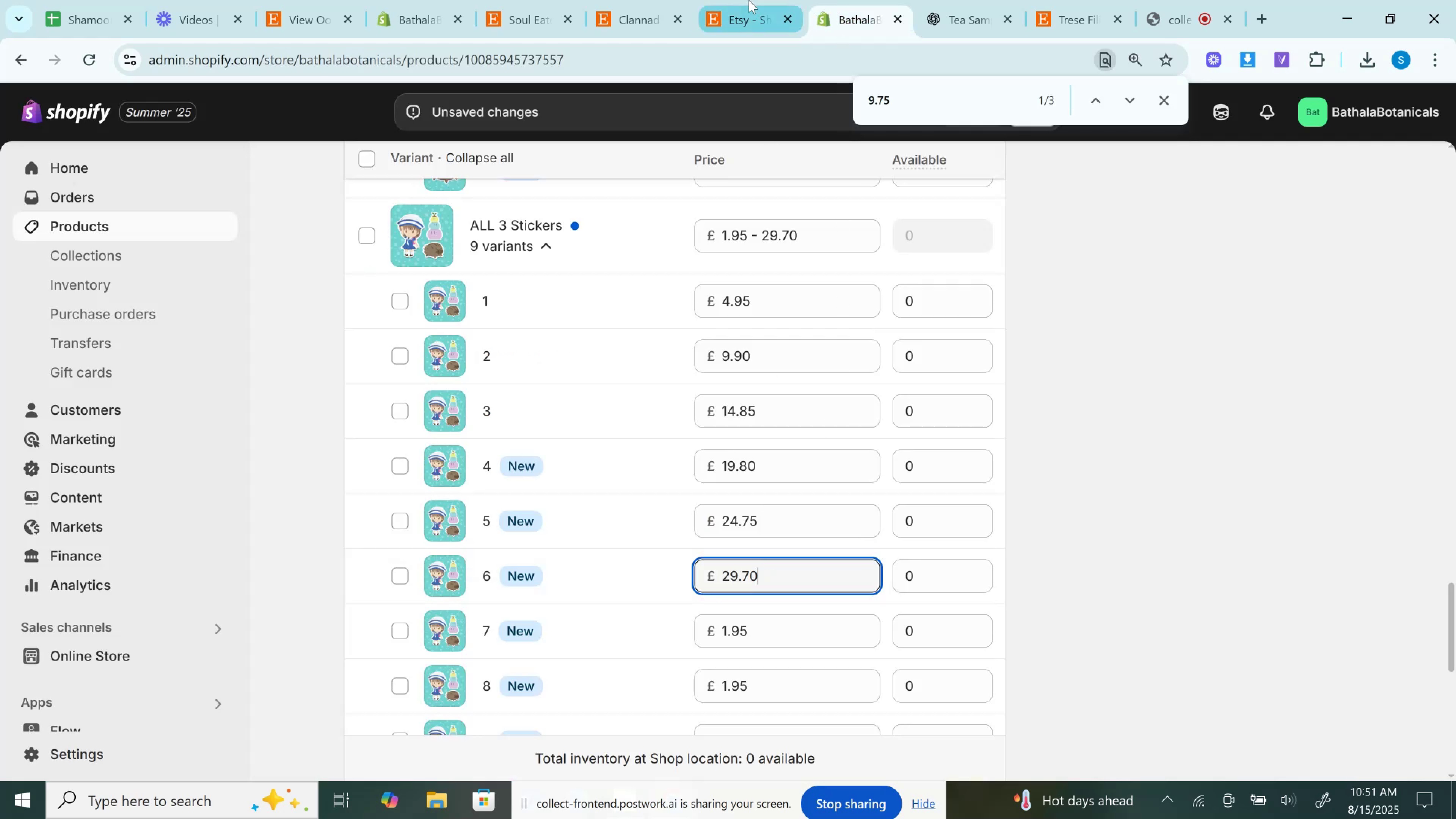 
left_click([749, 0])
 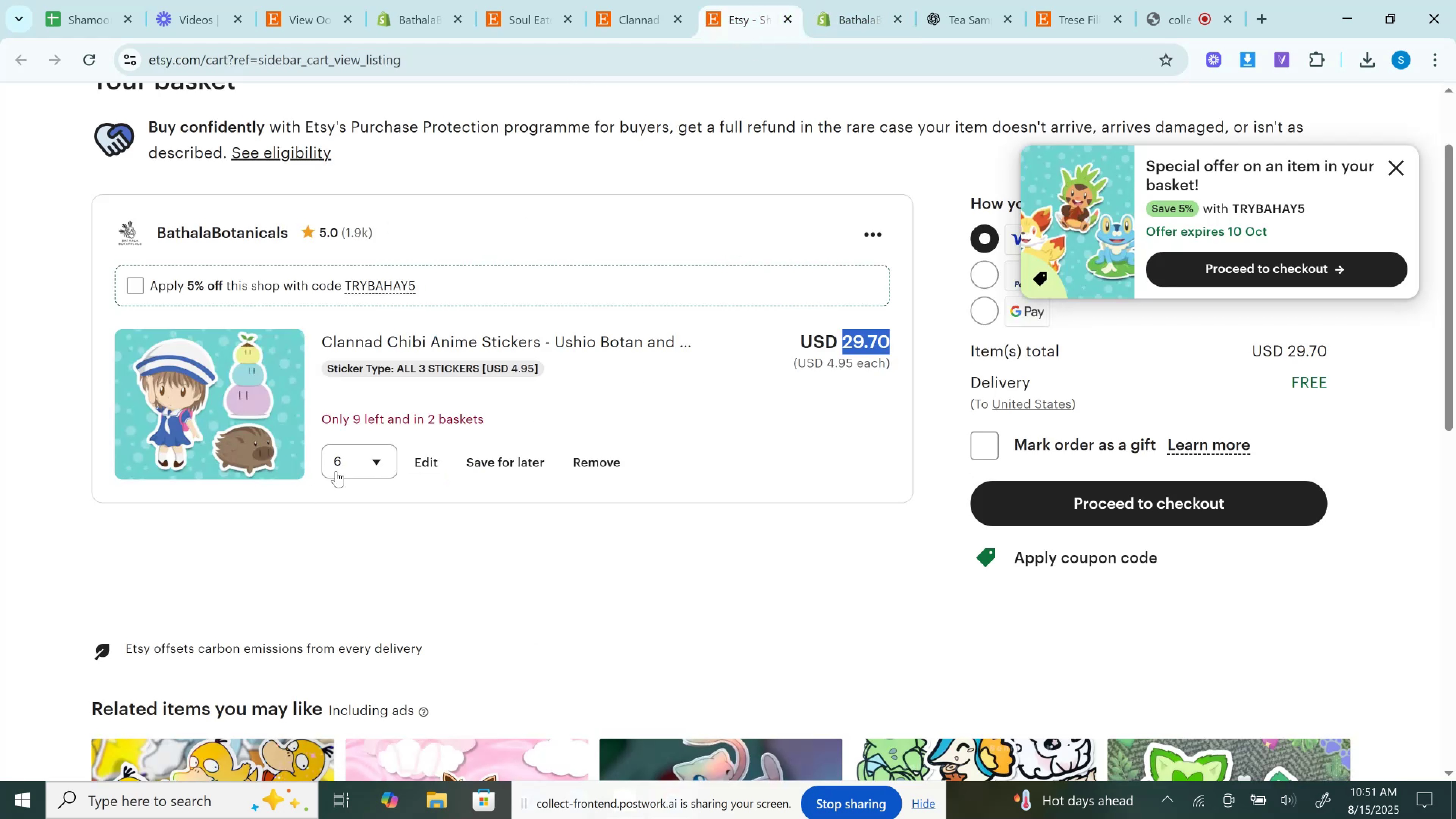 
left_click([349, 460])
 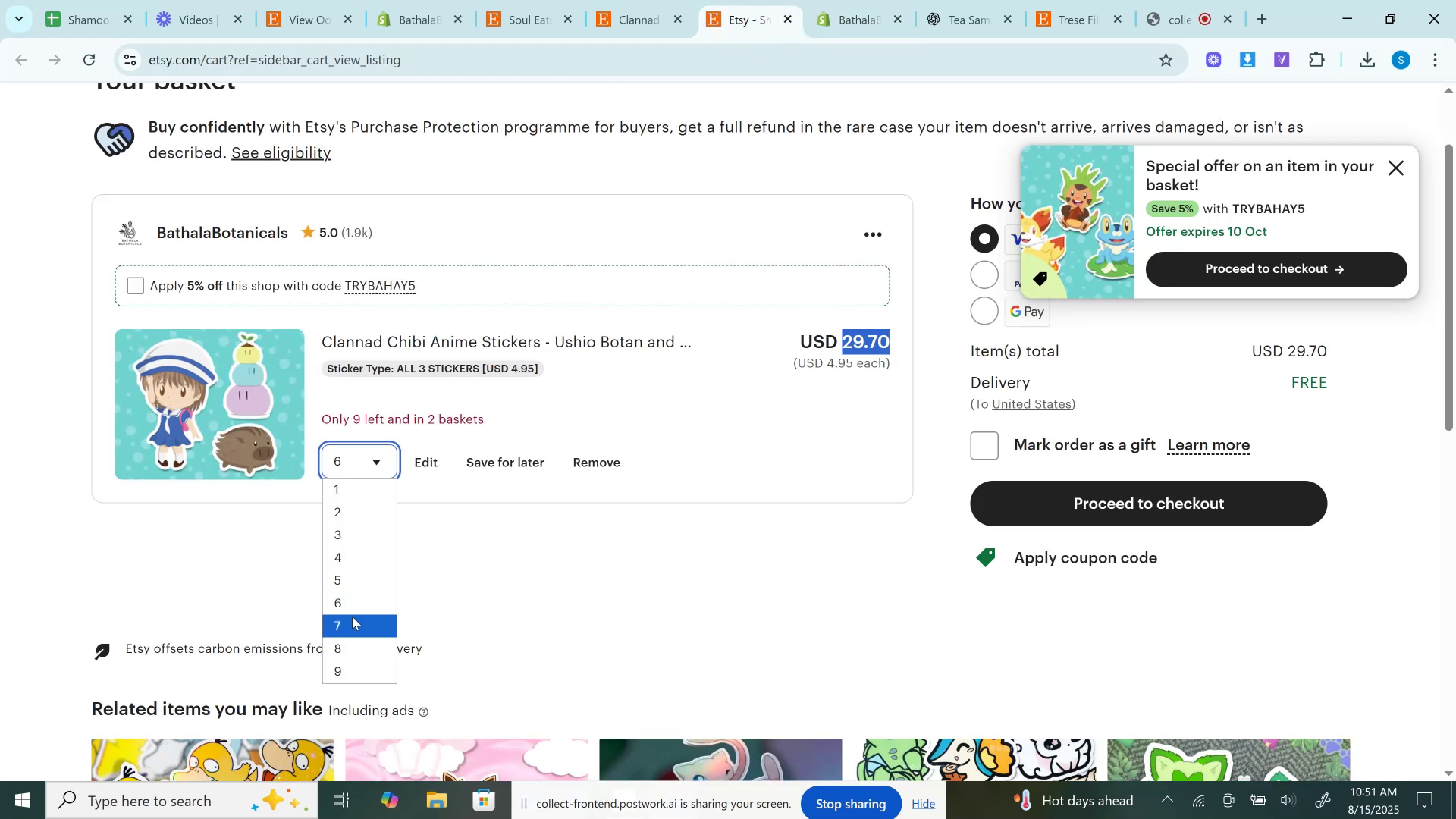 
left_click([352, 623])
 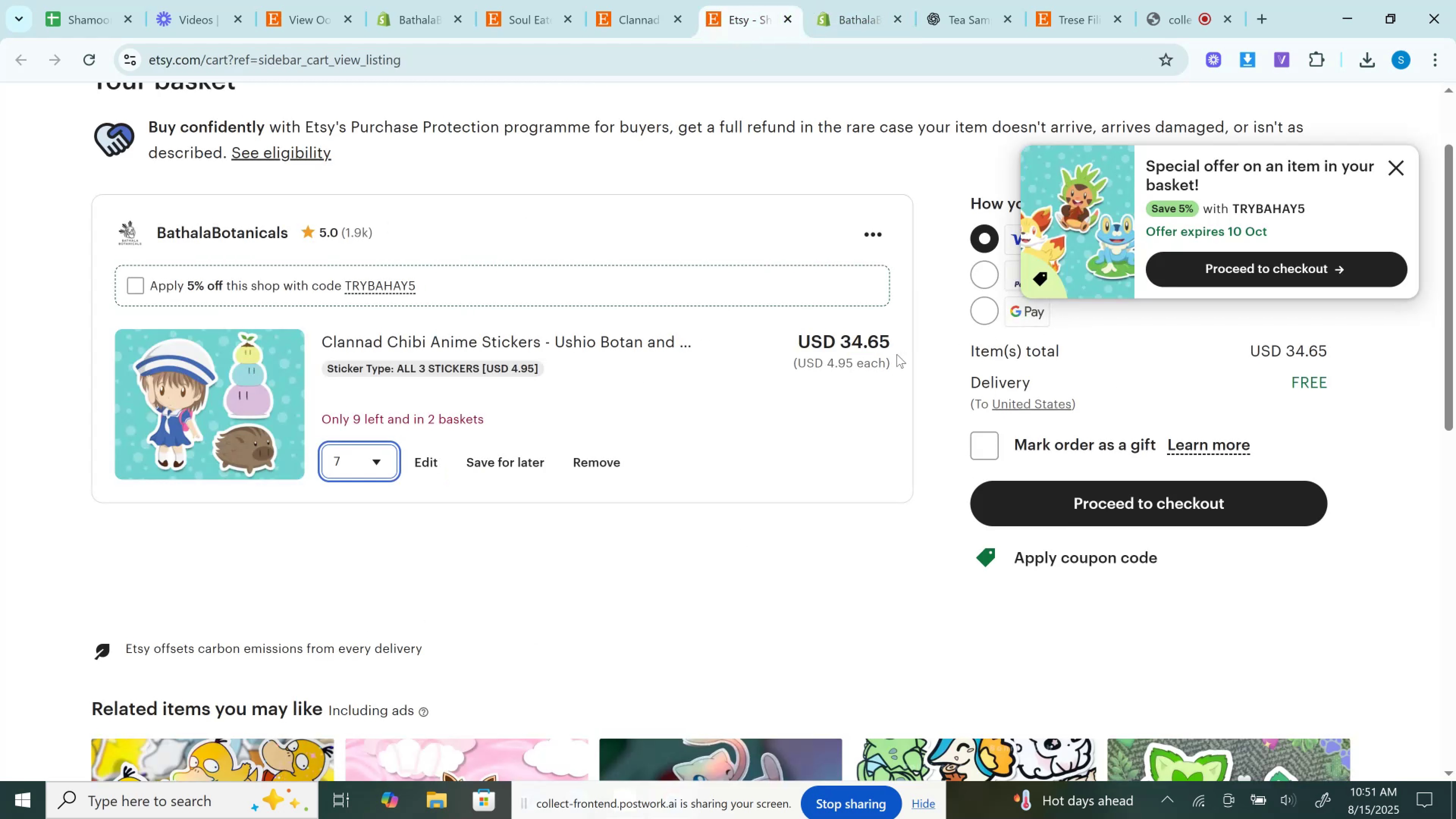 
double_click([872, 341])
 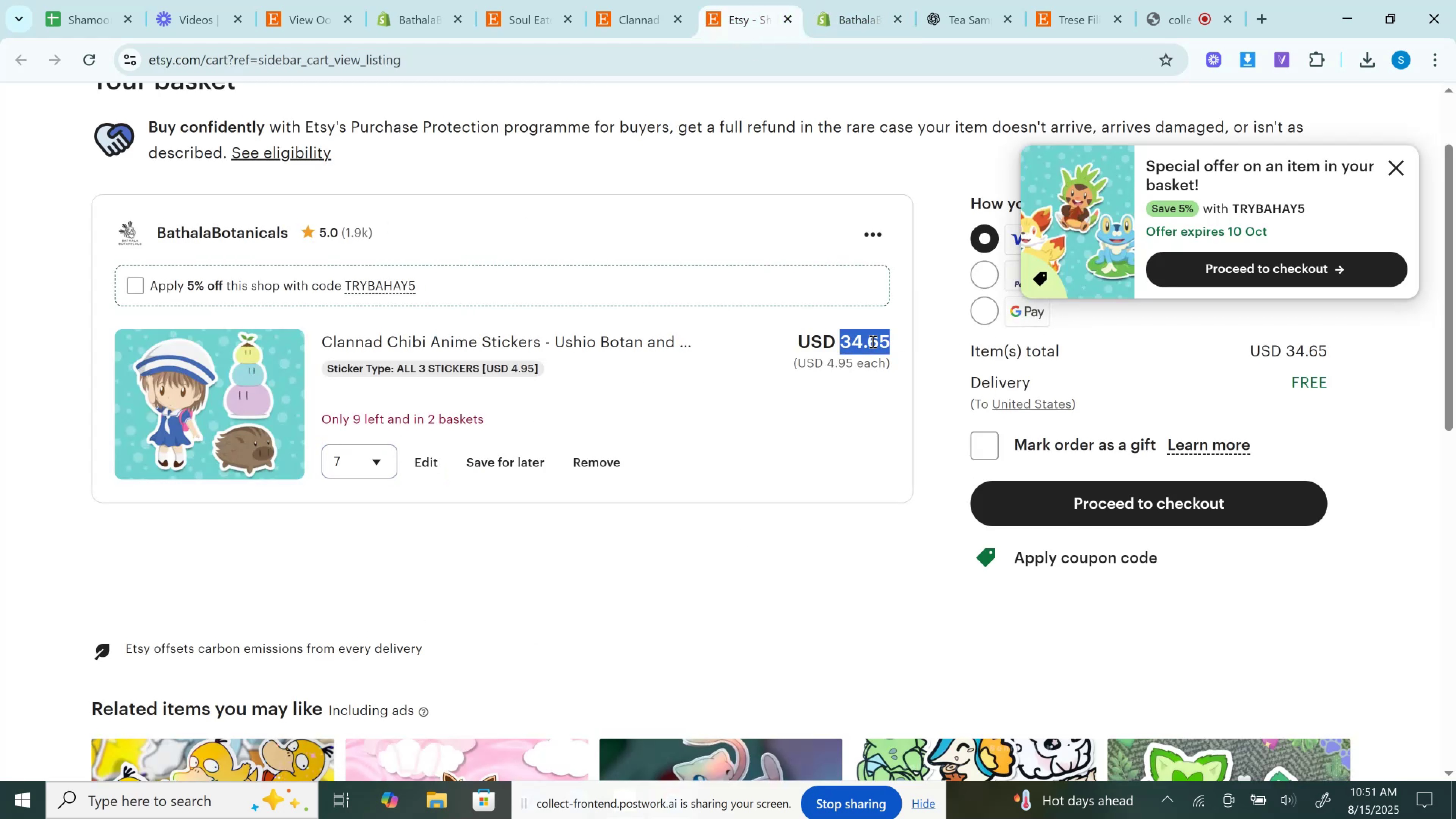 
key(Control+C)
 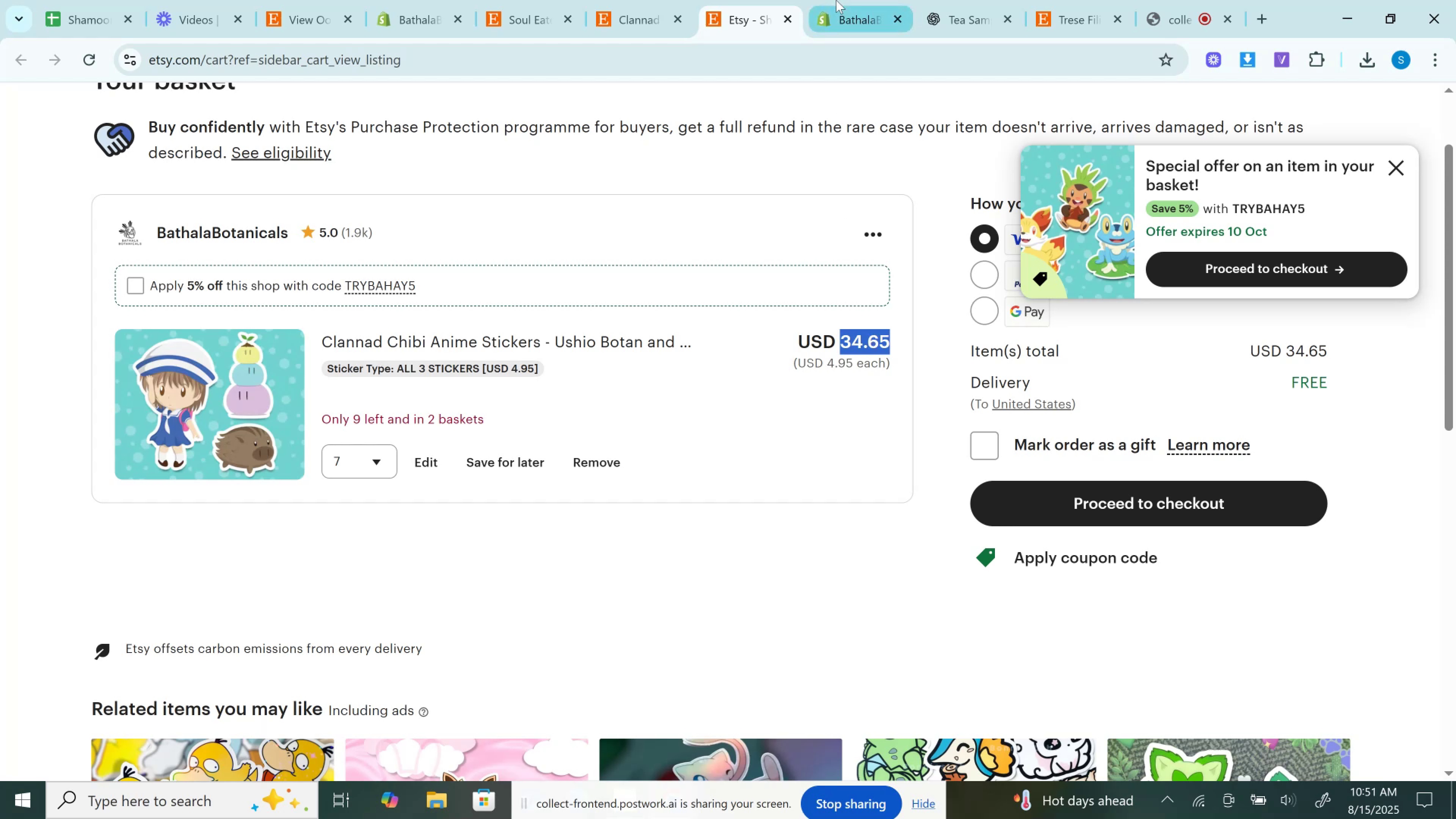 
left_click([836, 0])
 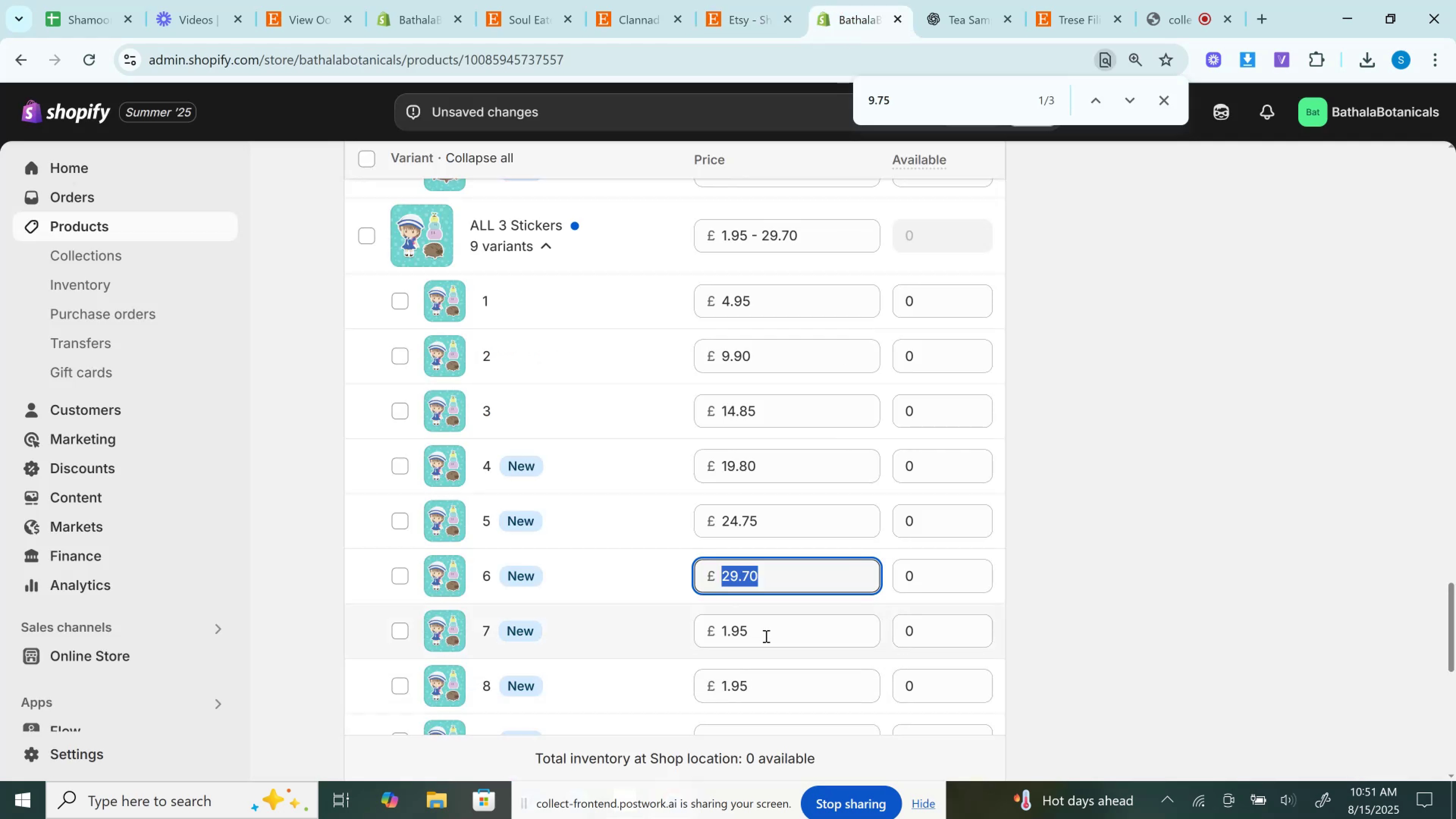 
left_click([763, 622])
 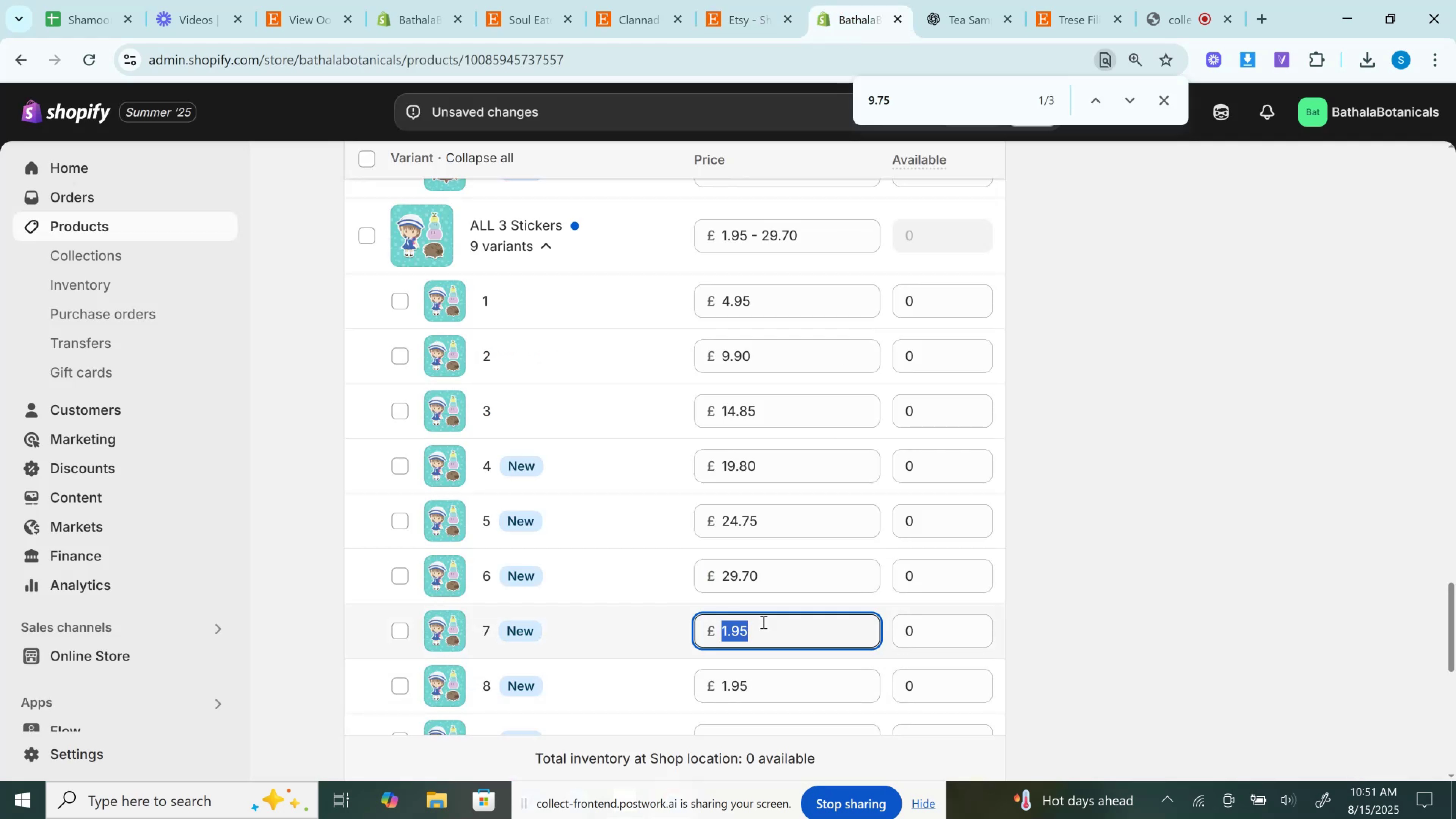 
key(Control+A)
 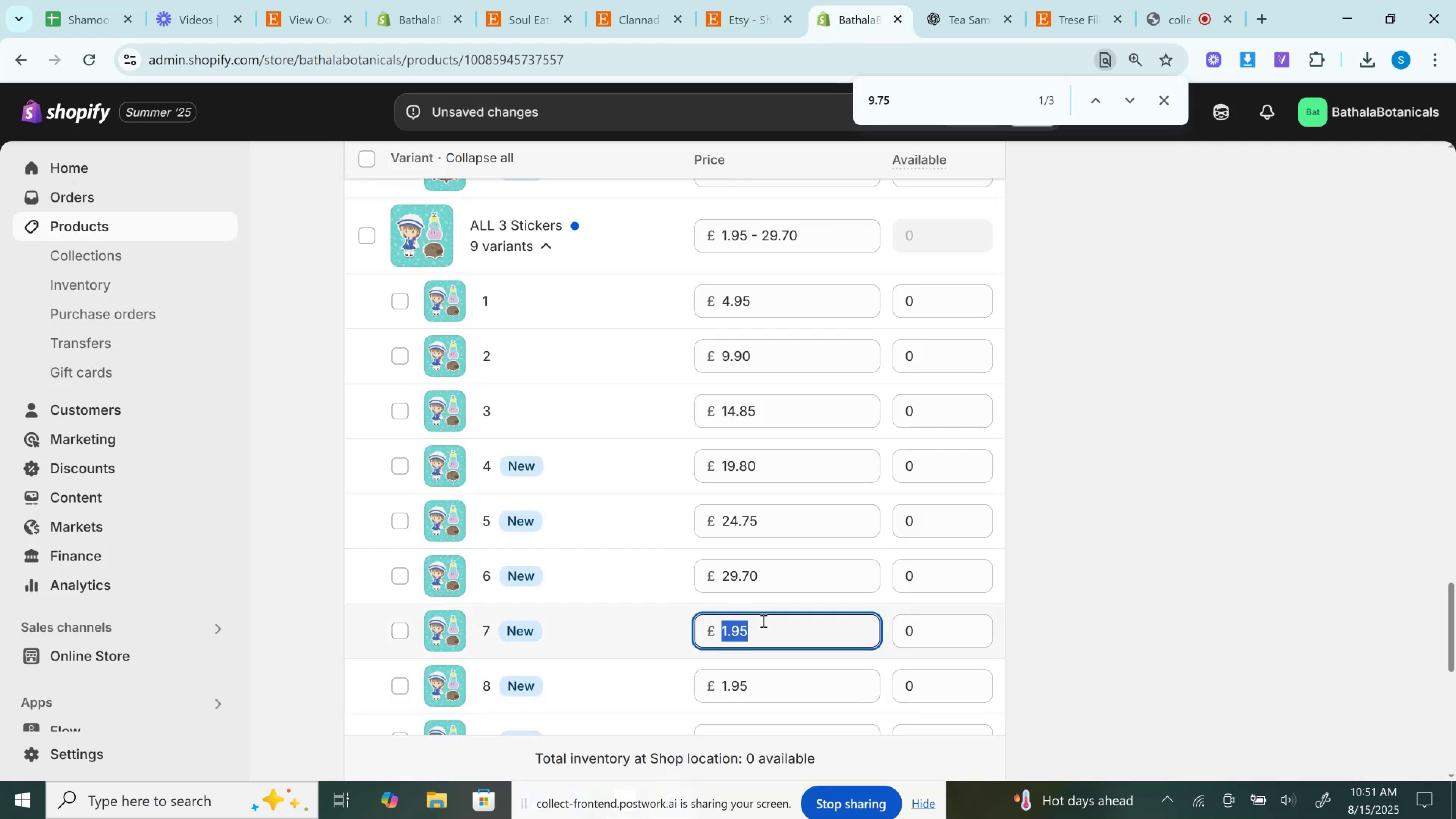 
key(Control+V)
 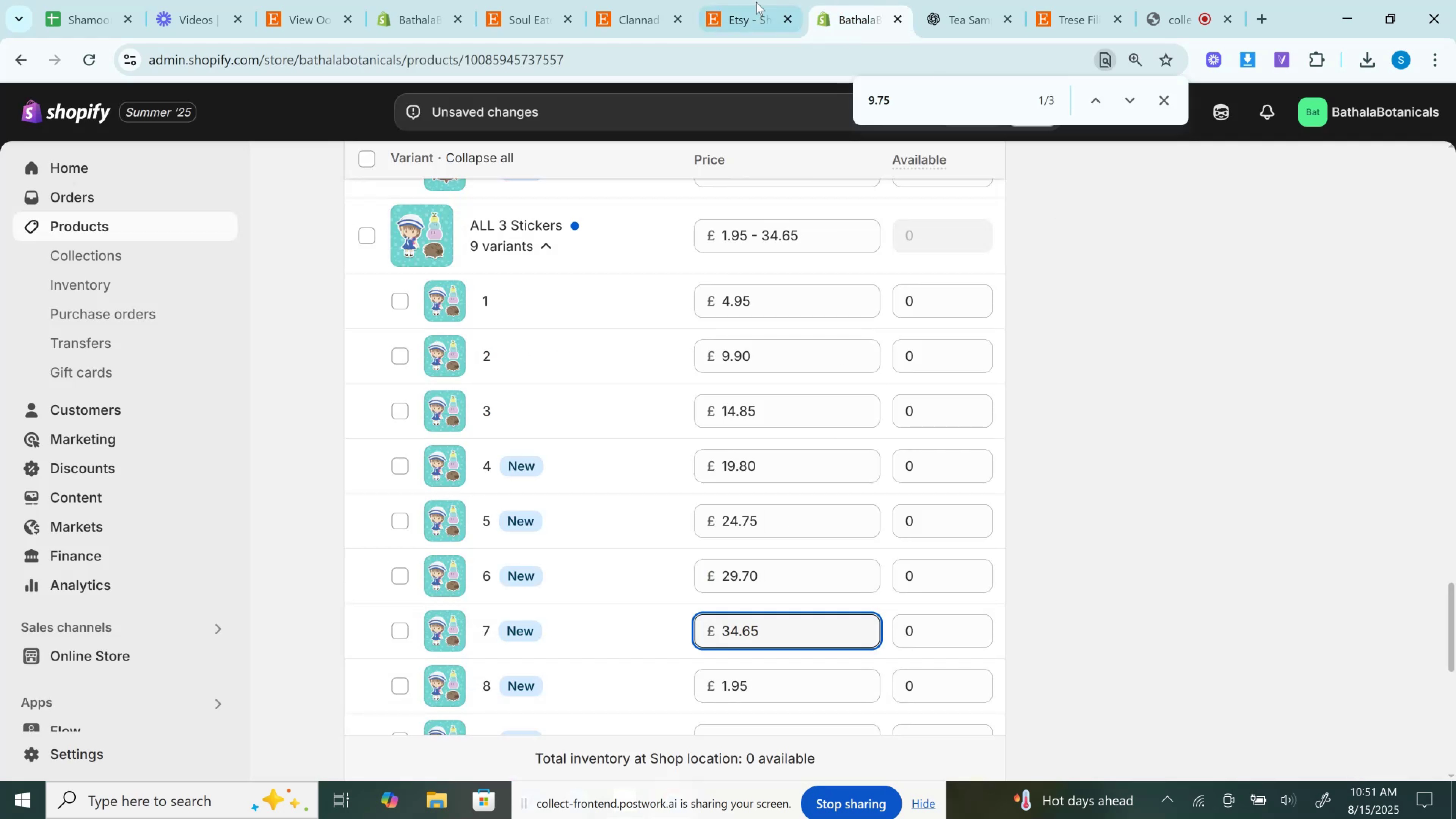 
left_click([767, 0])
 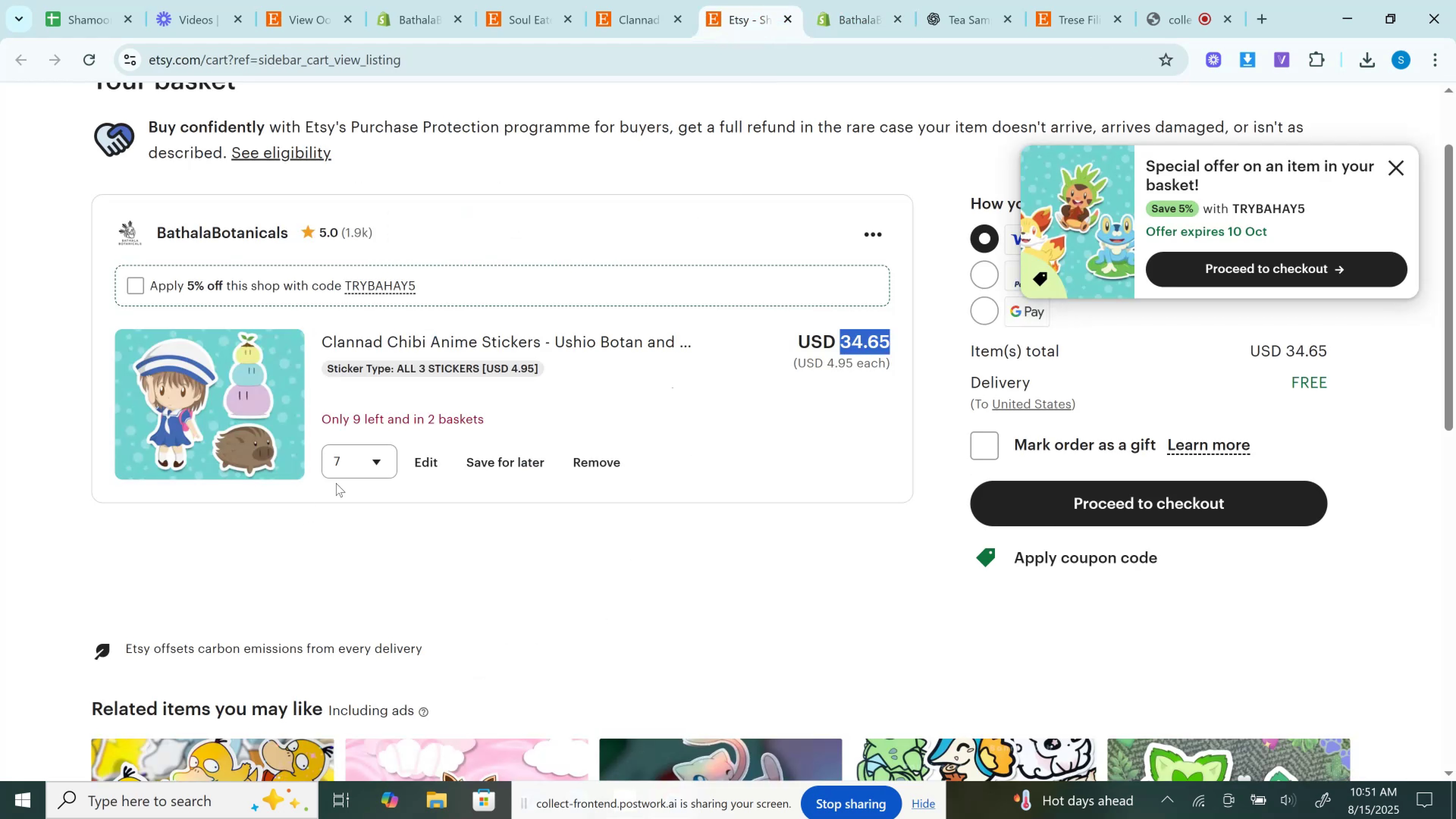 
left_click([350, 467])
 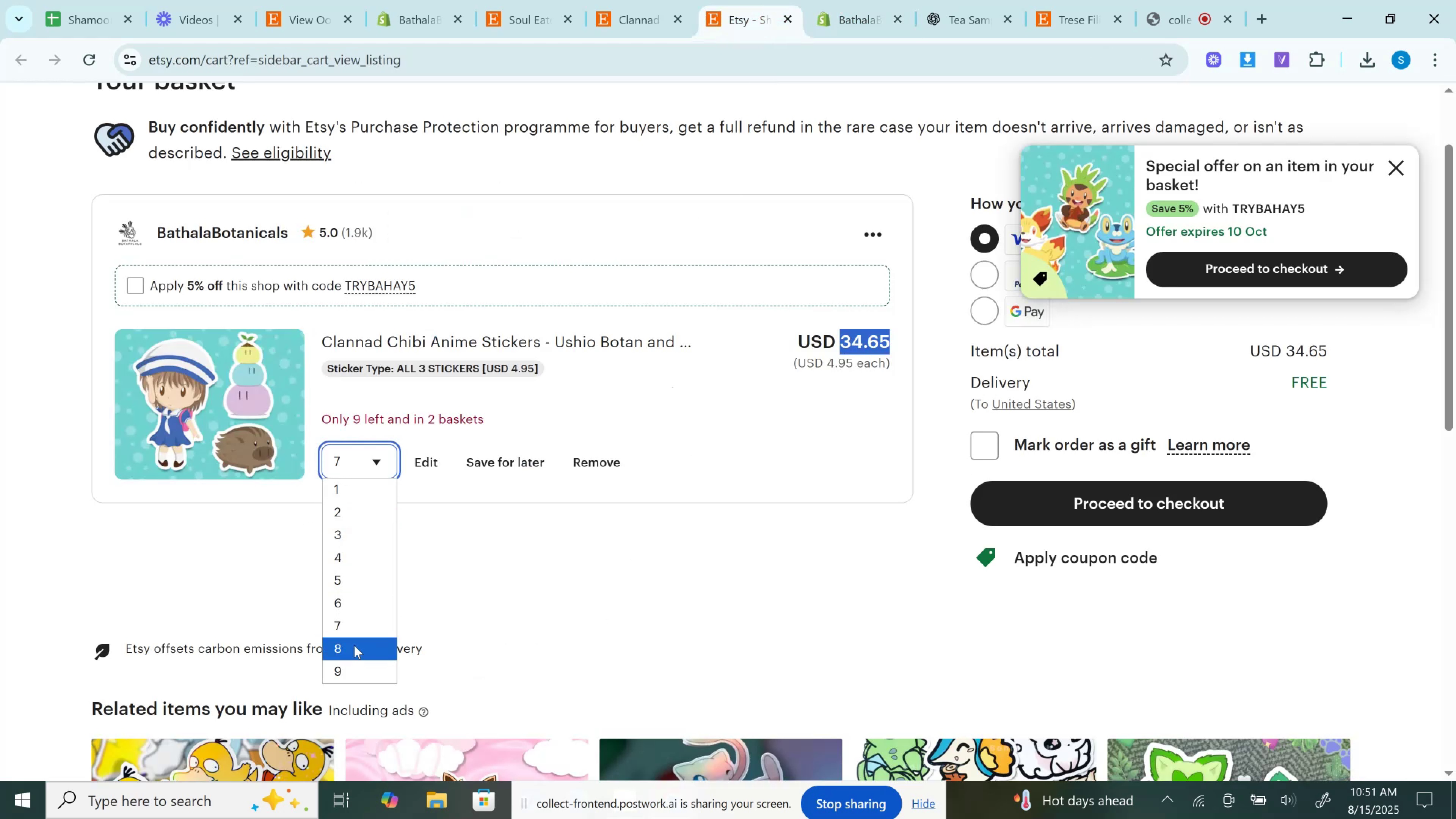 
left_click([354, 645])
 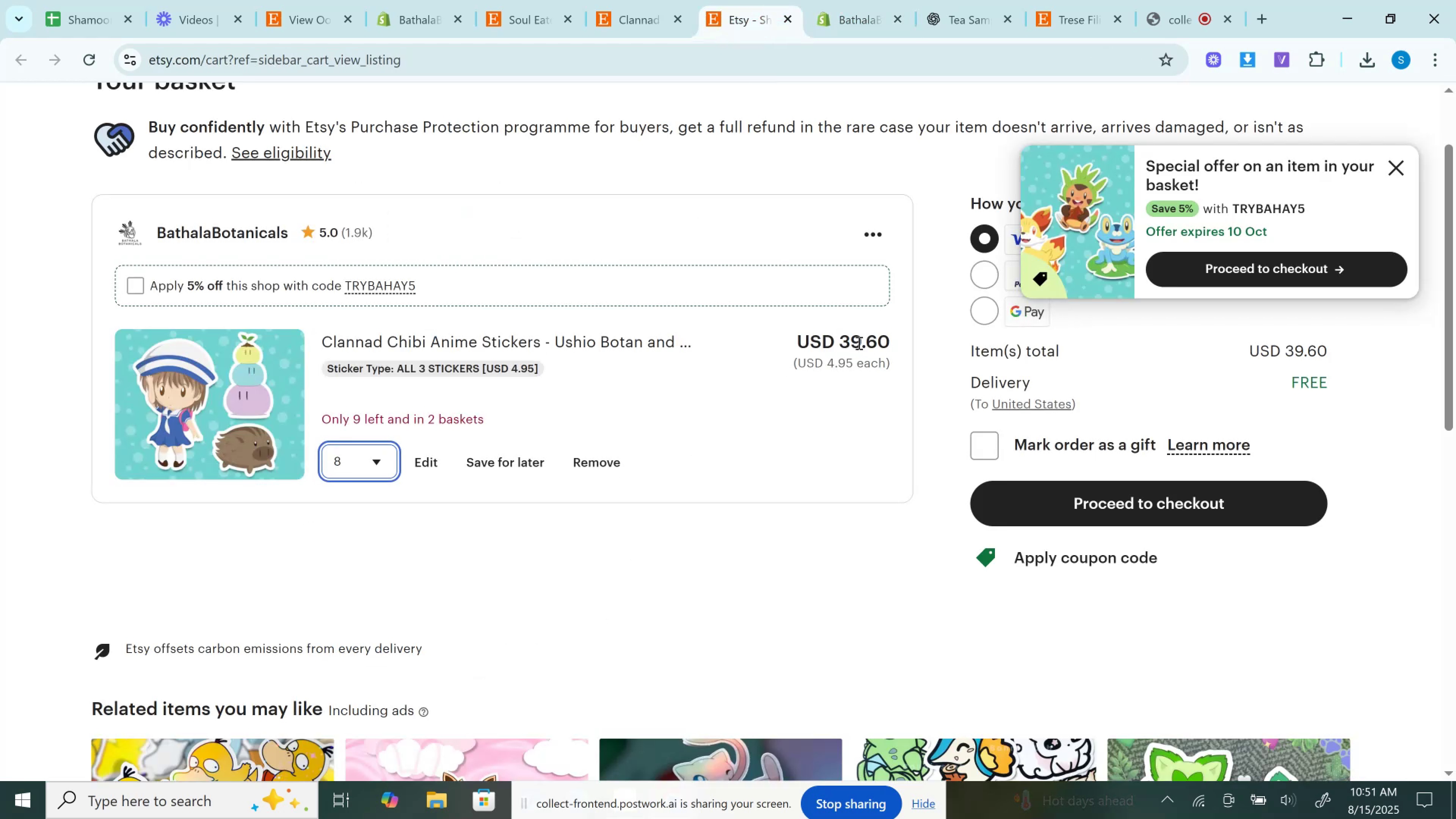 
double_click([858, 343])
 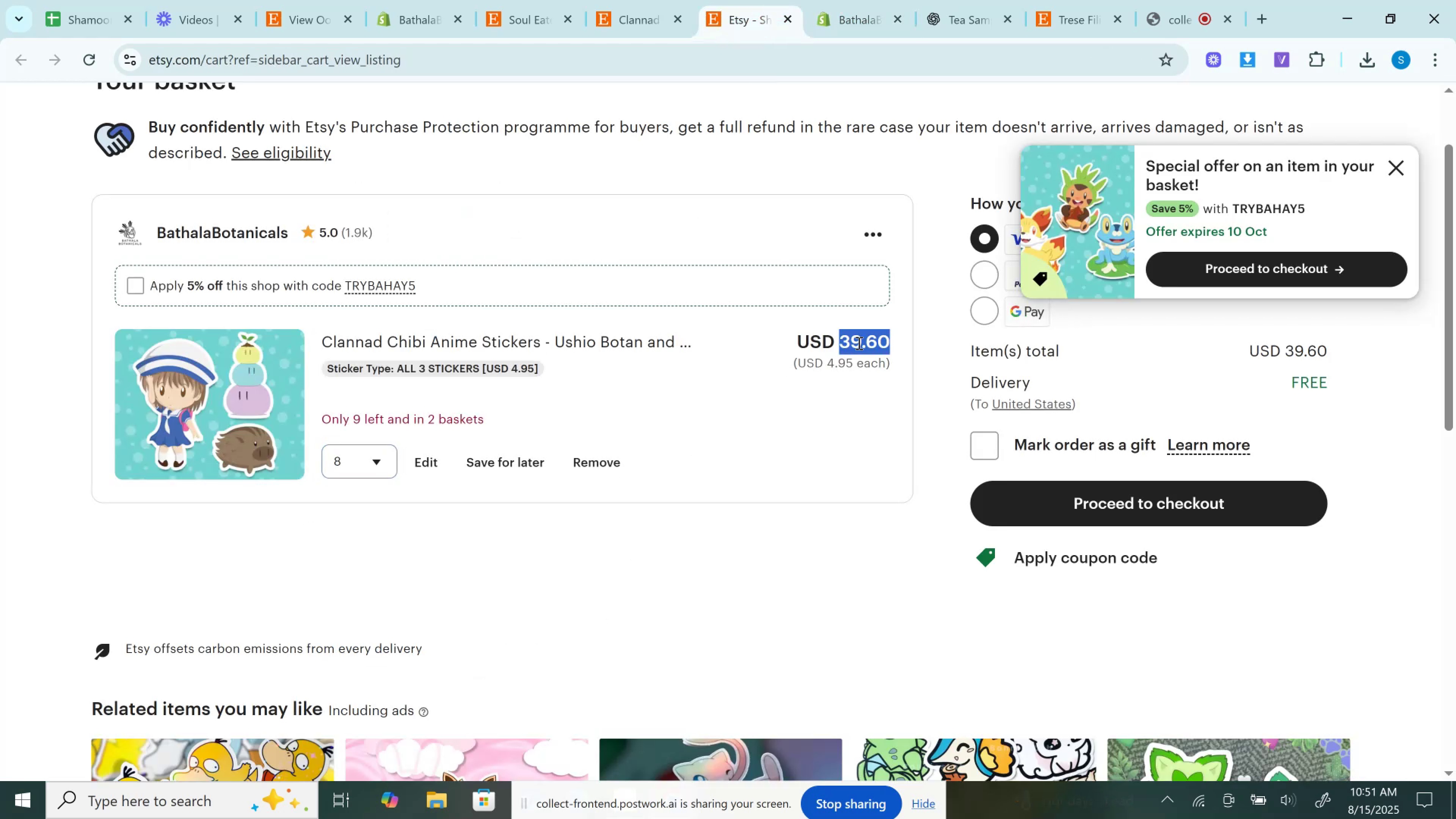 
key(Control+C)
 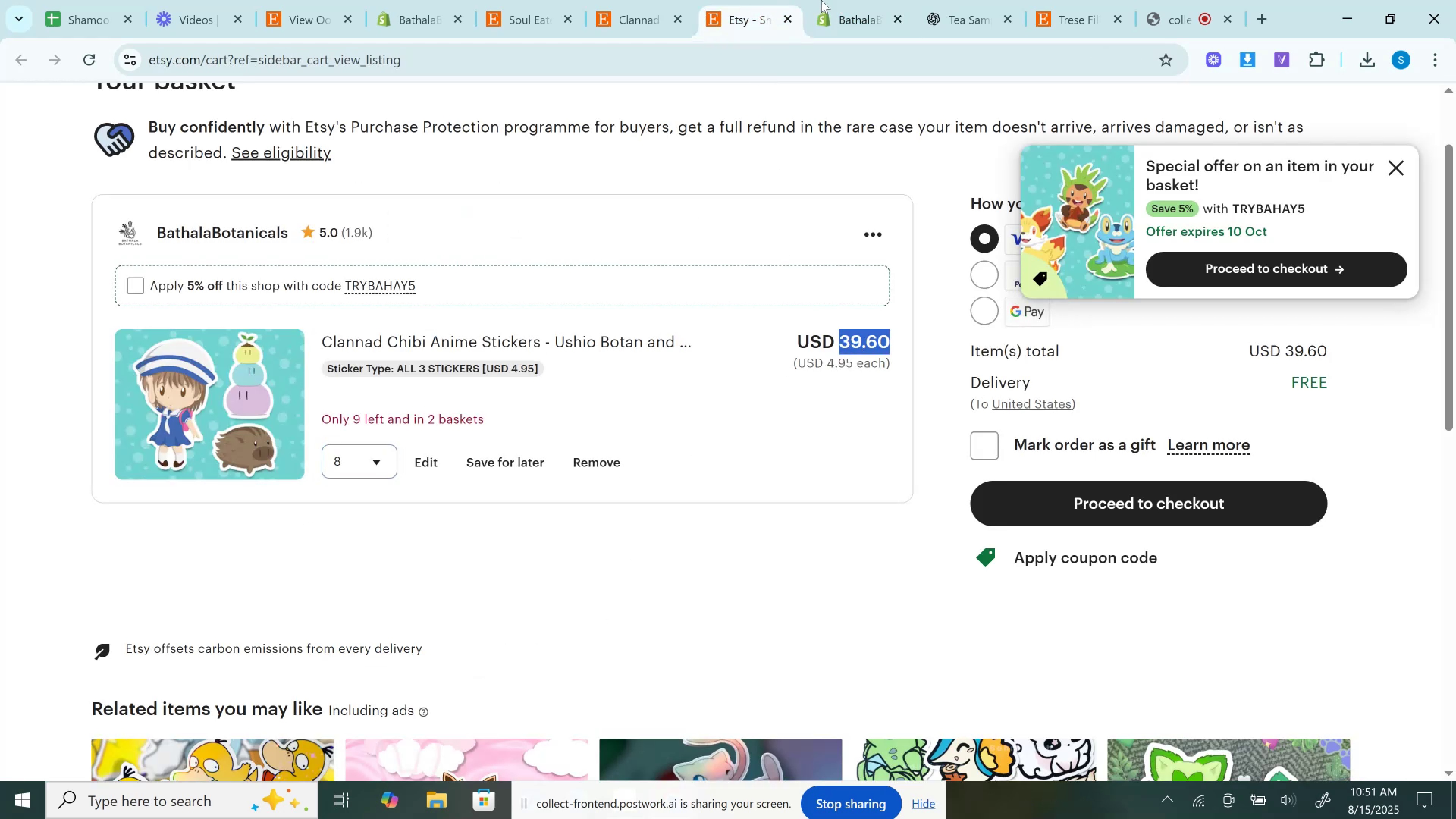 
left_click([824, 0])
 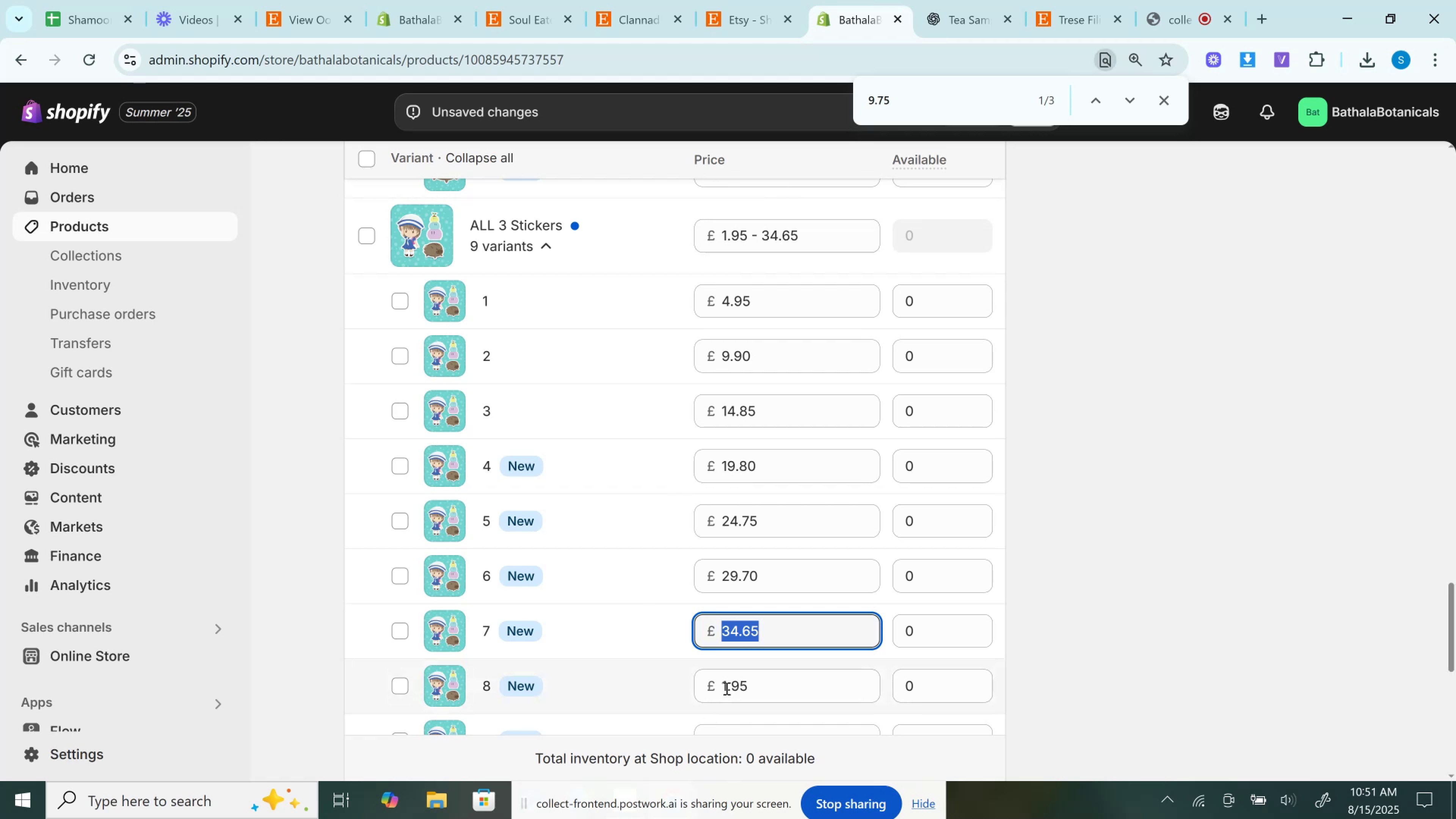 
left_click([730, 687])
 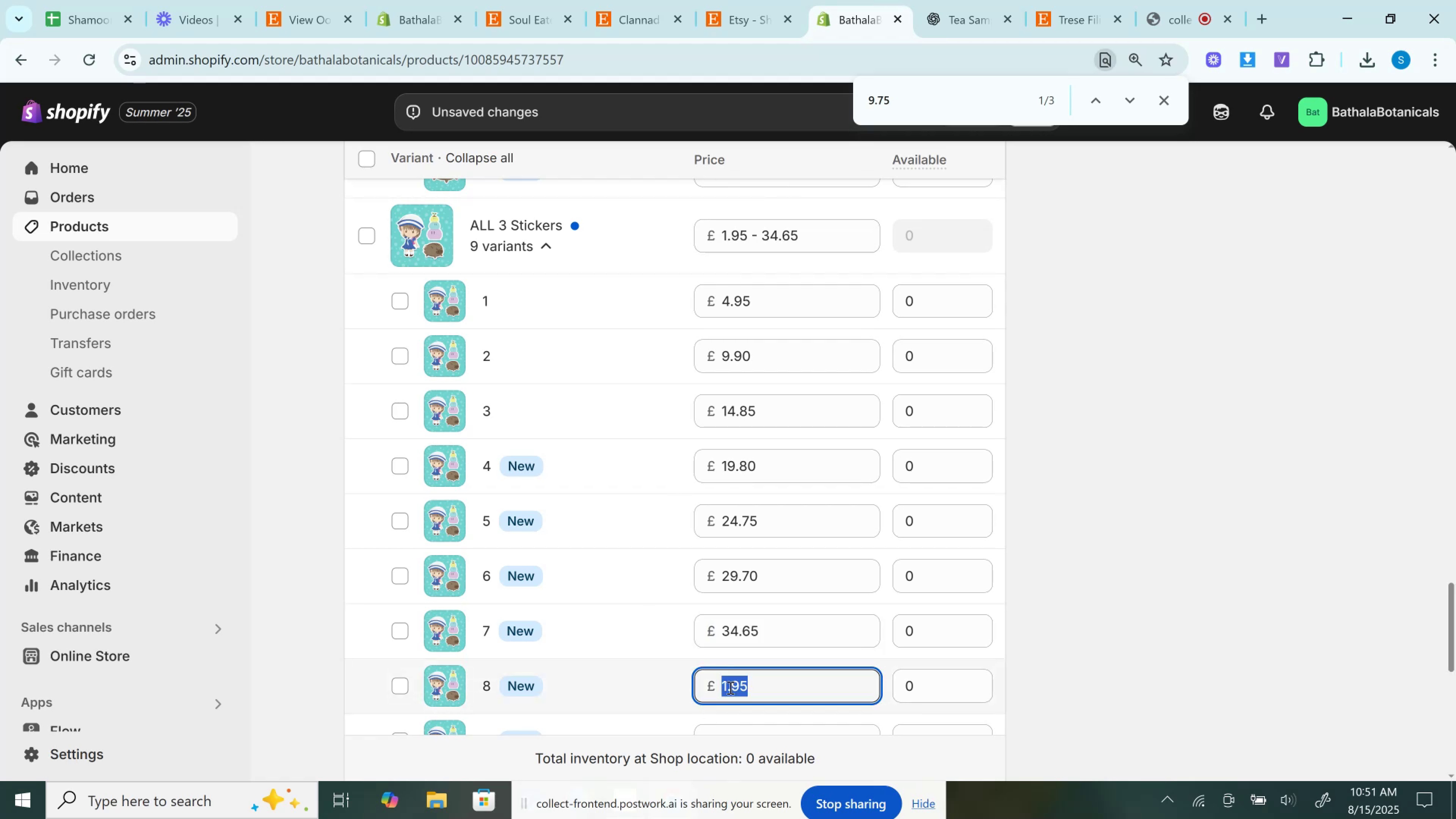 
key(Control+V)
 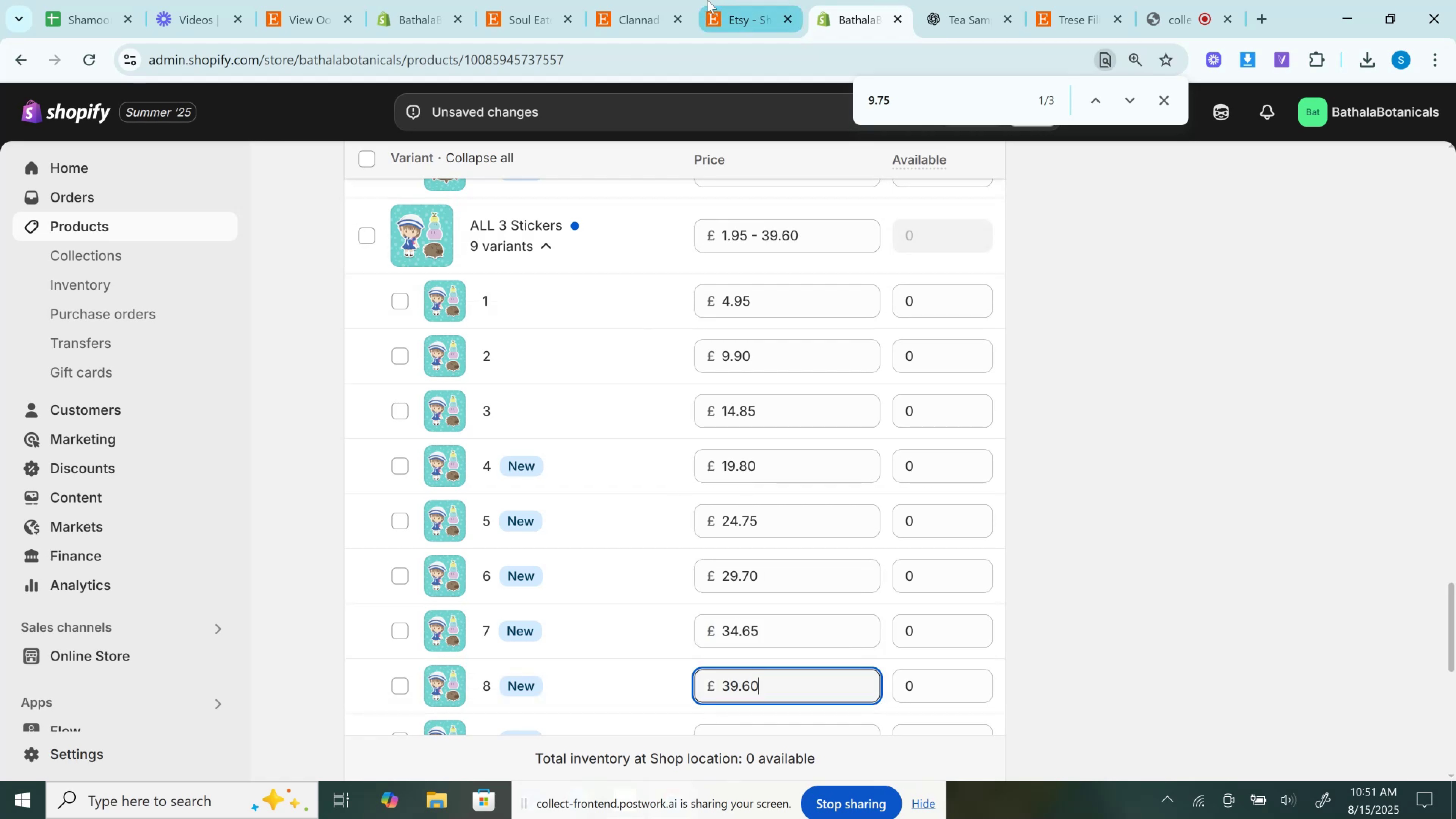 
left_click([736, 0])
 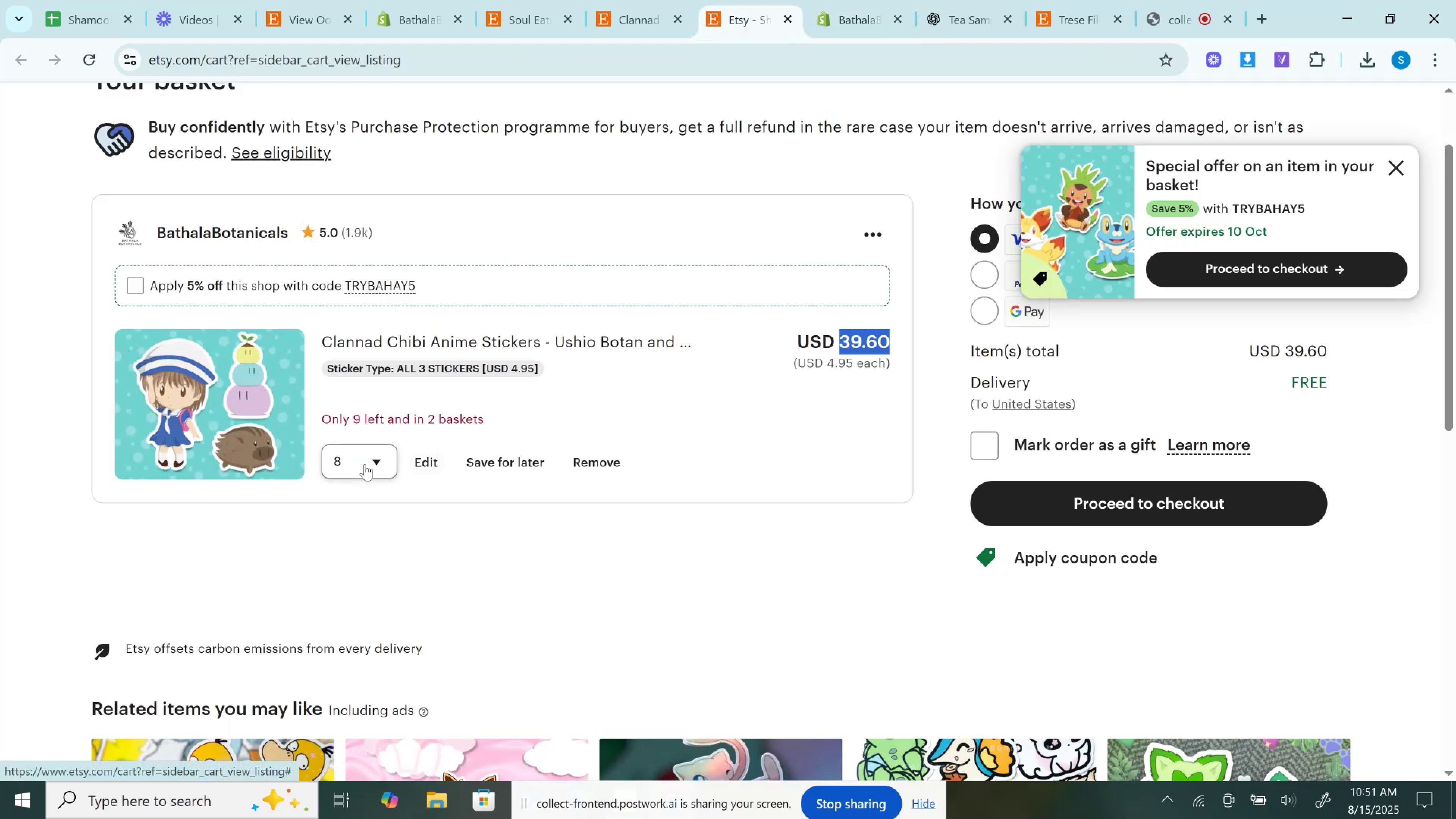 
left_click([347, 465])
 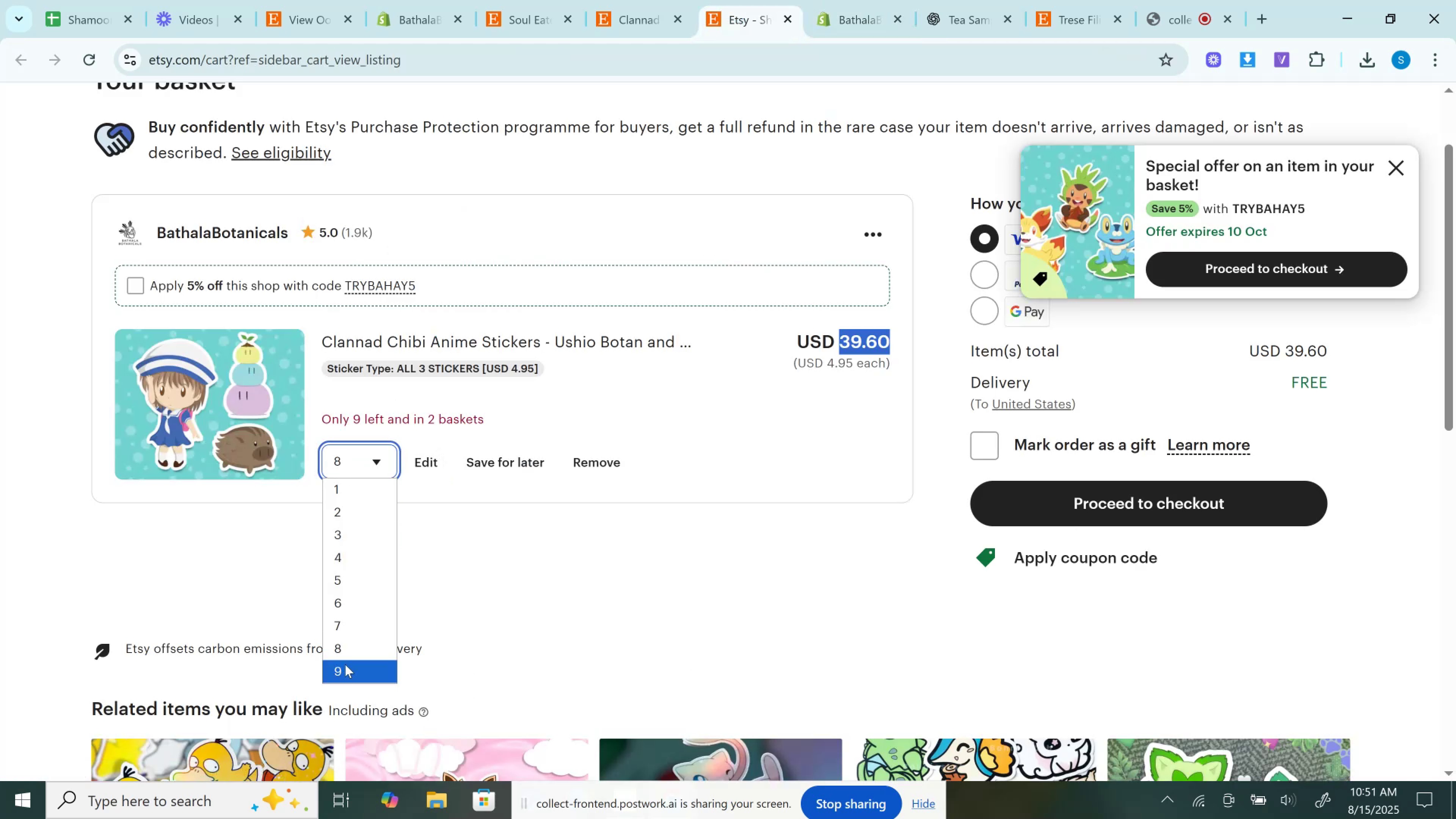 
left_click([345, 664])
 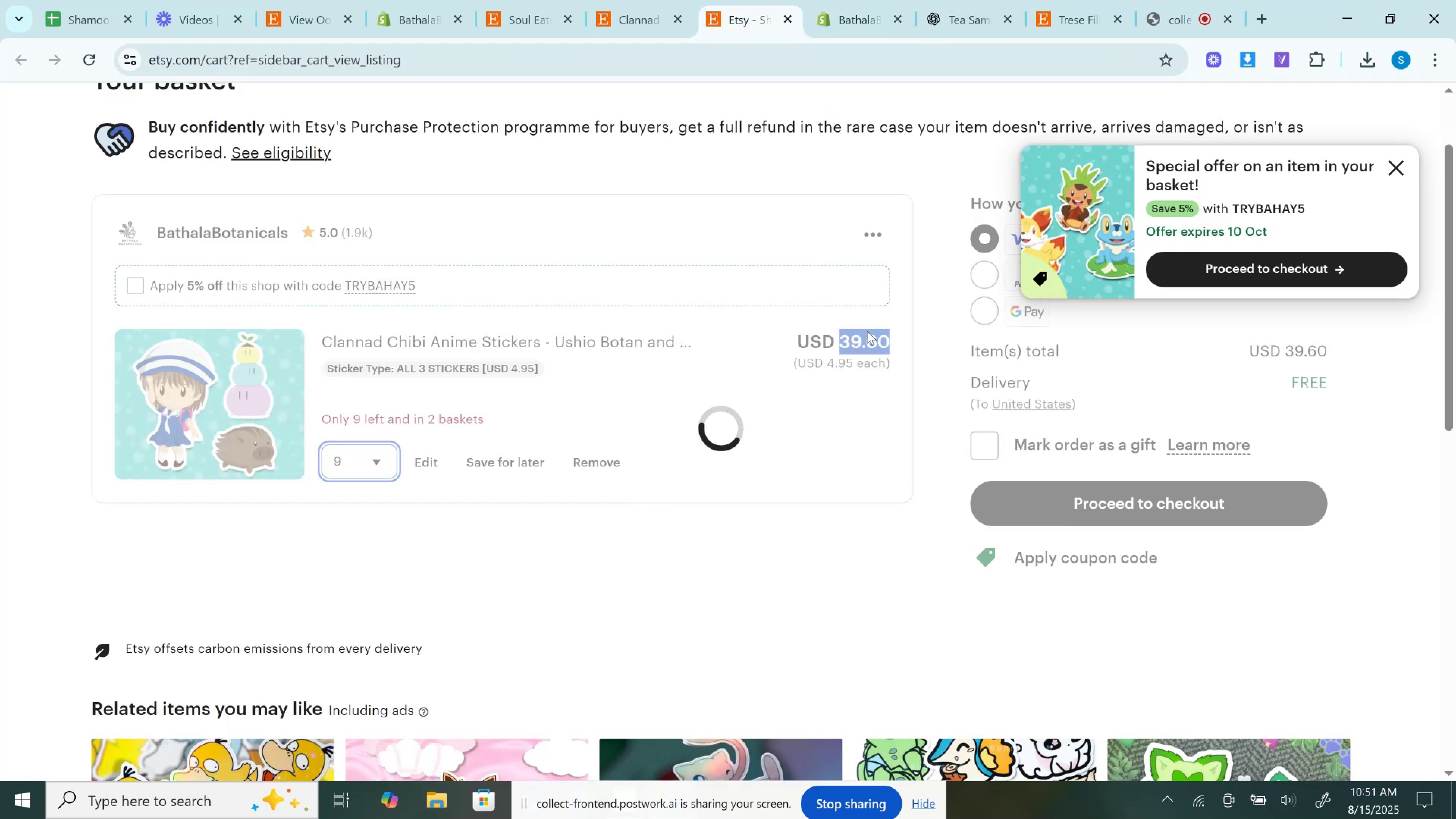 
left_click([866, 339])
 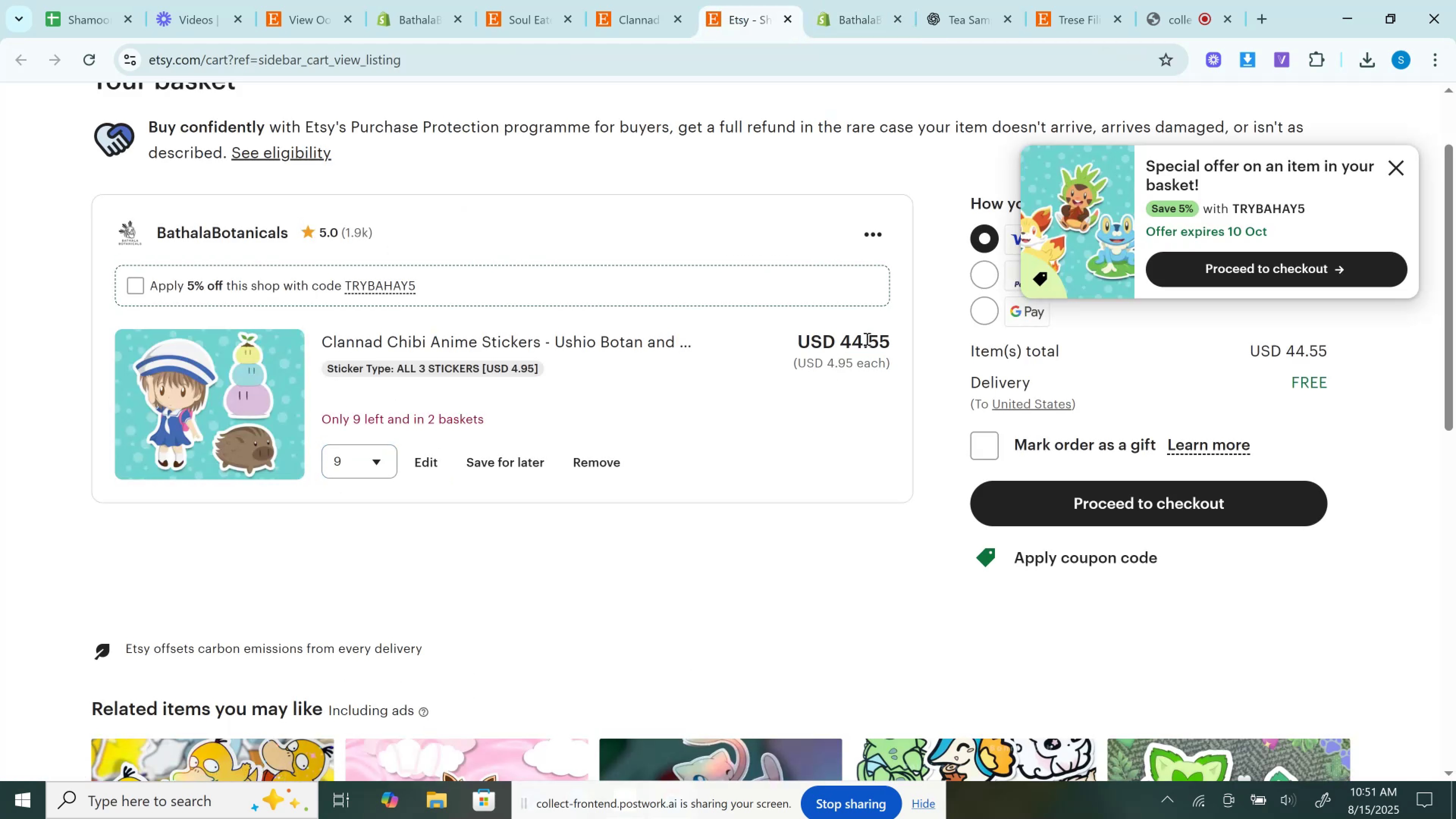 
double_click([866, 339])
 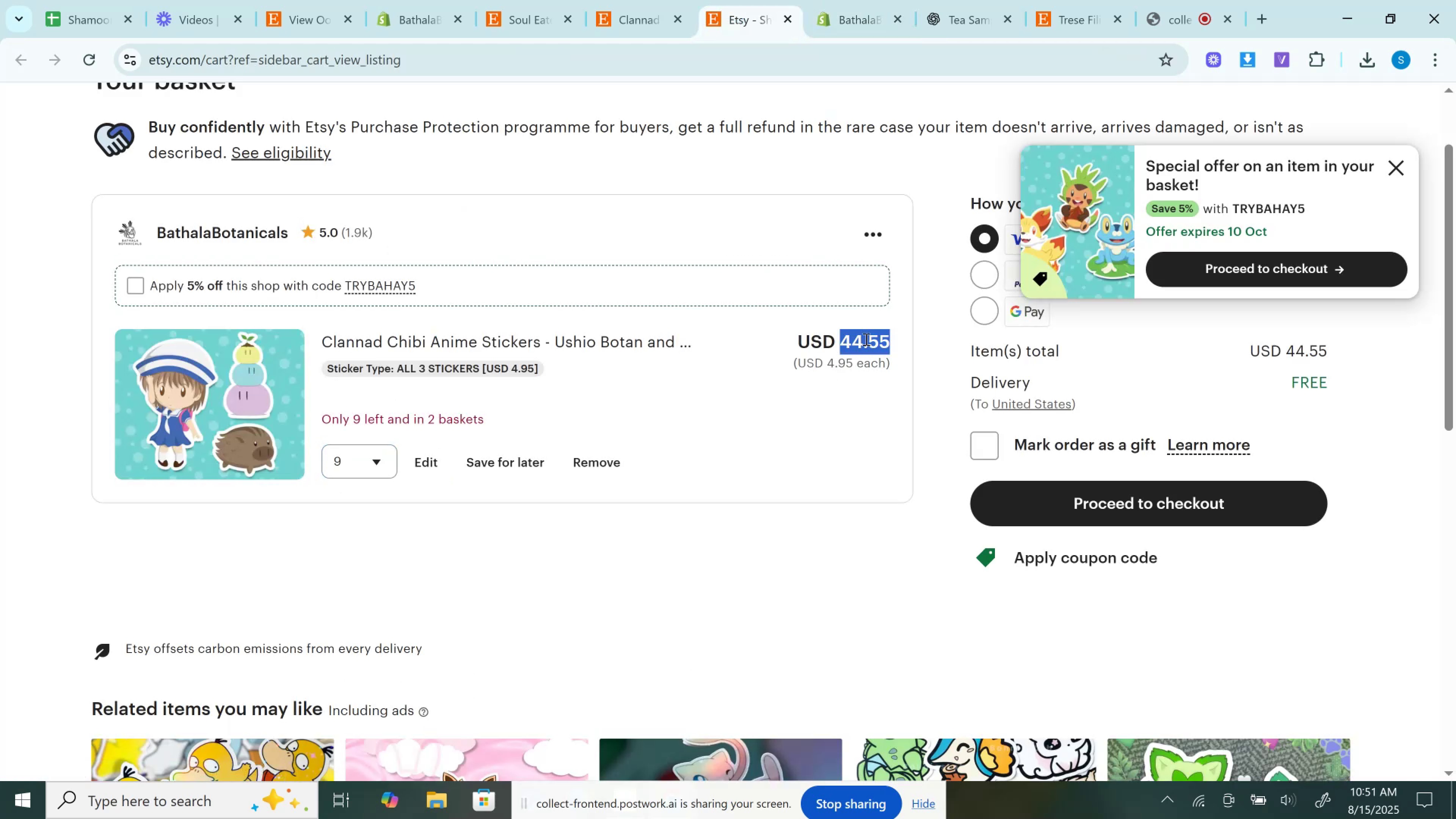 
key(Control+C)
 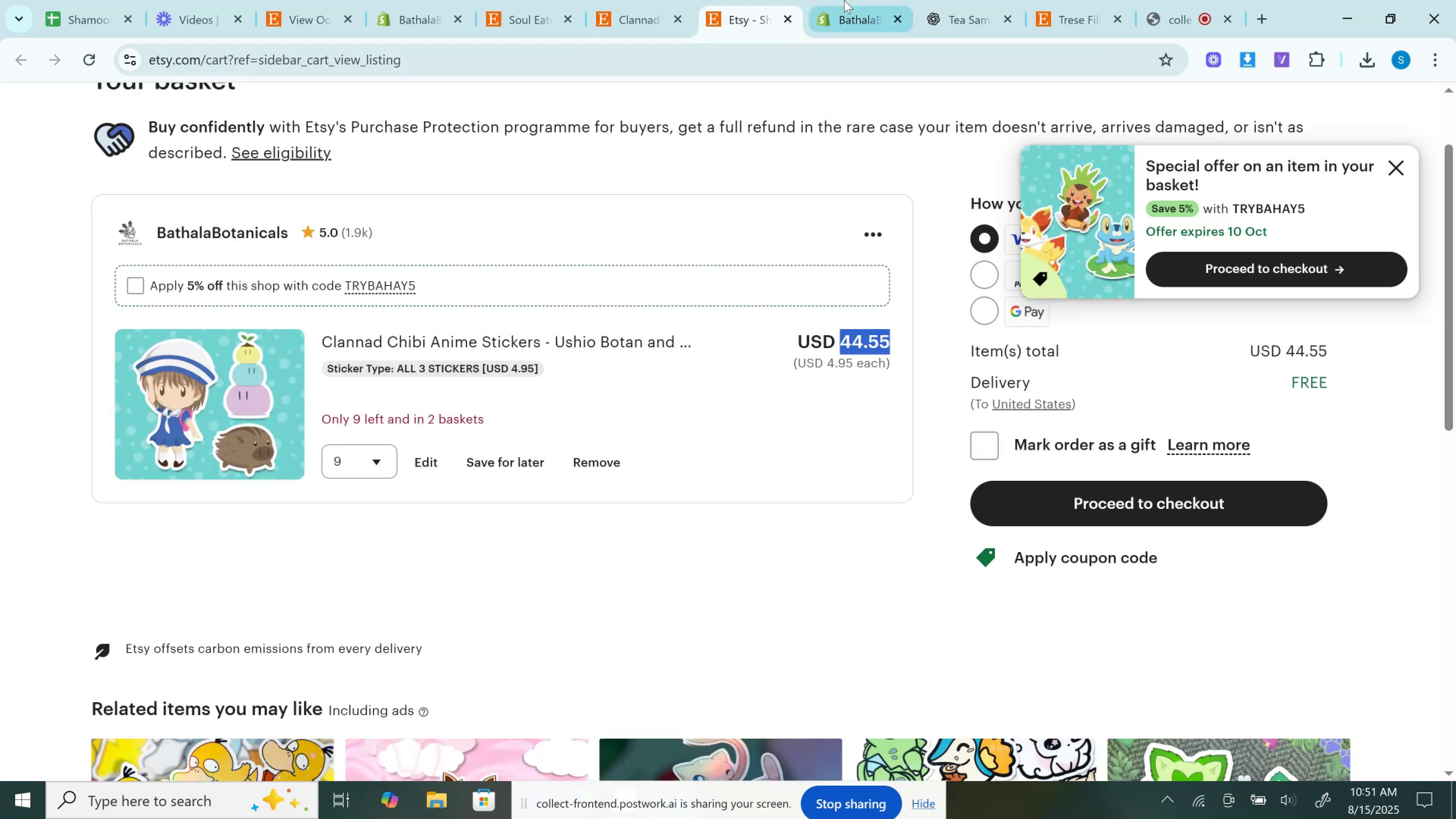 
left_click([849, 0])
 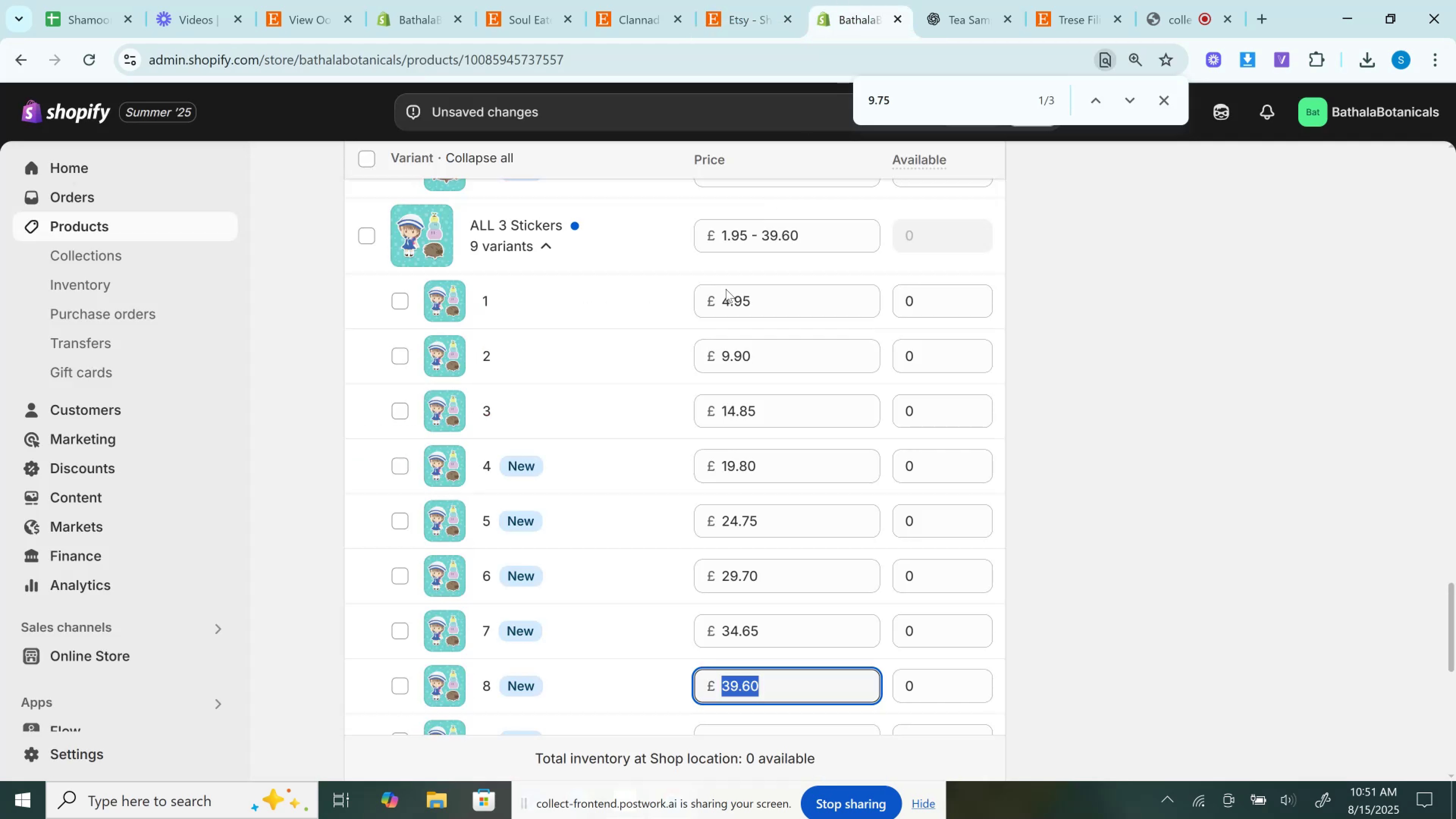 
scroll: coordinate [713, 354], scroll_direction: down, amount: 2.0
 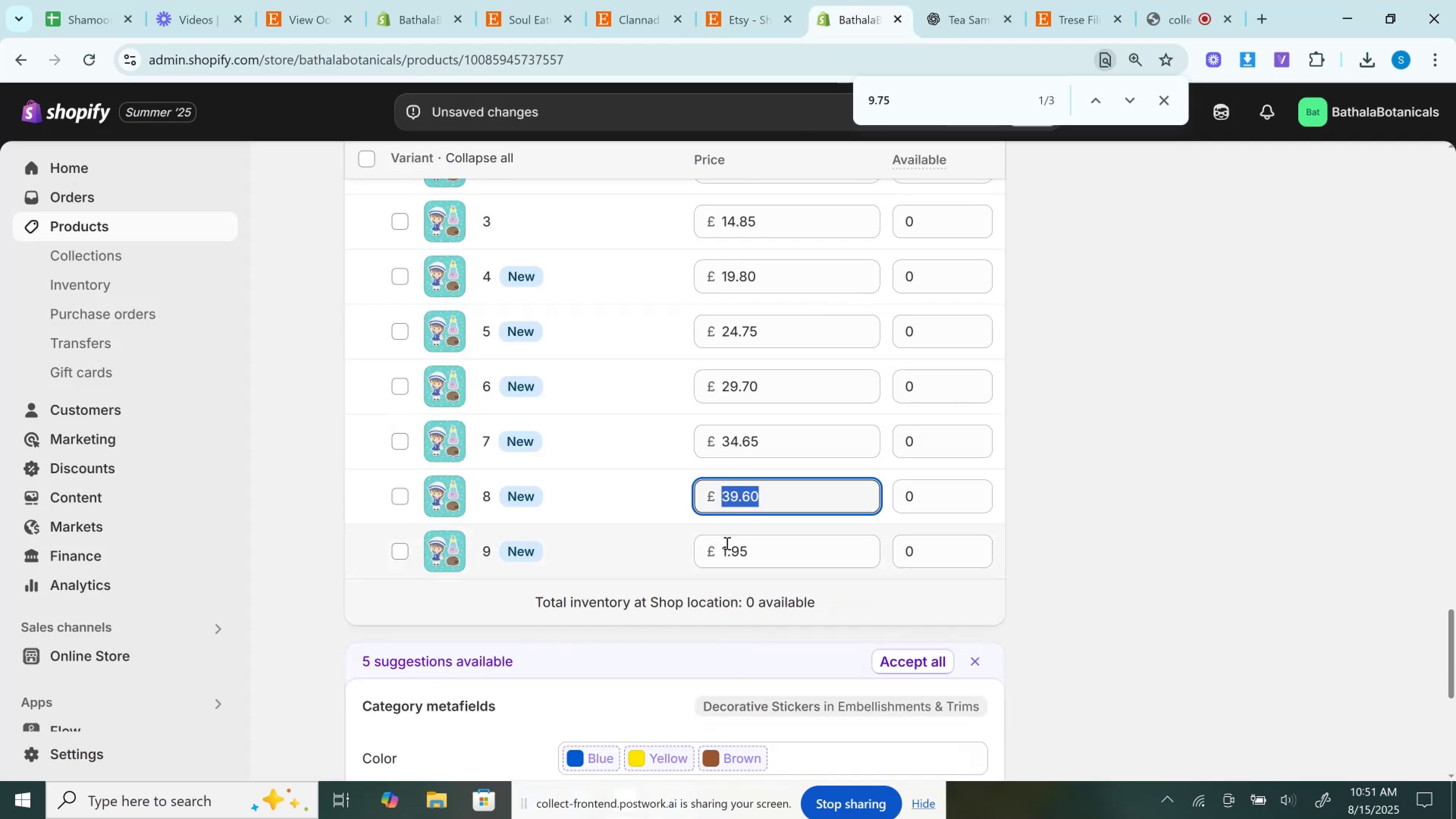 
left_click([733, 560])
 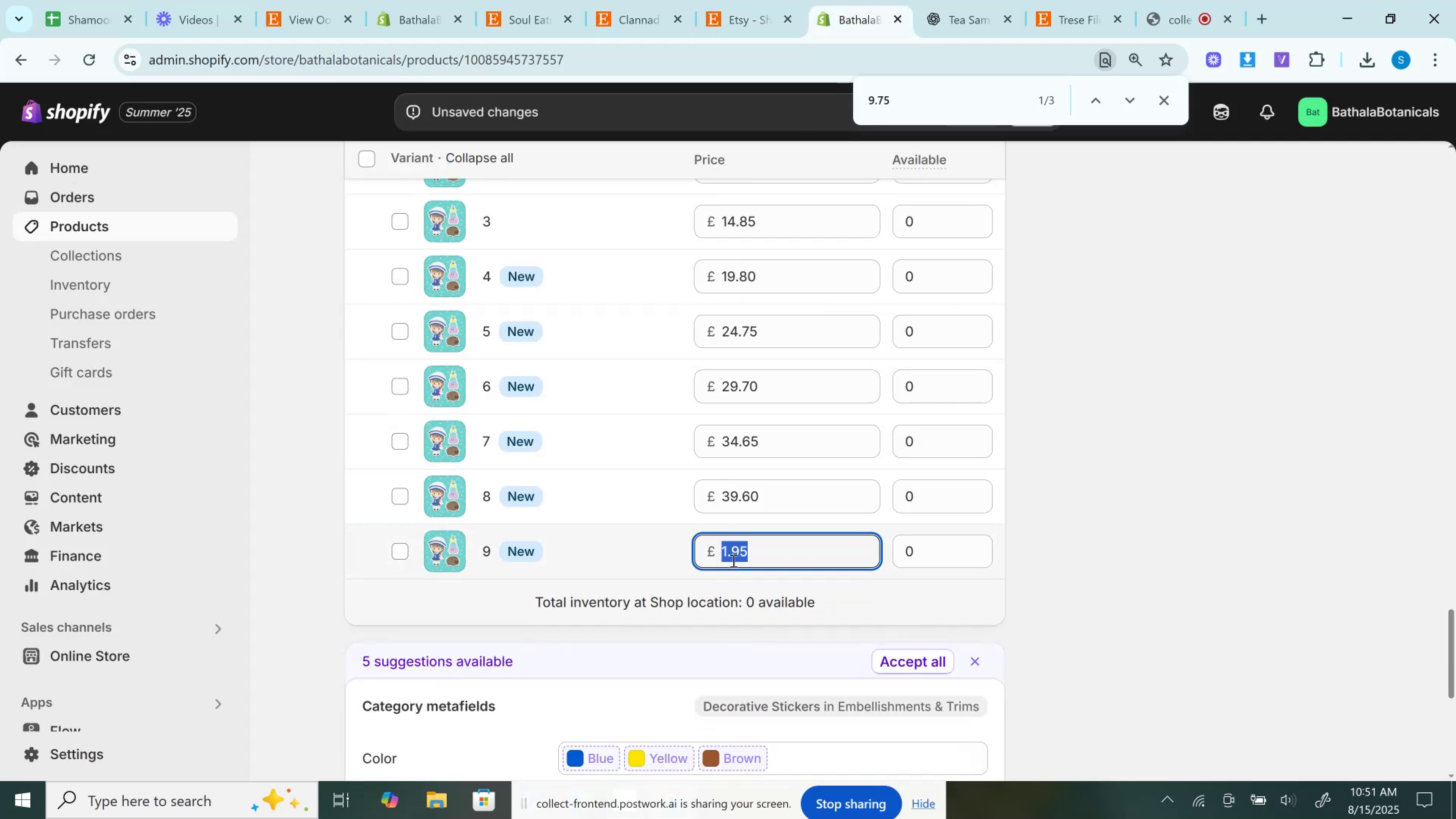 
key(Control+V)
 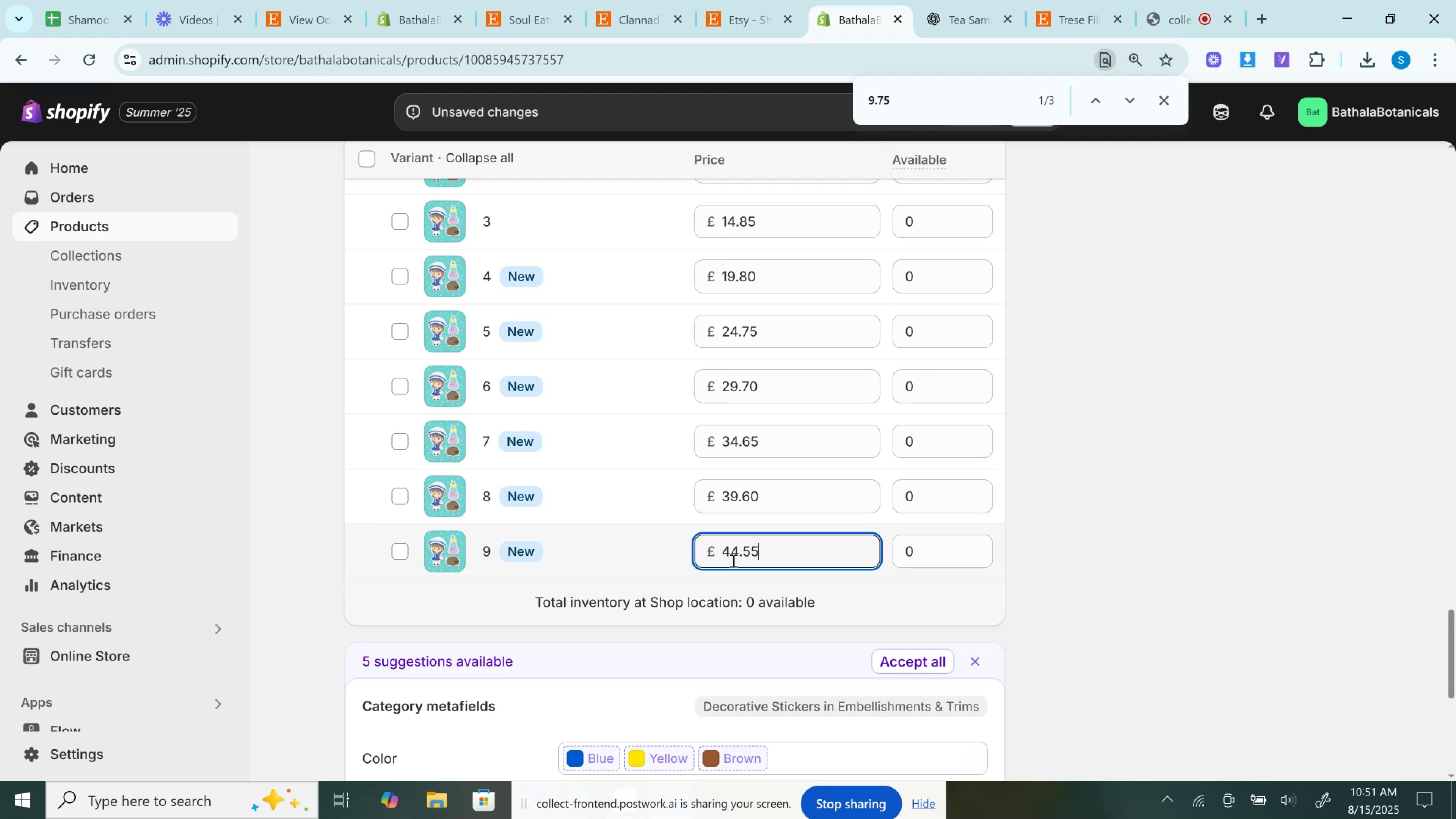 
wait(8.94)
 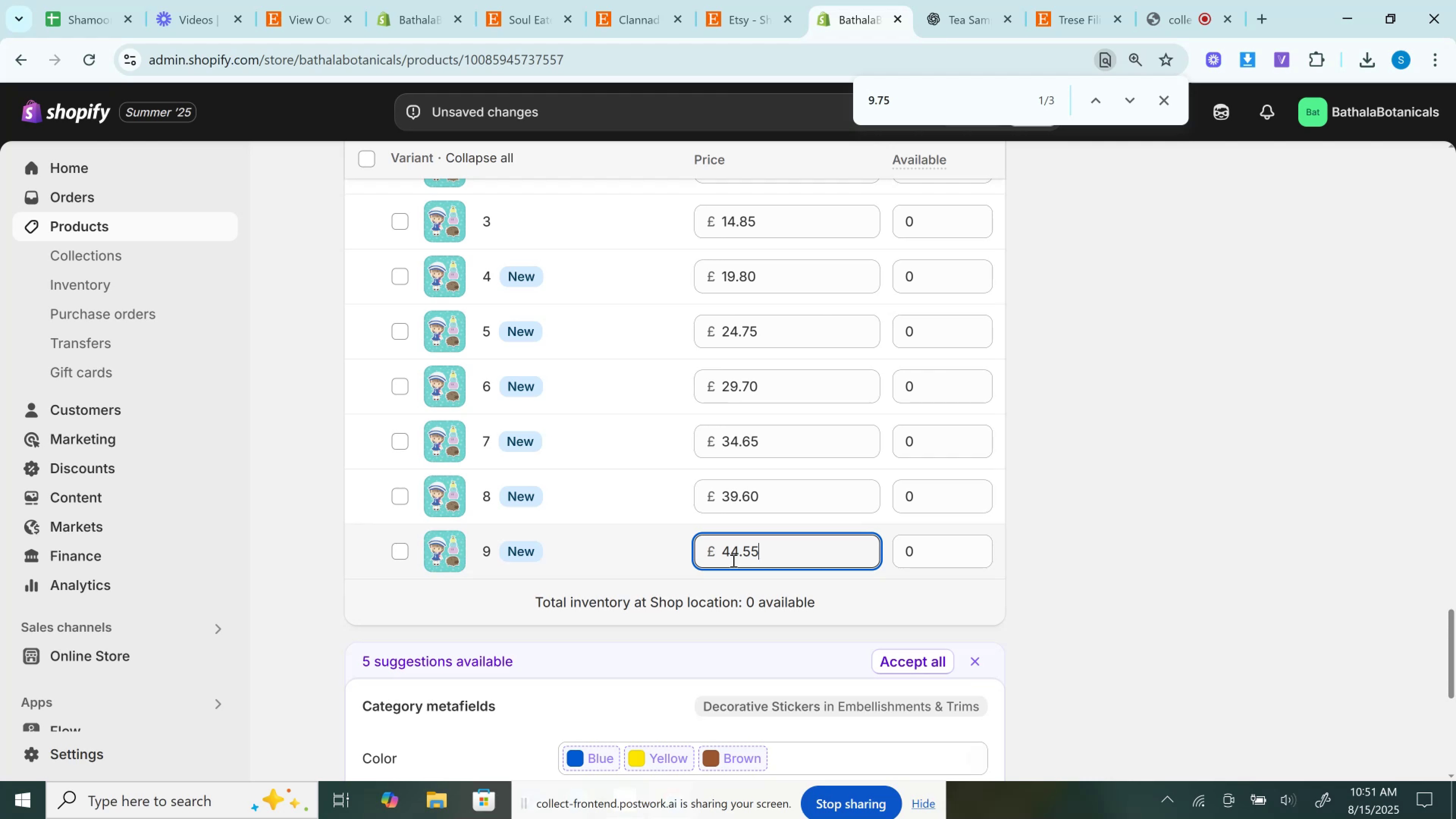 
scroll: coordinate [1062, 470], scroll_direction: up, amount: 5.0
 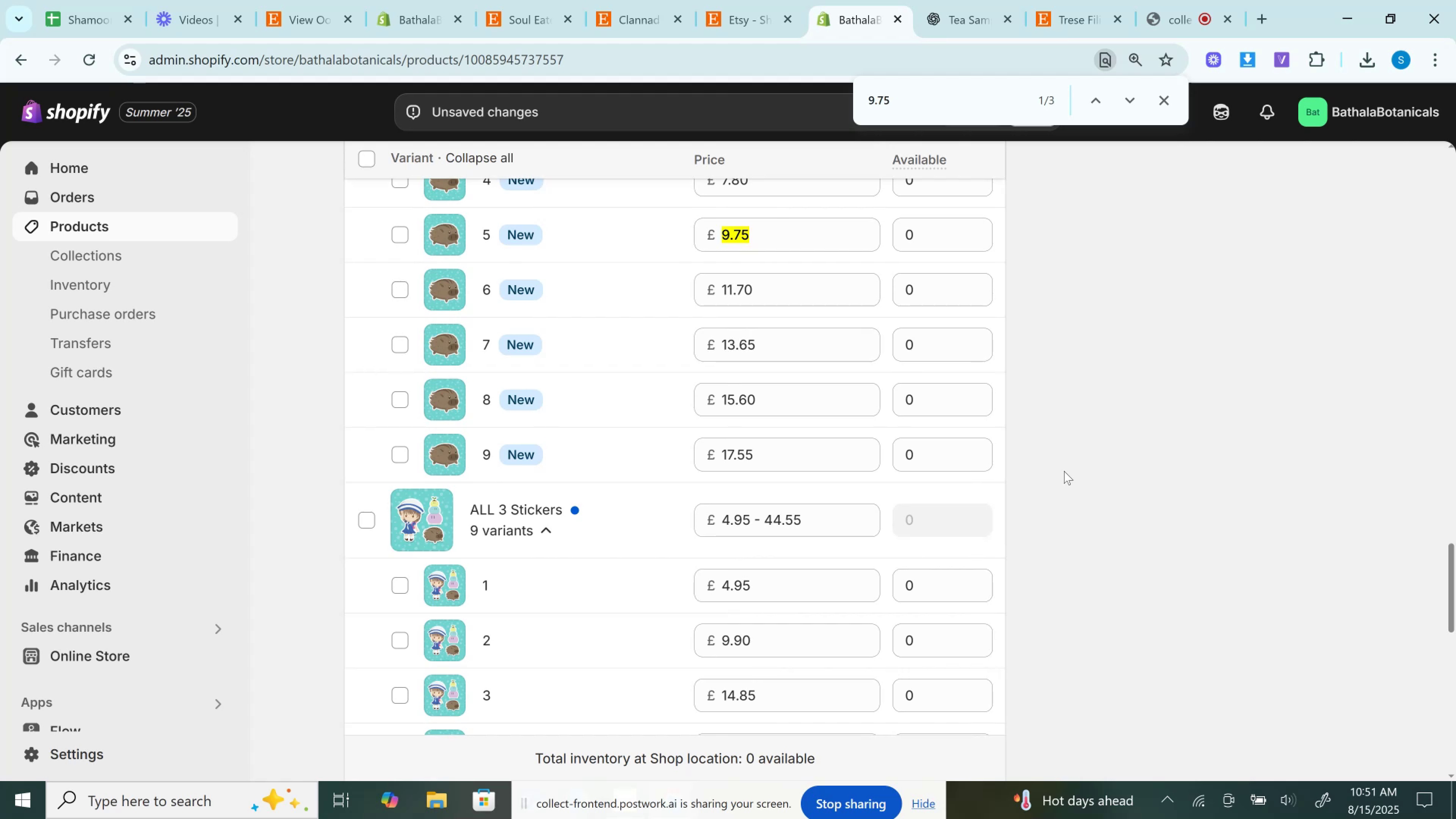 
wait(5.58)
 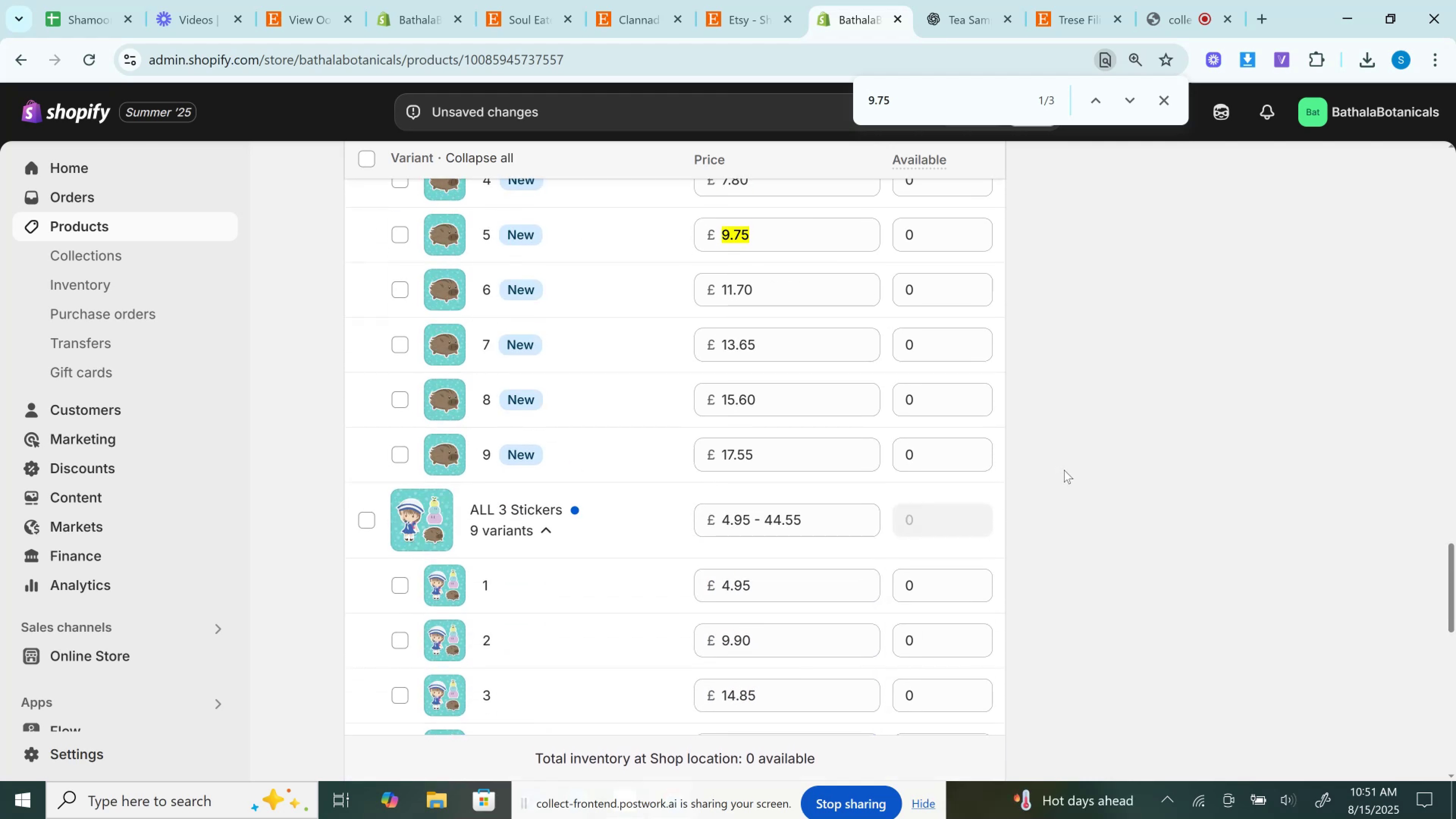 
scroll: coordinate [1062, 476], scroll_direction: up, amount: 16.0
 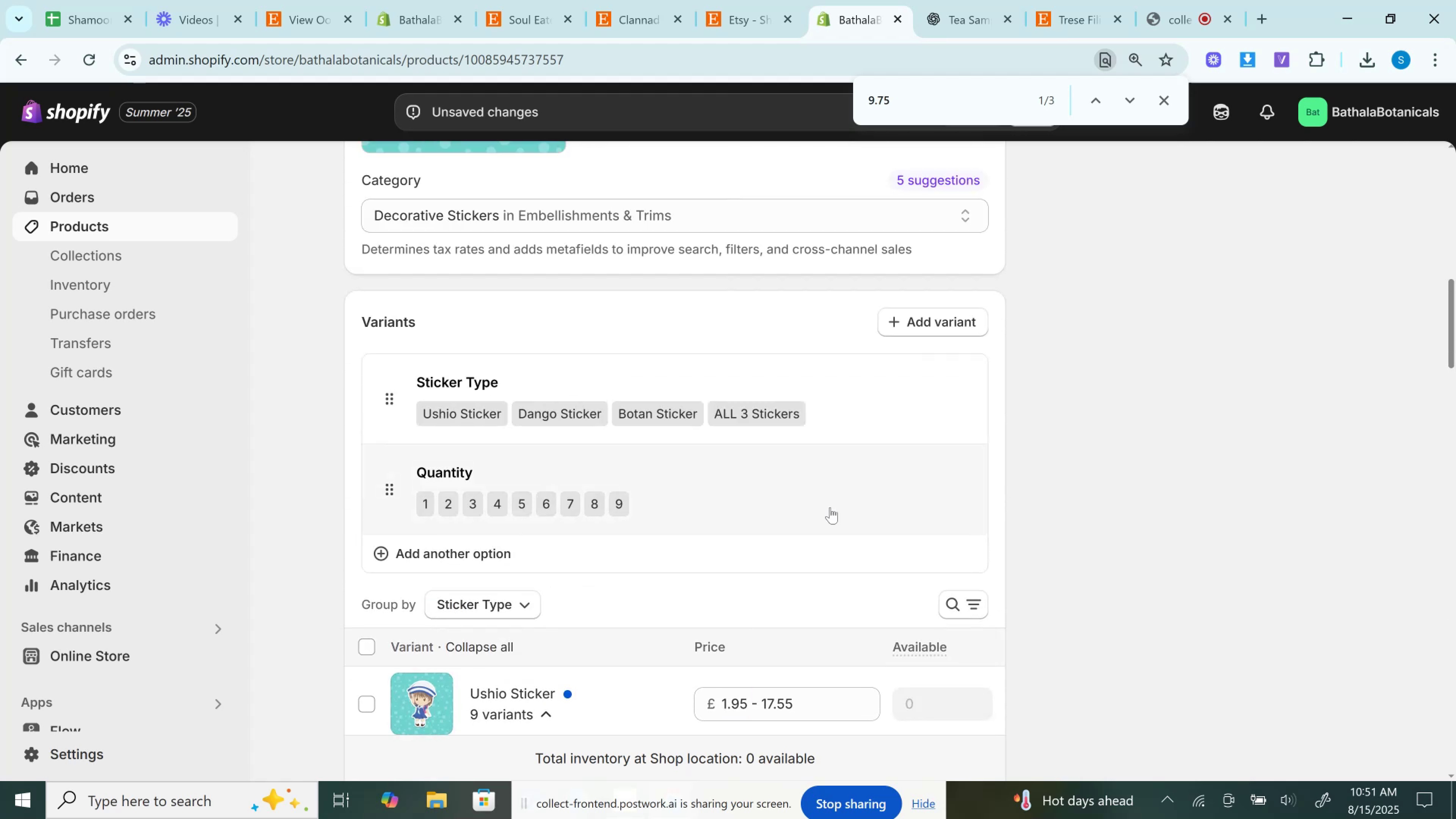 
scroll: coordinate [622, 540], scroll_direction: down, amount: 1.0
 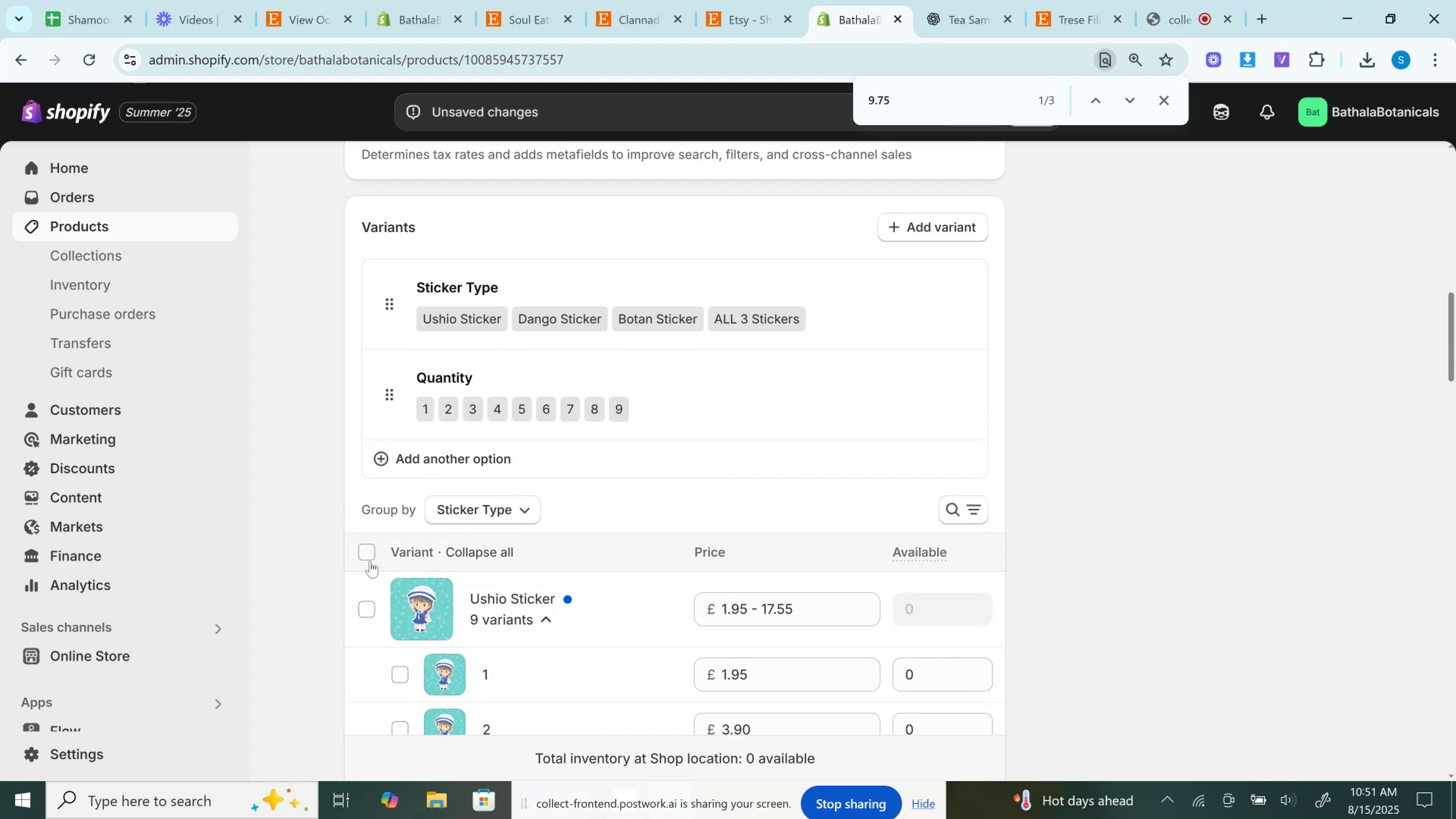 
left_click([370, 561])
 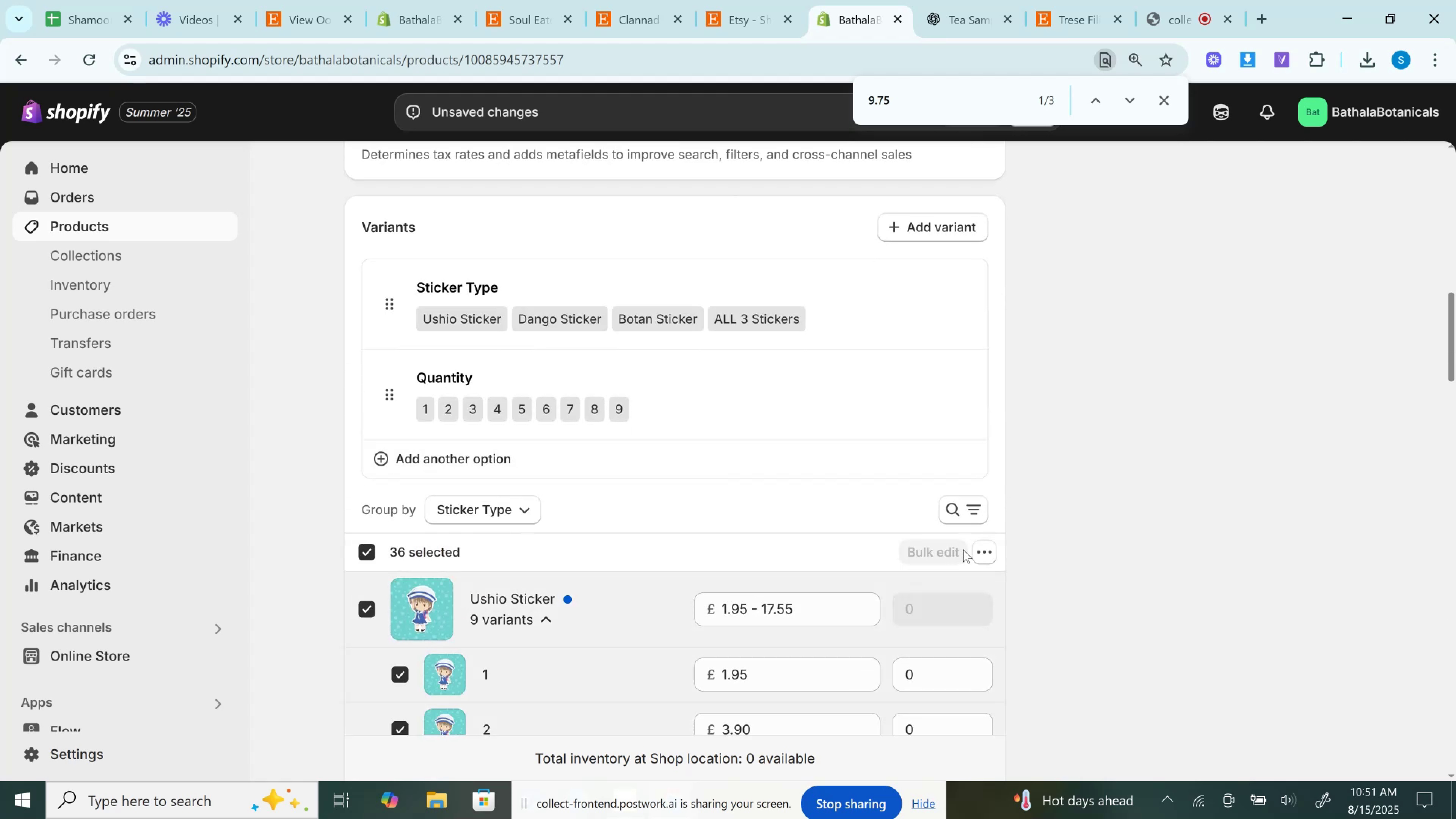 
left_click([976, 548])
 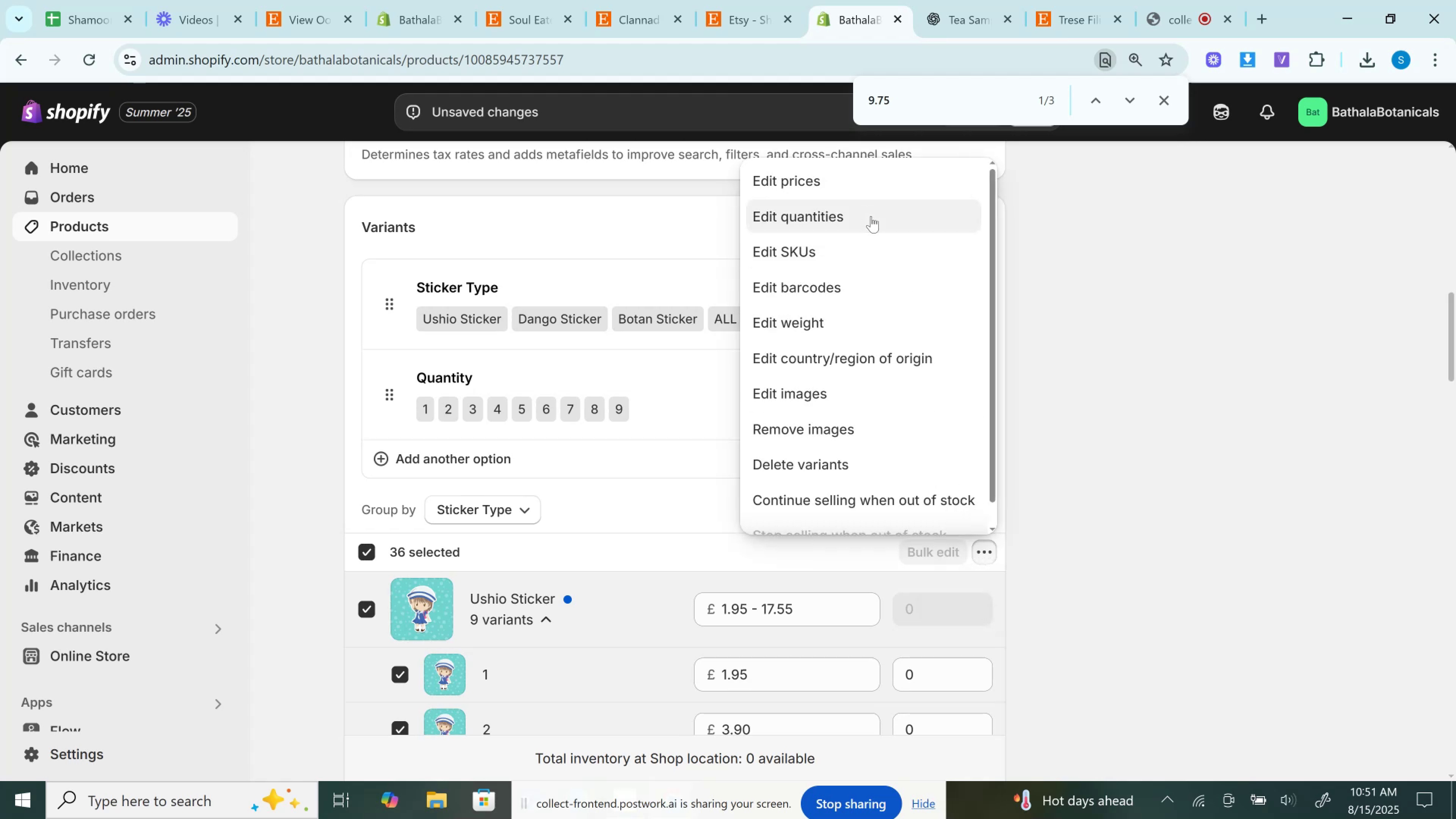 
left_click([871, 216])
 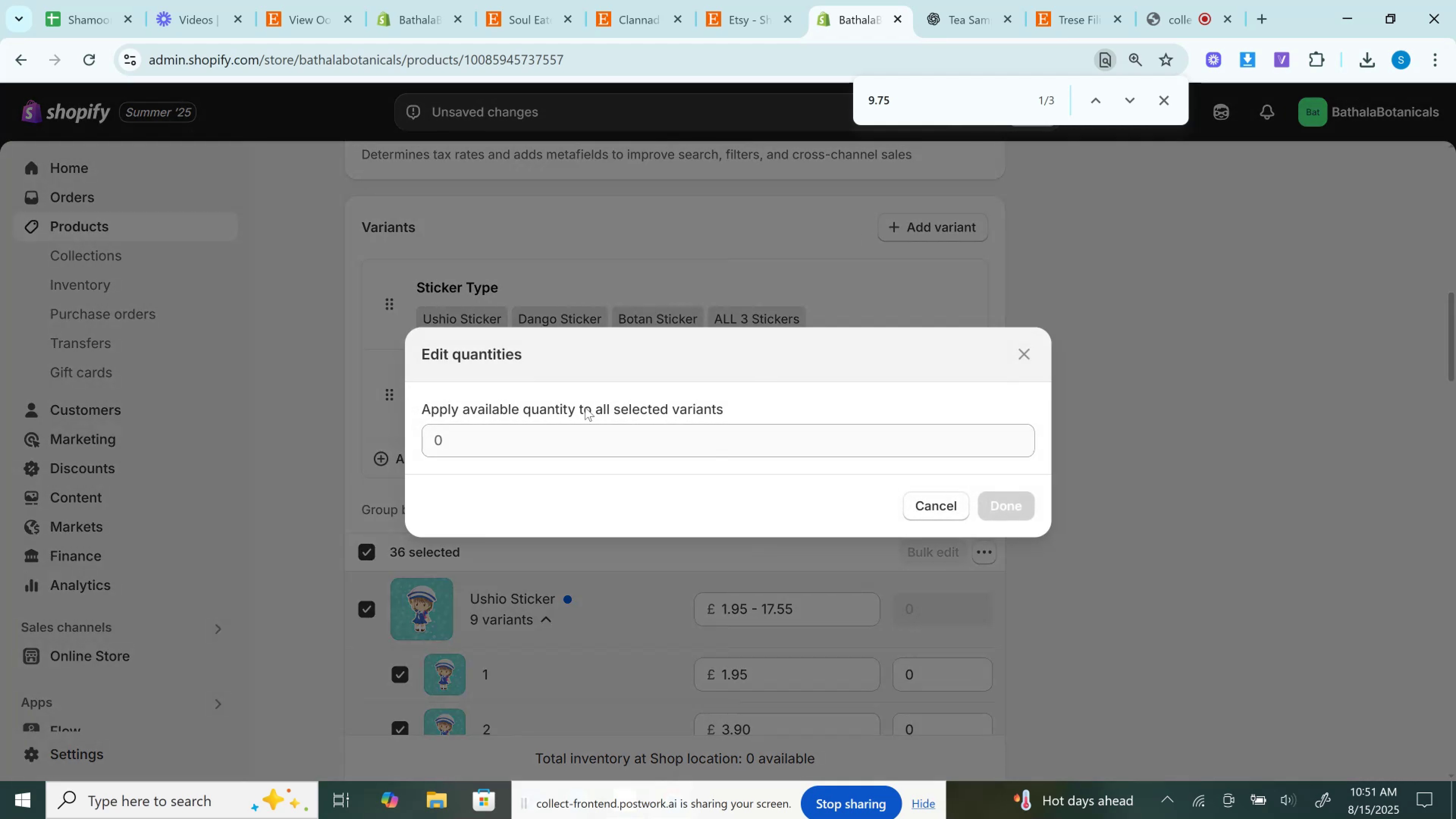 
left_click([539, 445])
 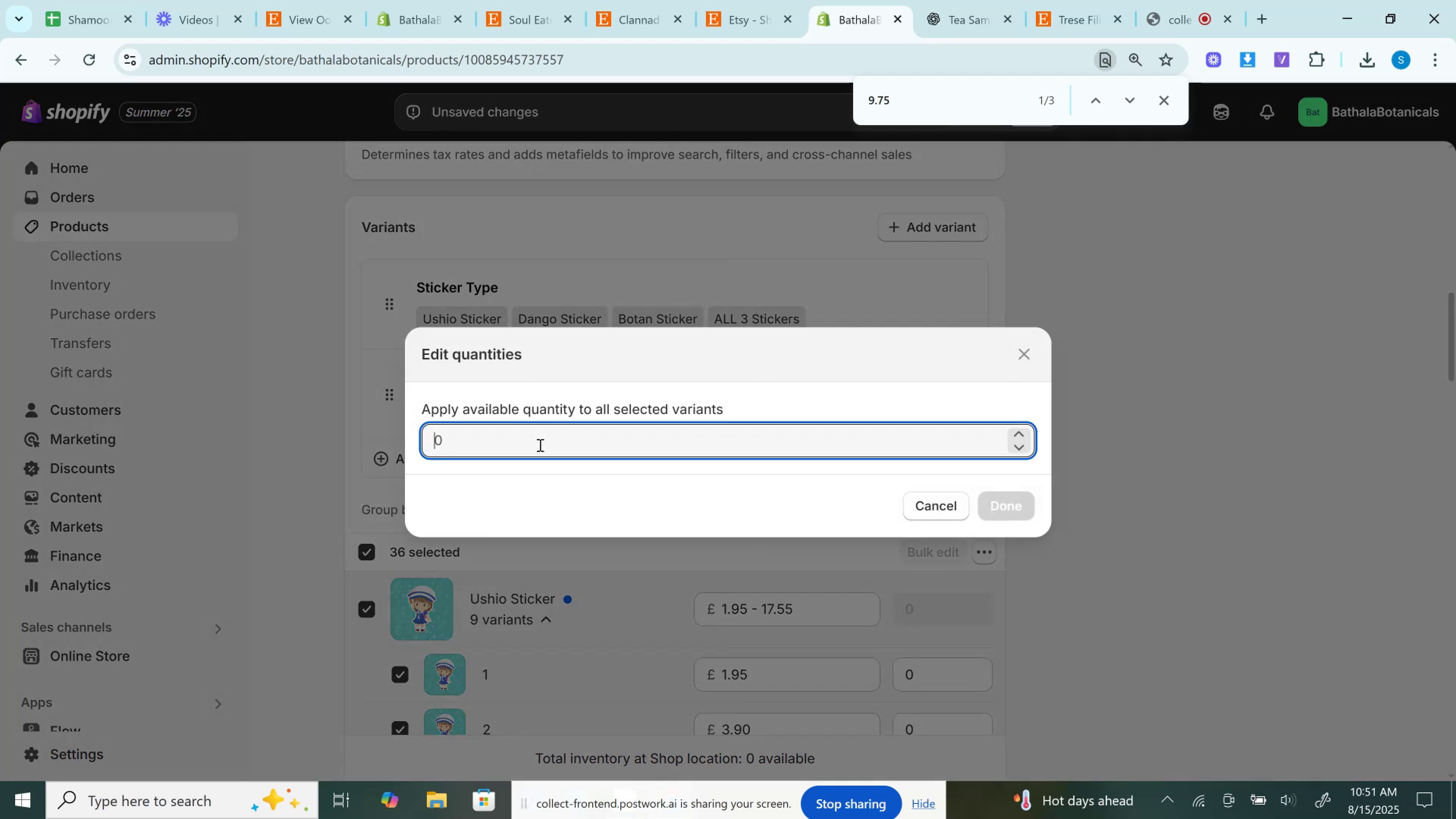 
type(34)
 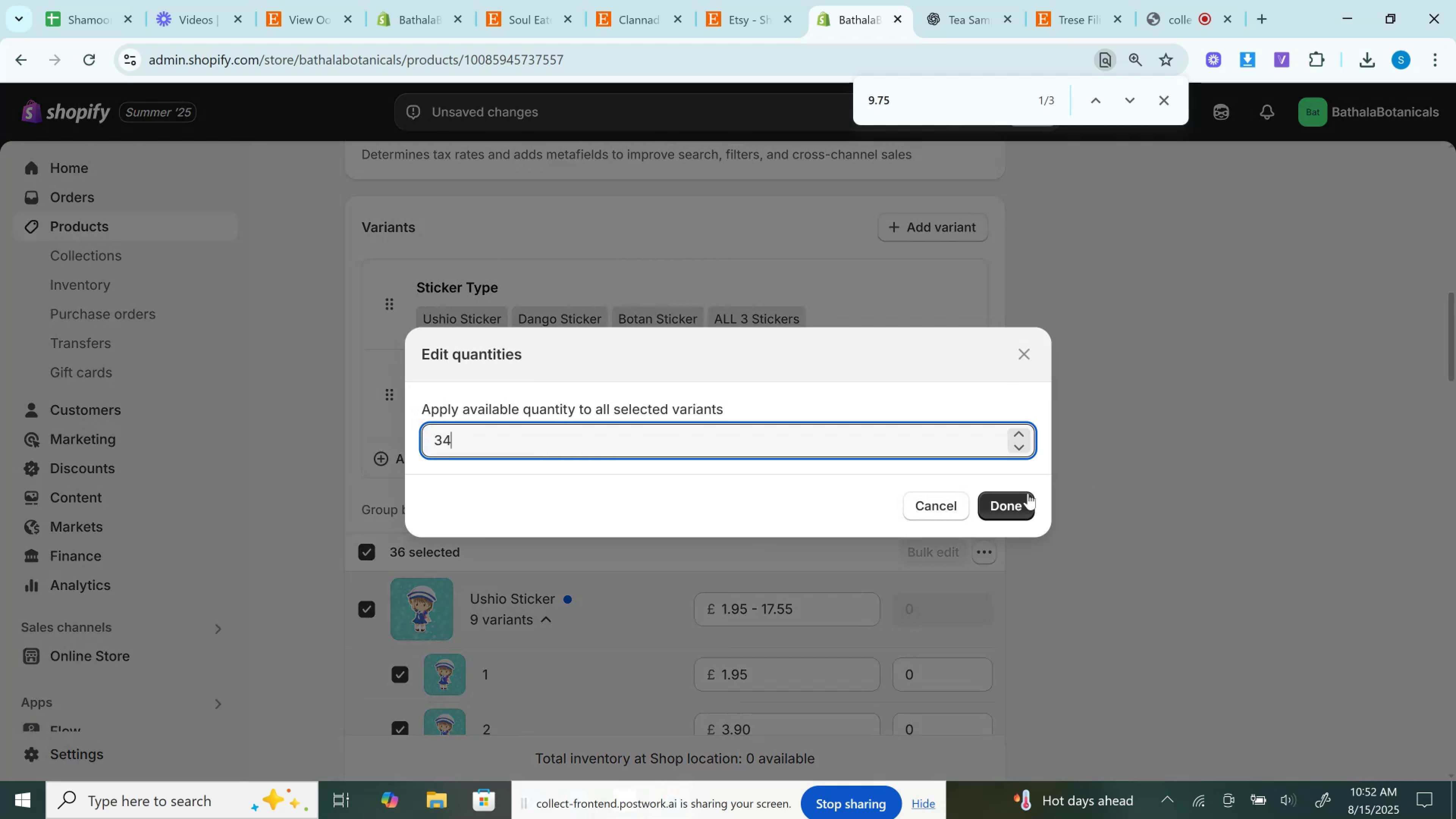 
left_click([1009, 497])
 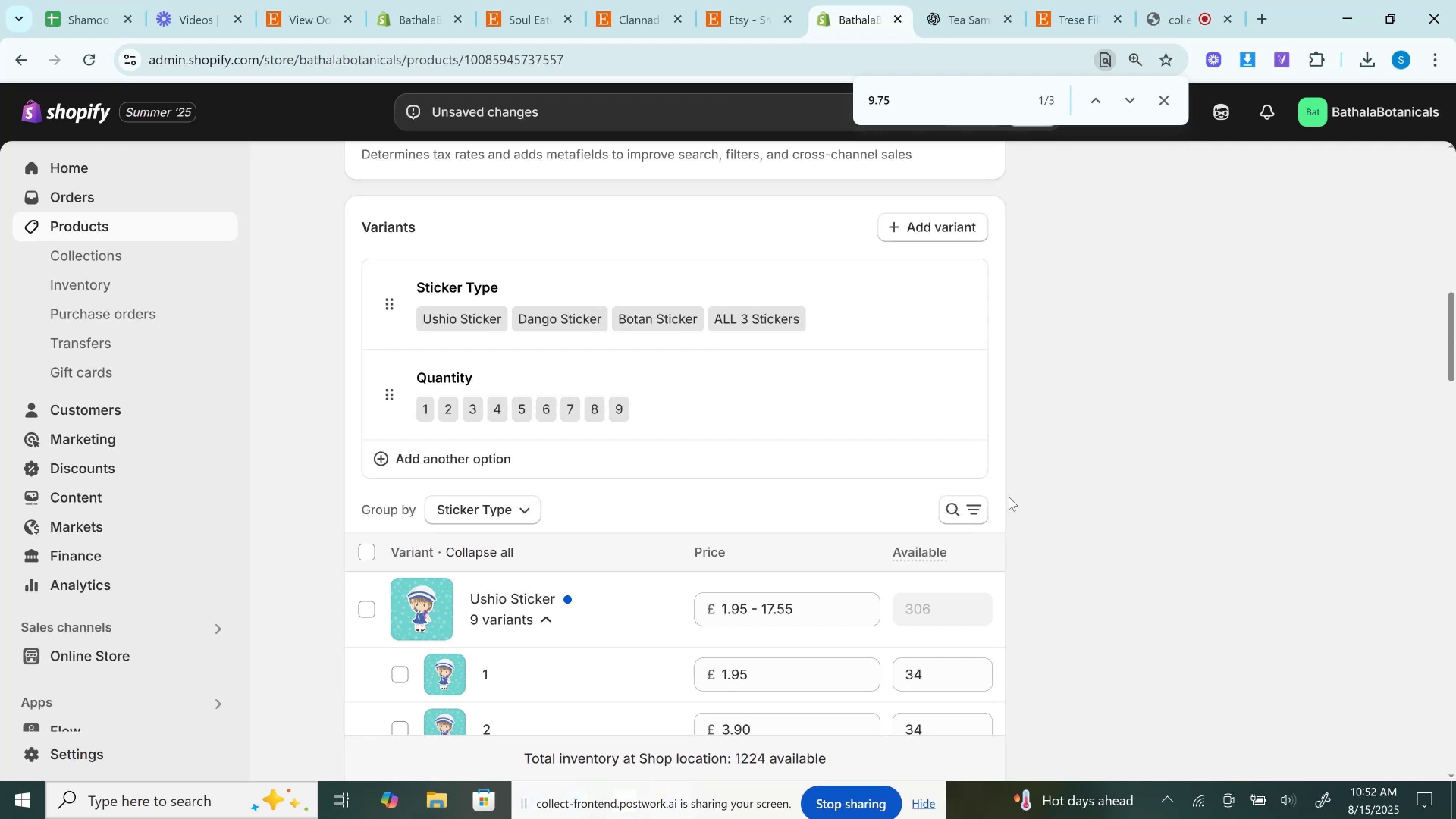 
wait(10.73)
 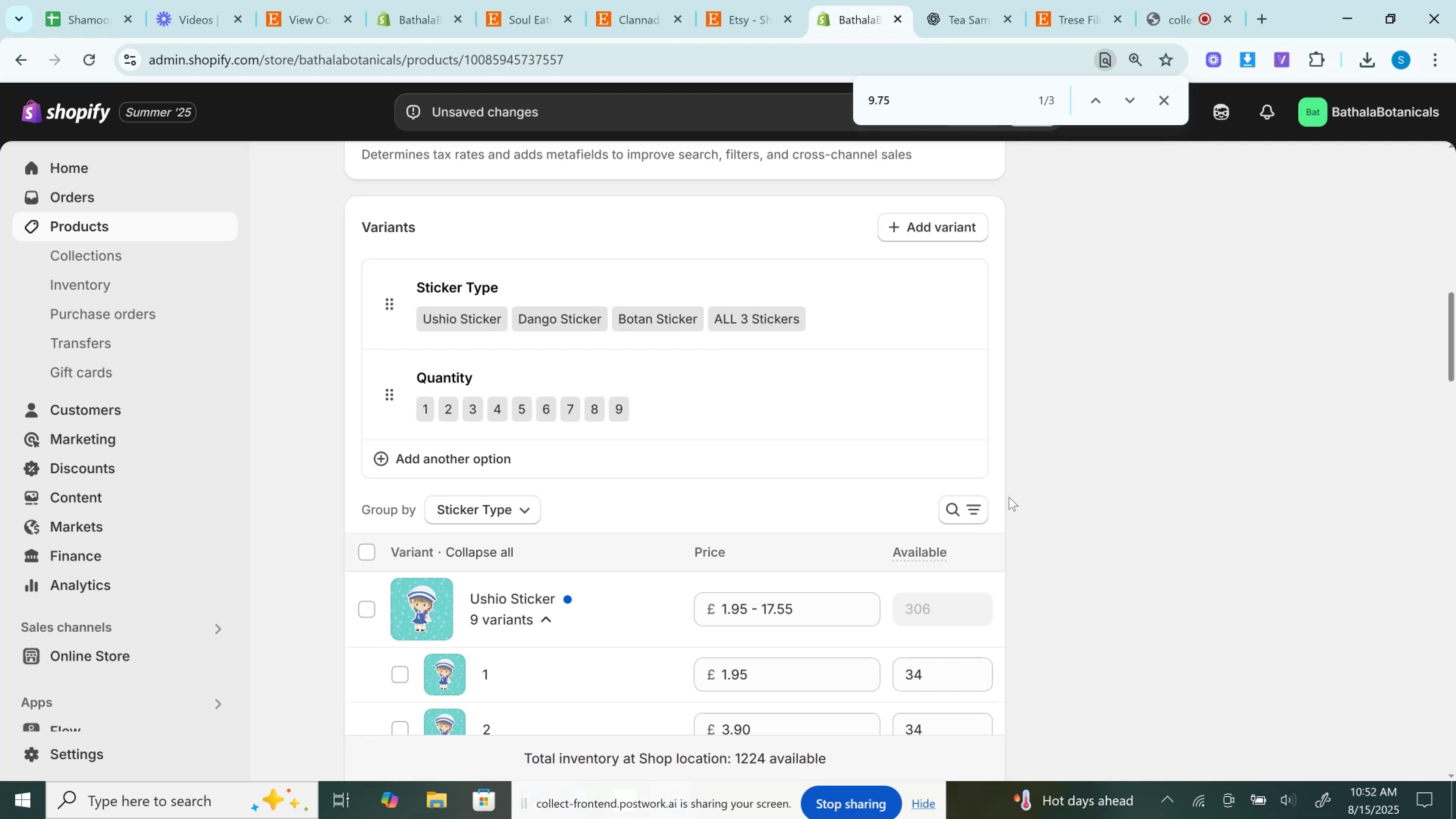 
mouse_move([557, 17])
 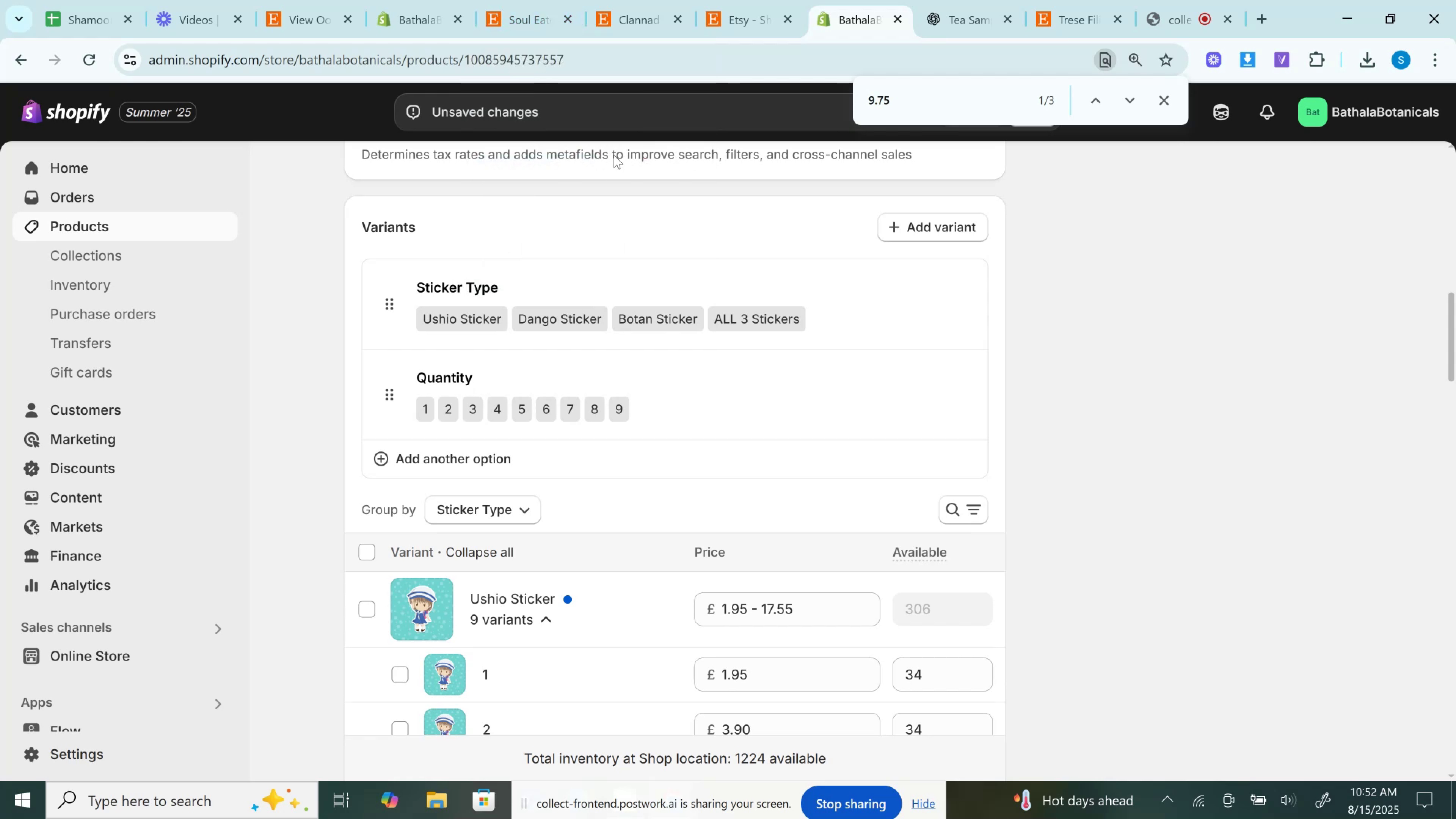 
scroll: coordinate [608, 272], scroll_direction: down, amount: 2.0
 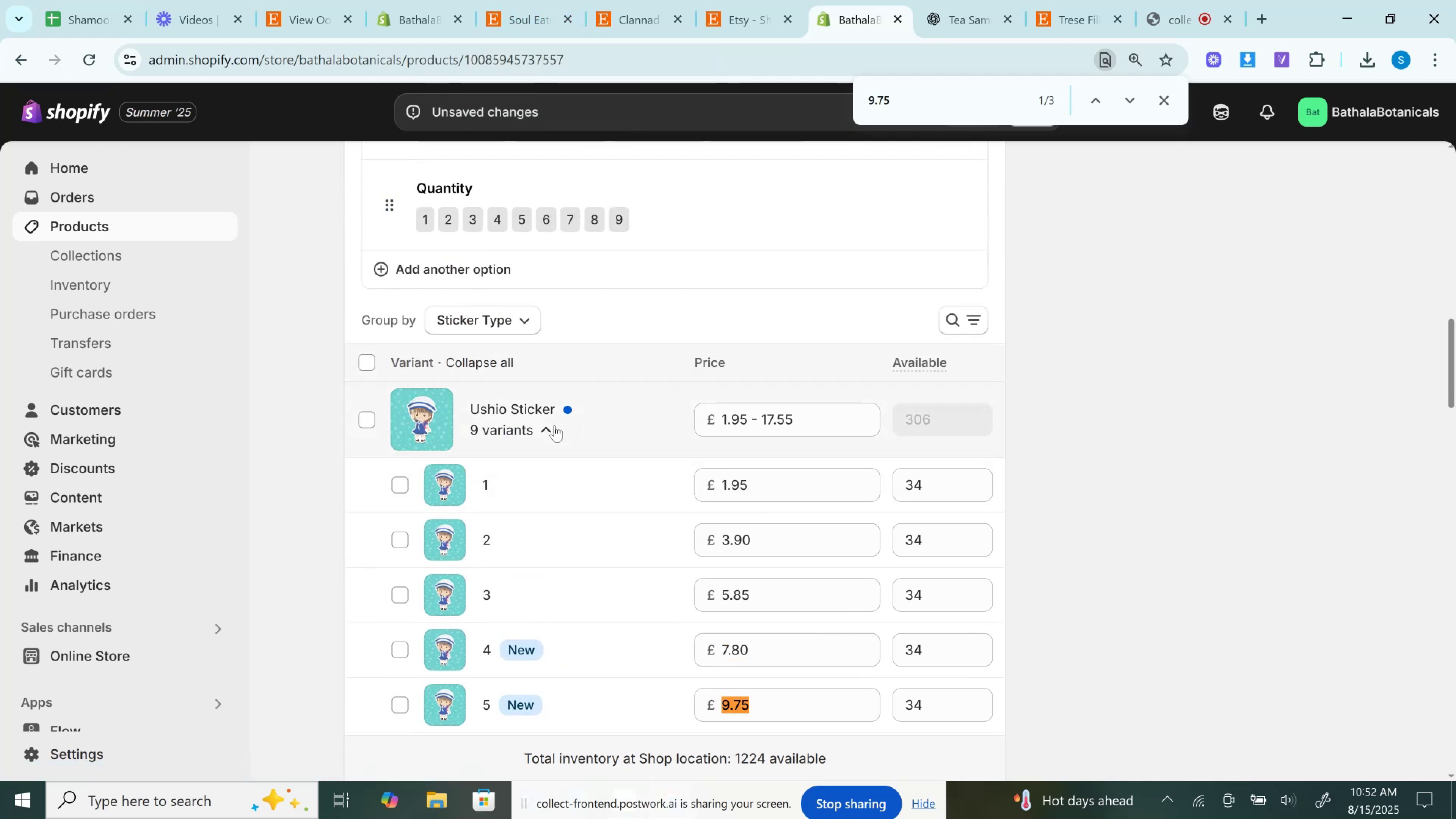 
left_click([554, 431])
 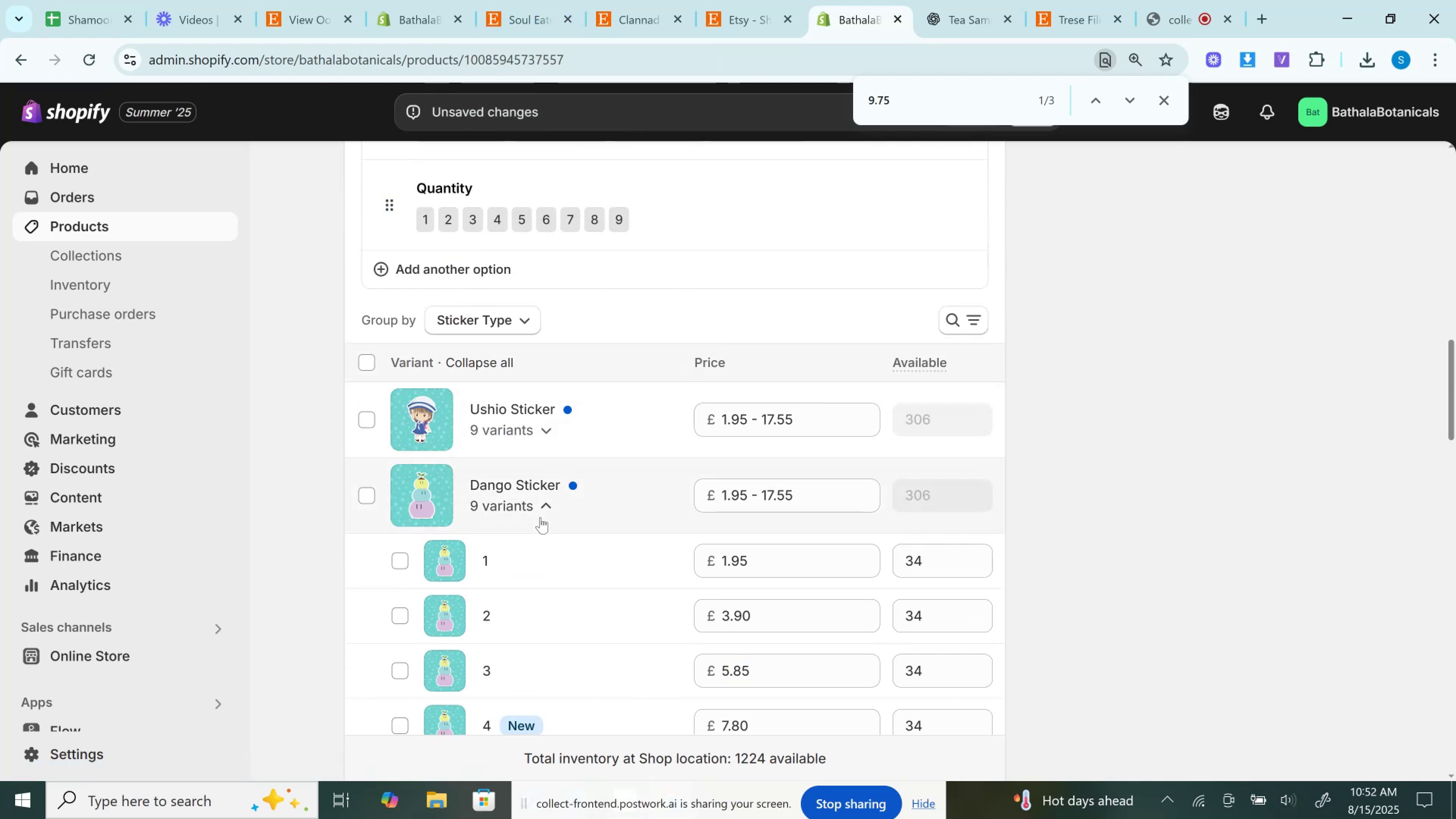 
left_click([544, 506])
 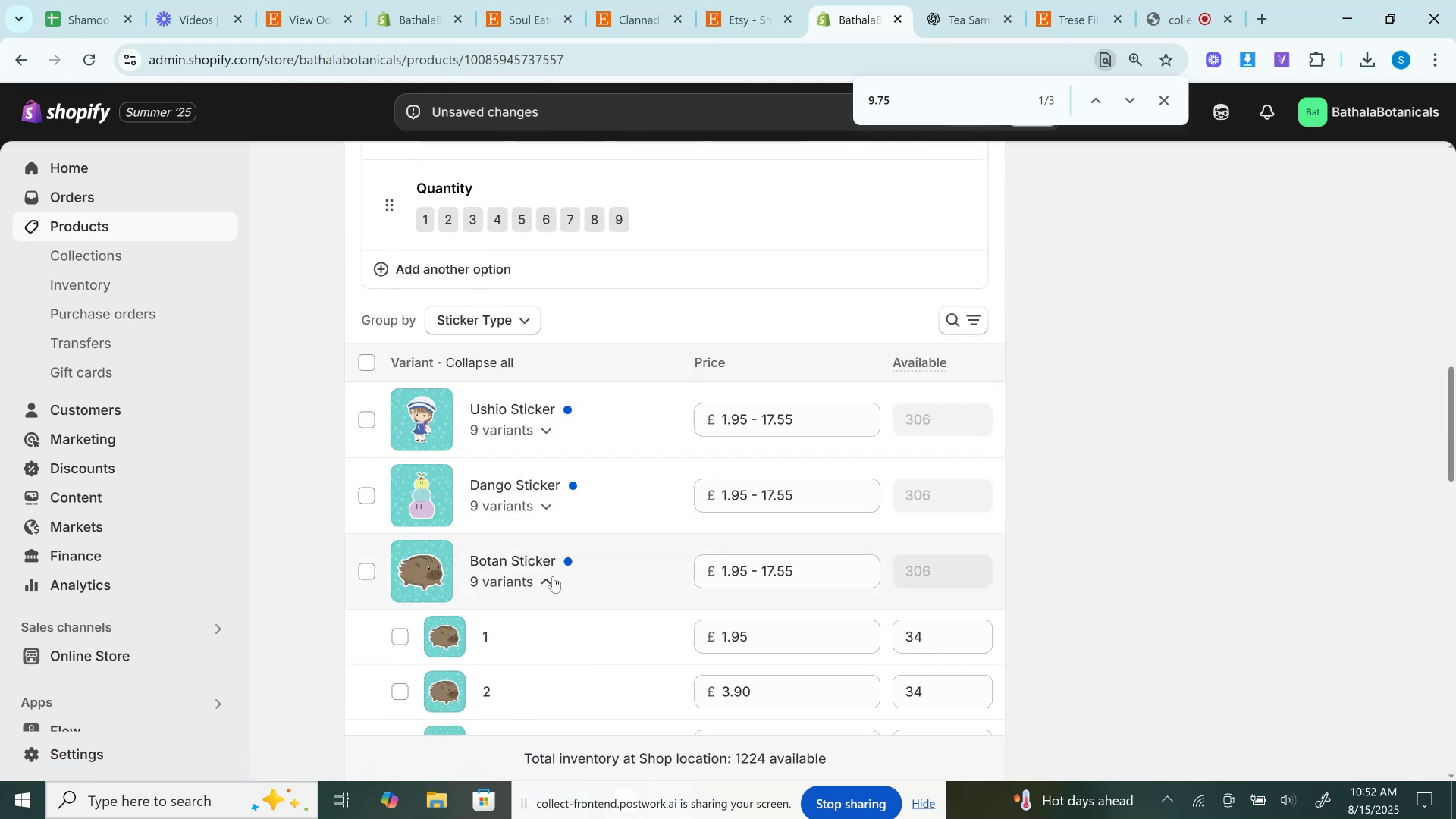 
left_click([552, 576])
 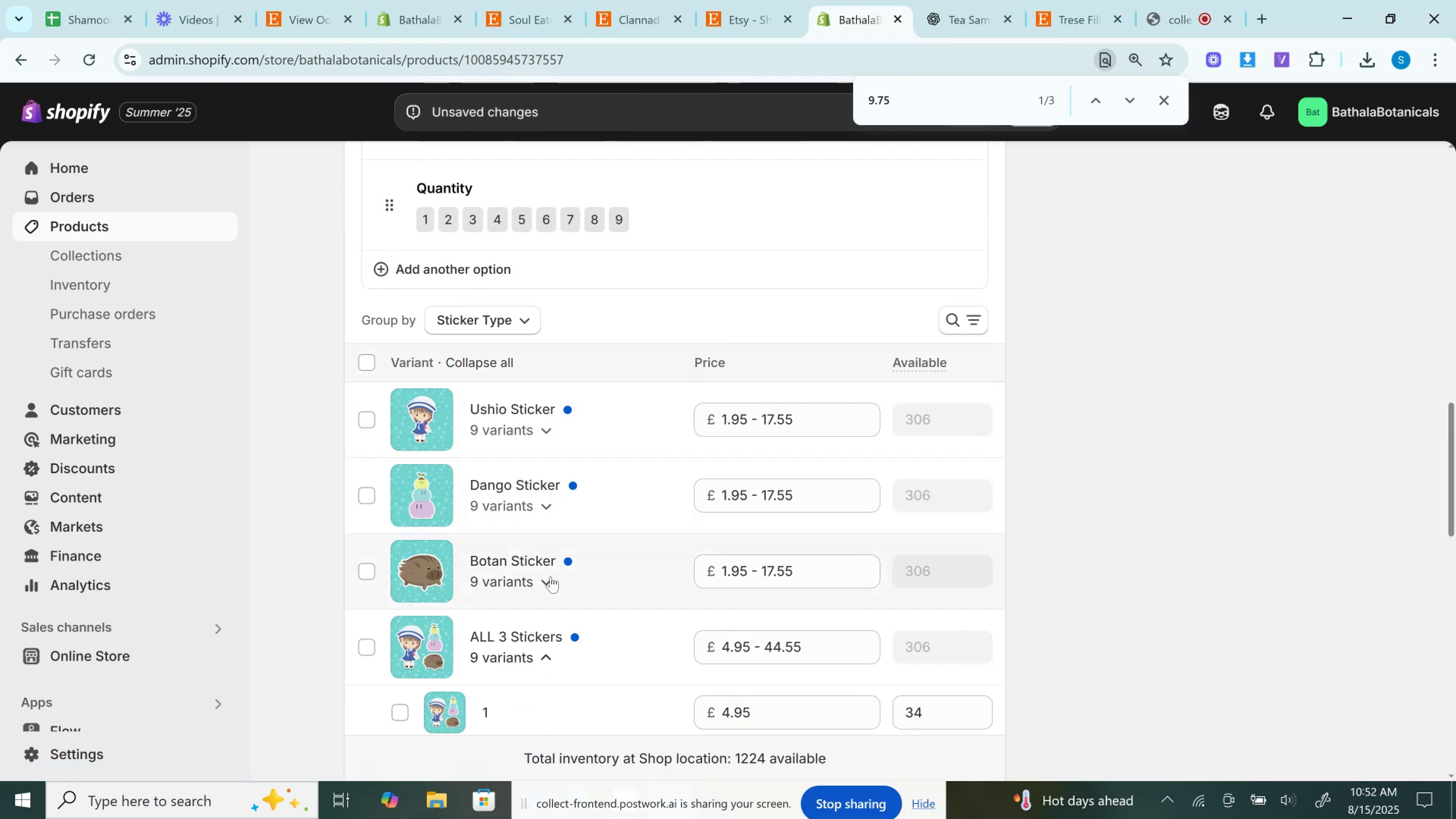 
scroll: coordinate [551, 576], scroll_direction: down, amount: 1.0
 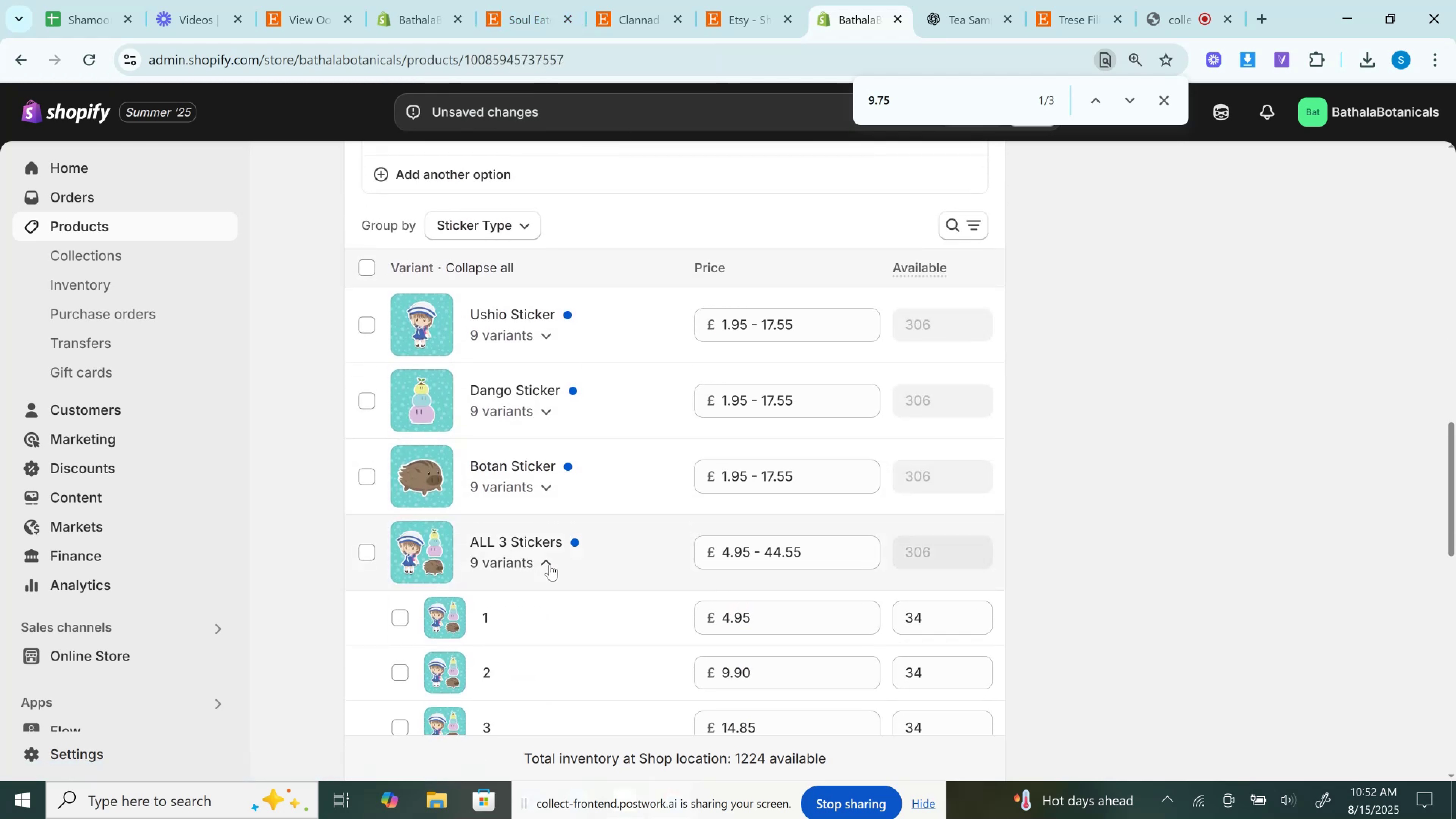 
left_click([550, 564])
 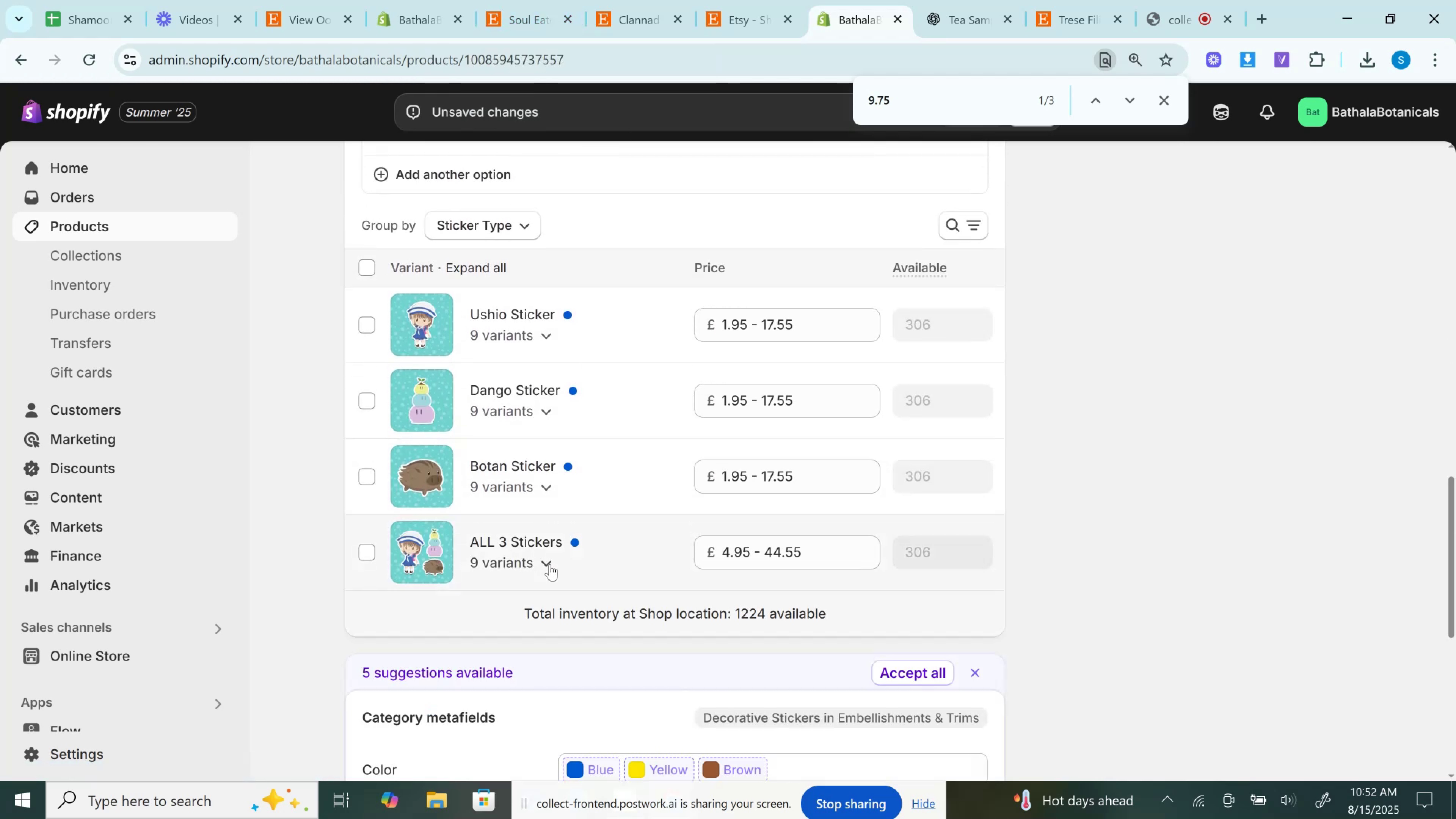 
scroll: coordinate [550, 564], scroll_direction: up, amount: 14.0
 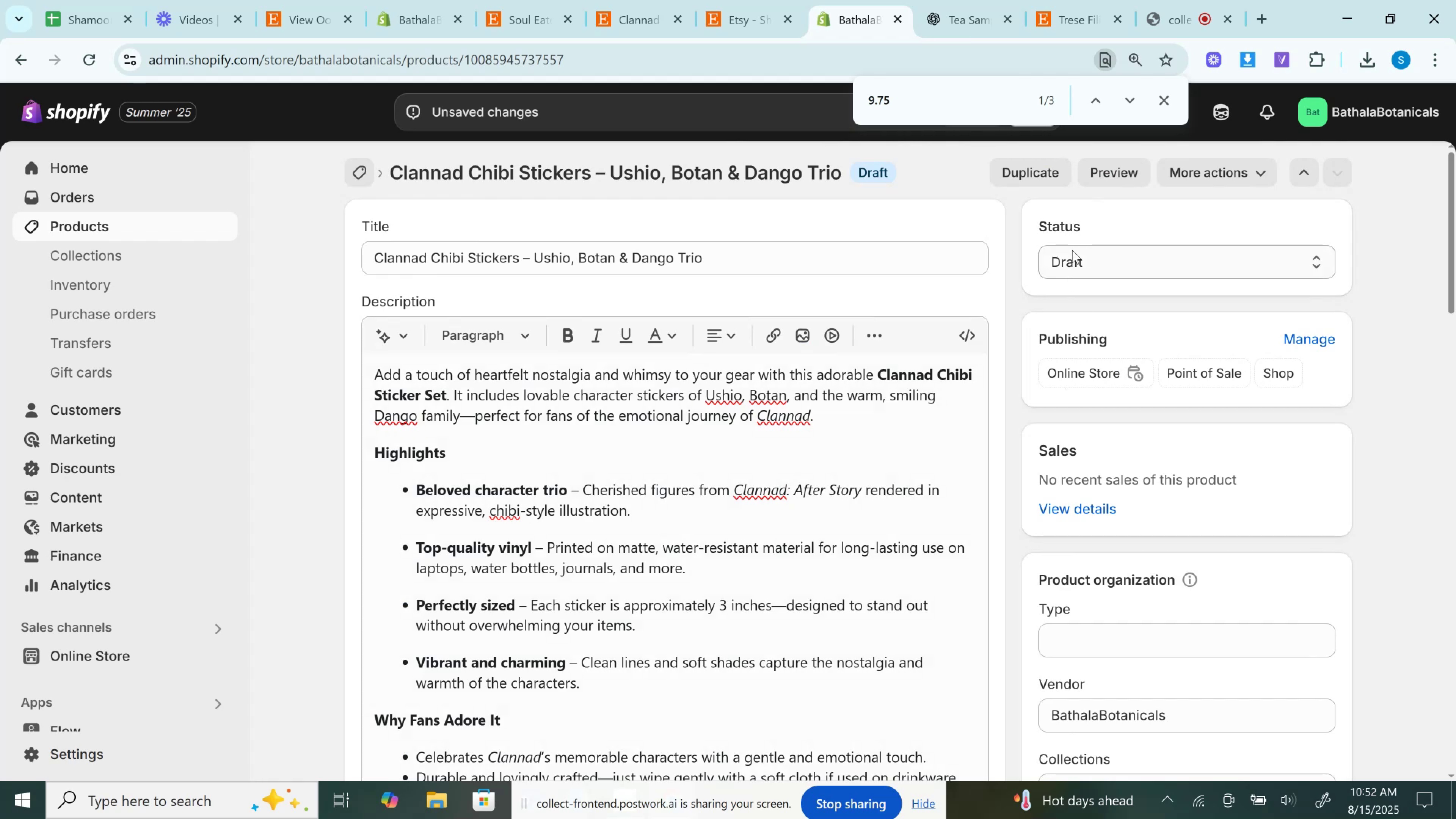 
left_click([1076, 272])
 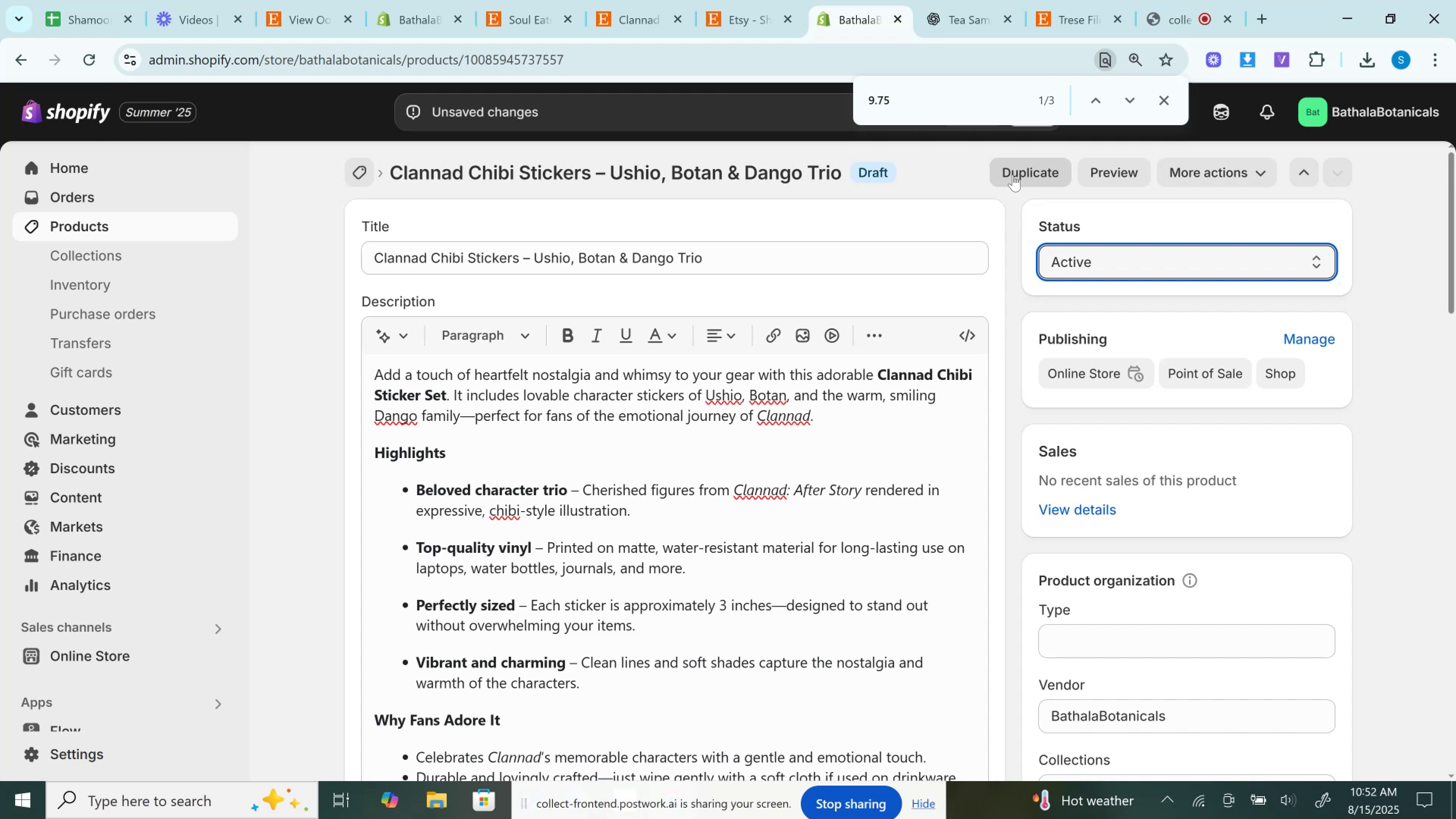 
wait(26.76)
 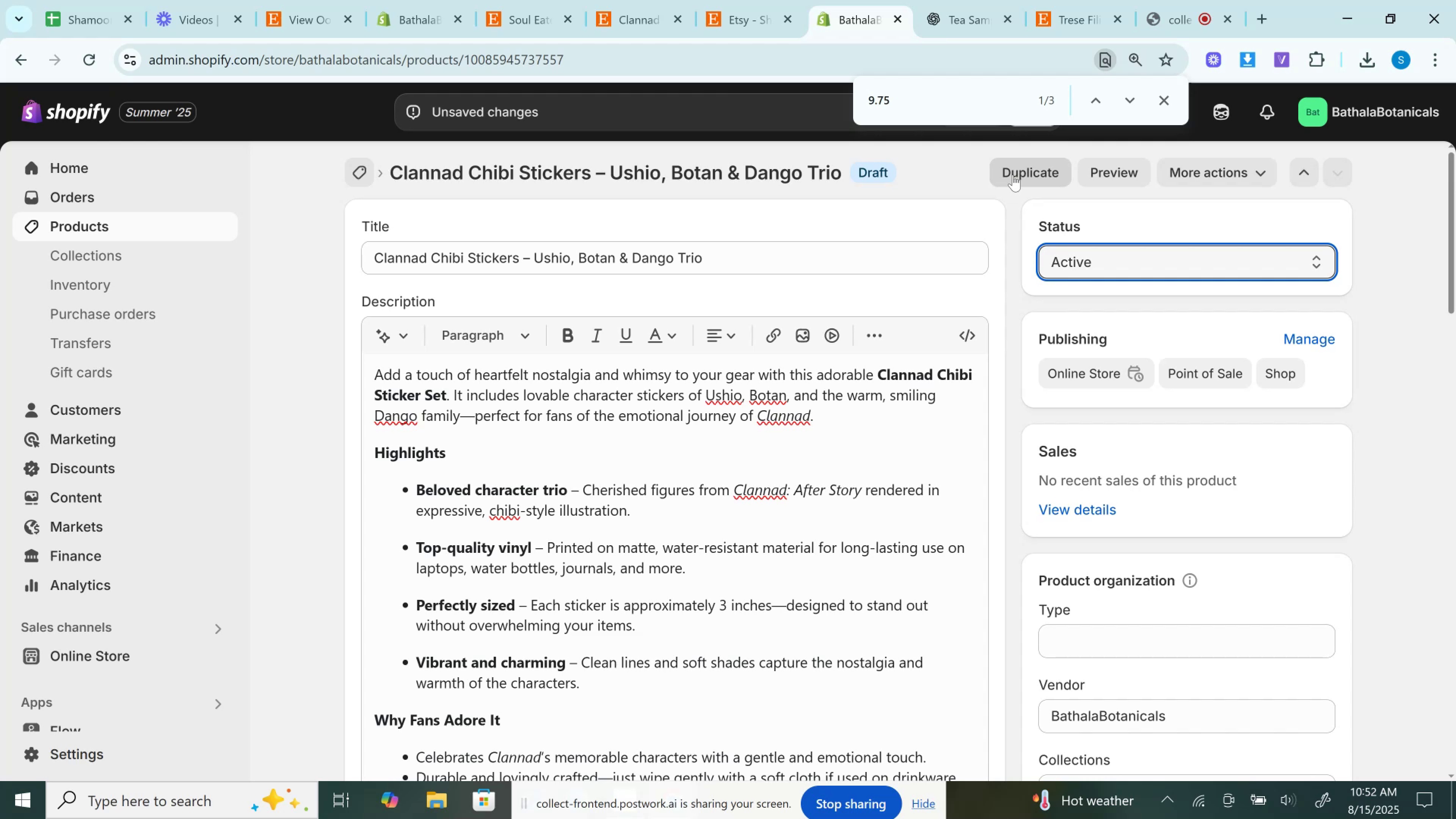 
left_click([1160, 104])
 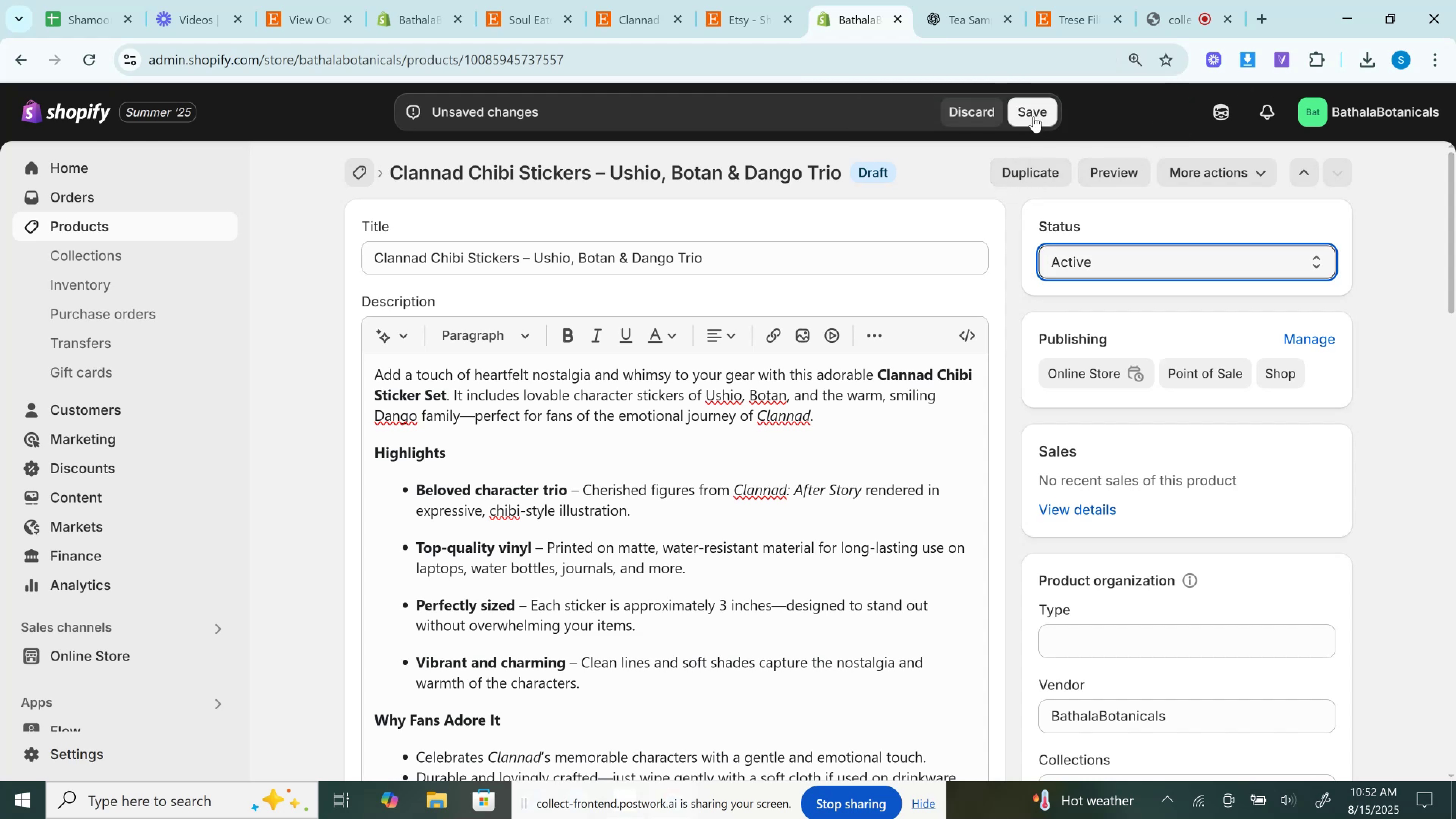 
left_click([1034, 116])
 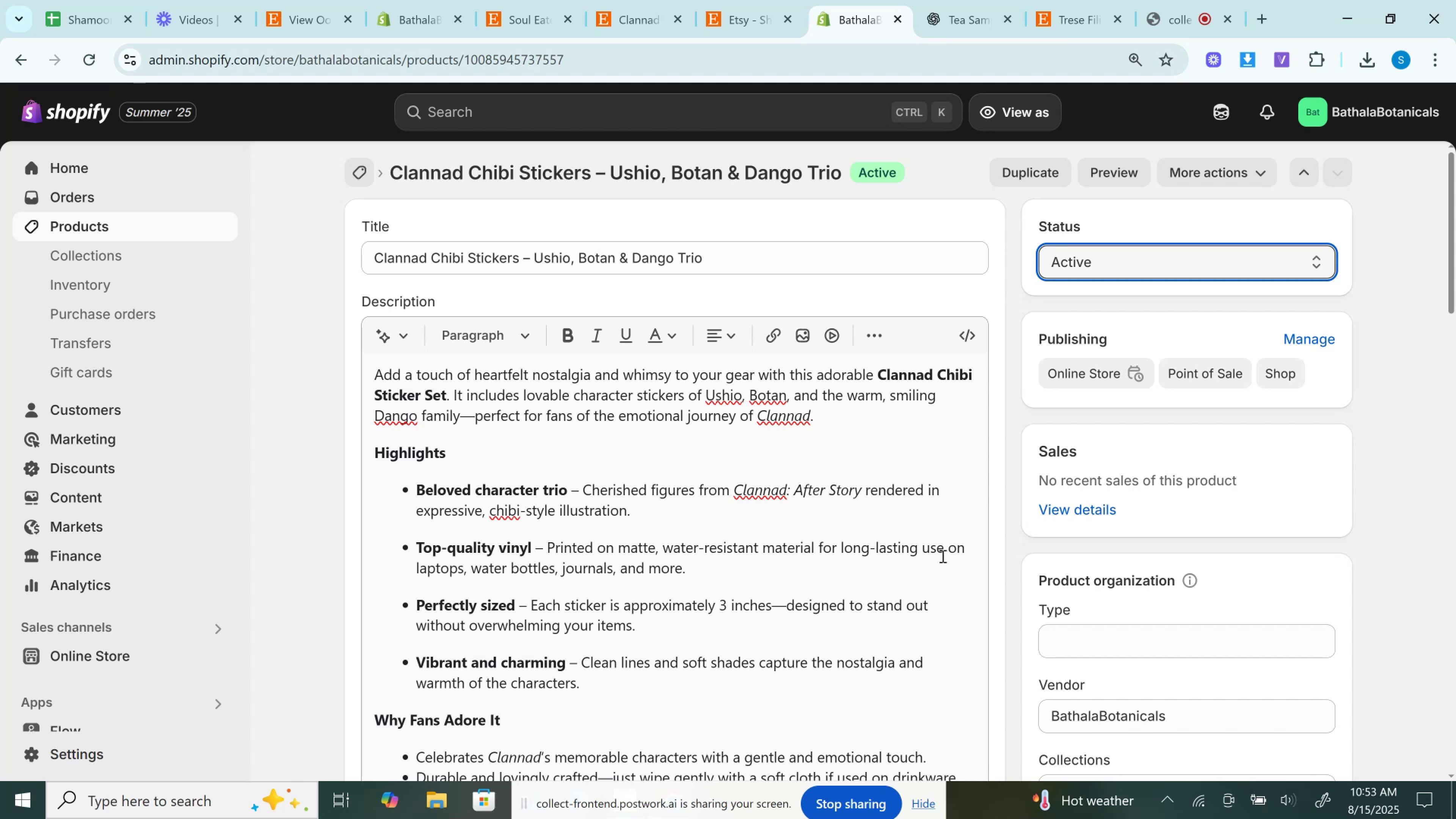 
wait(41.41)
 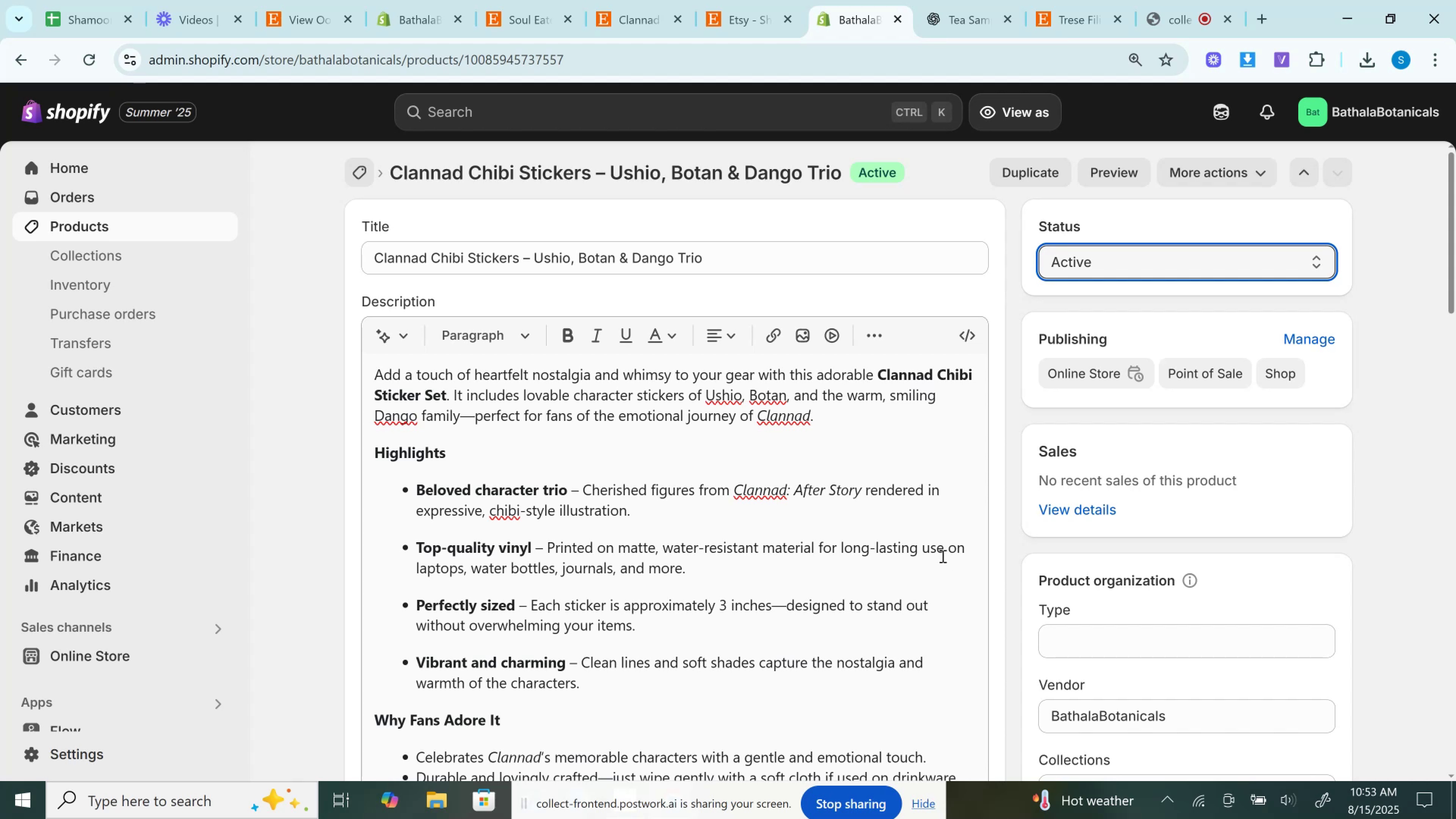 
scroll: coordinate [1043, 353], scroll_direction: down, amount: 12.0
 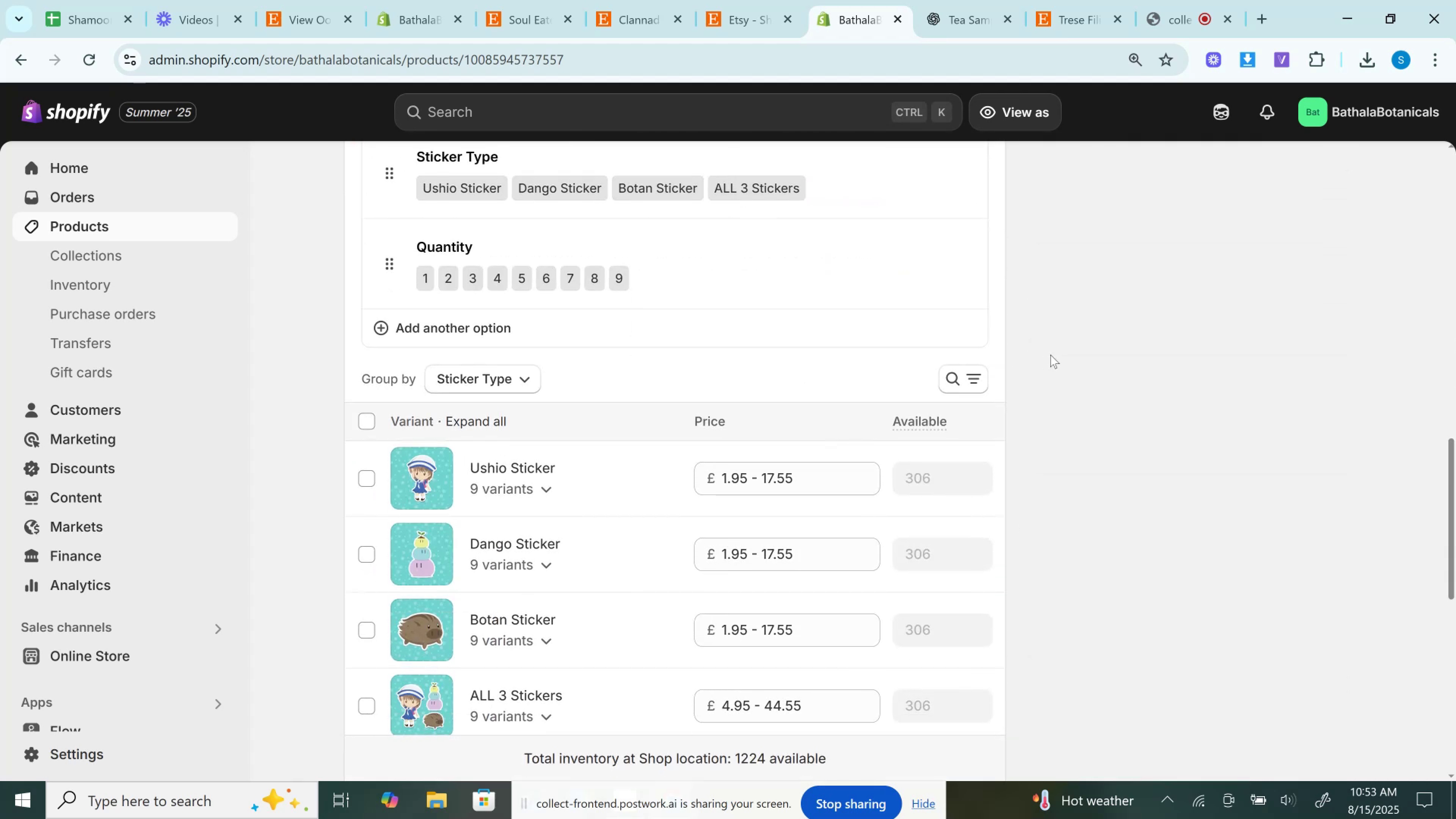 
scroll: coordinate [1030, 359], scroll_direction: up, amount: 15.0
 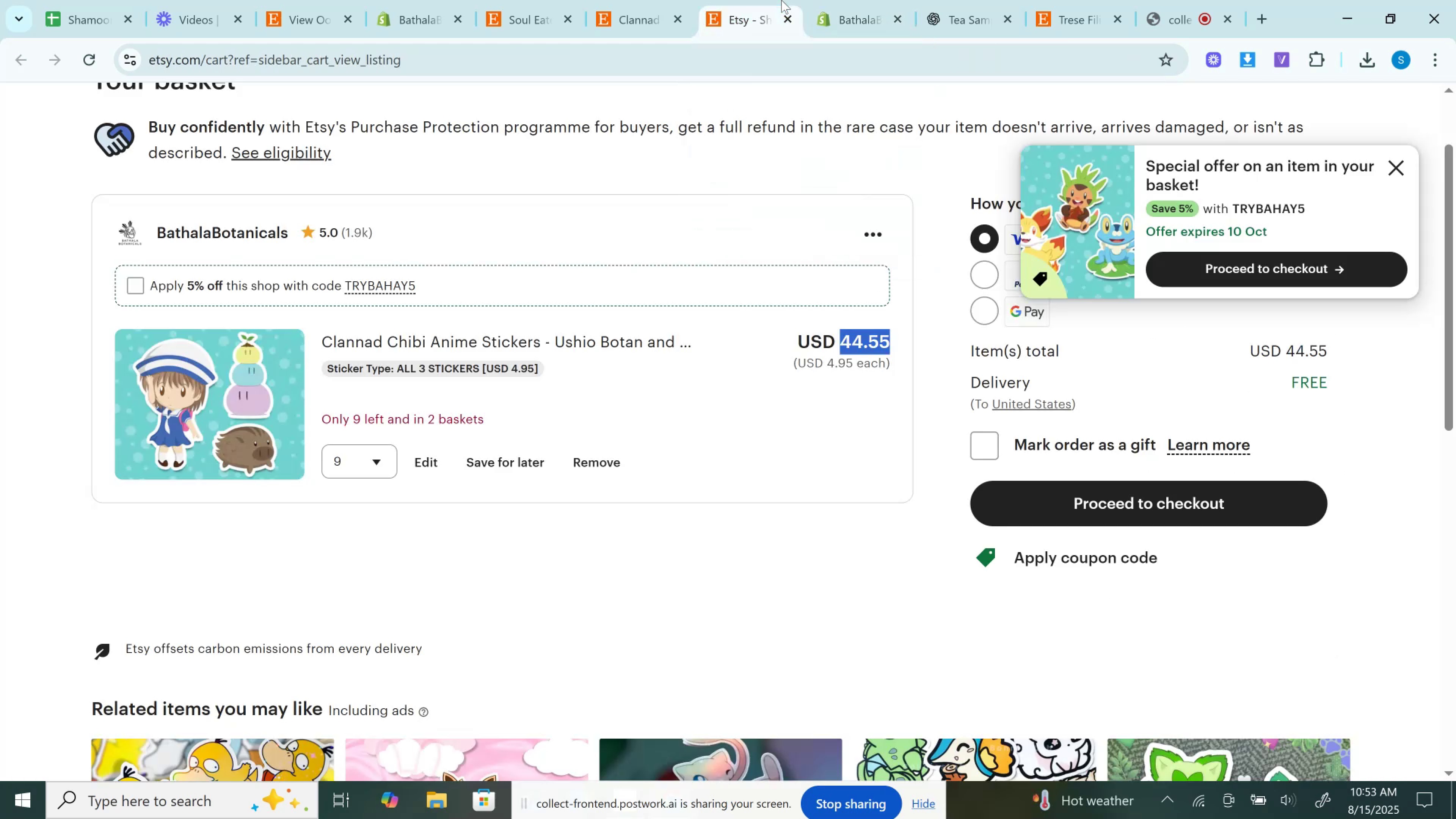 
left_click([640, 0])
 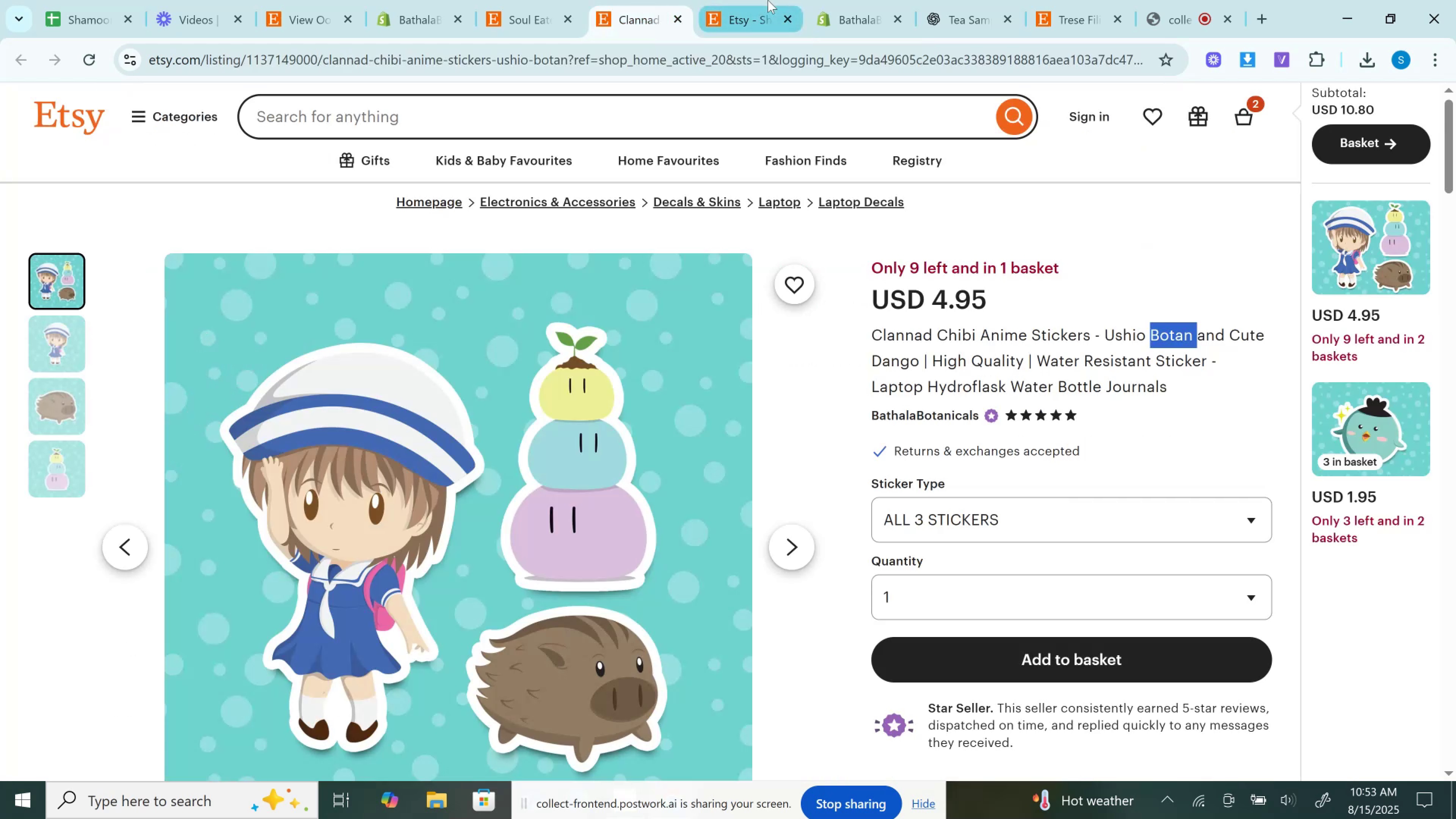 
left_click([768, 0])
 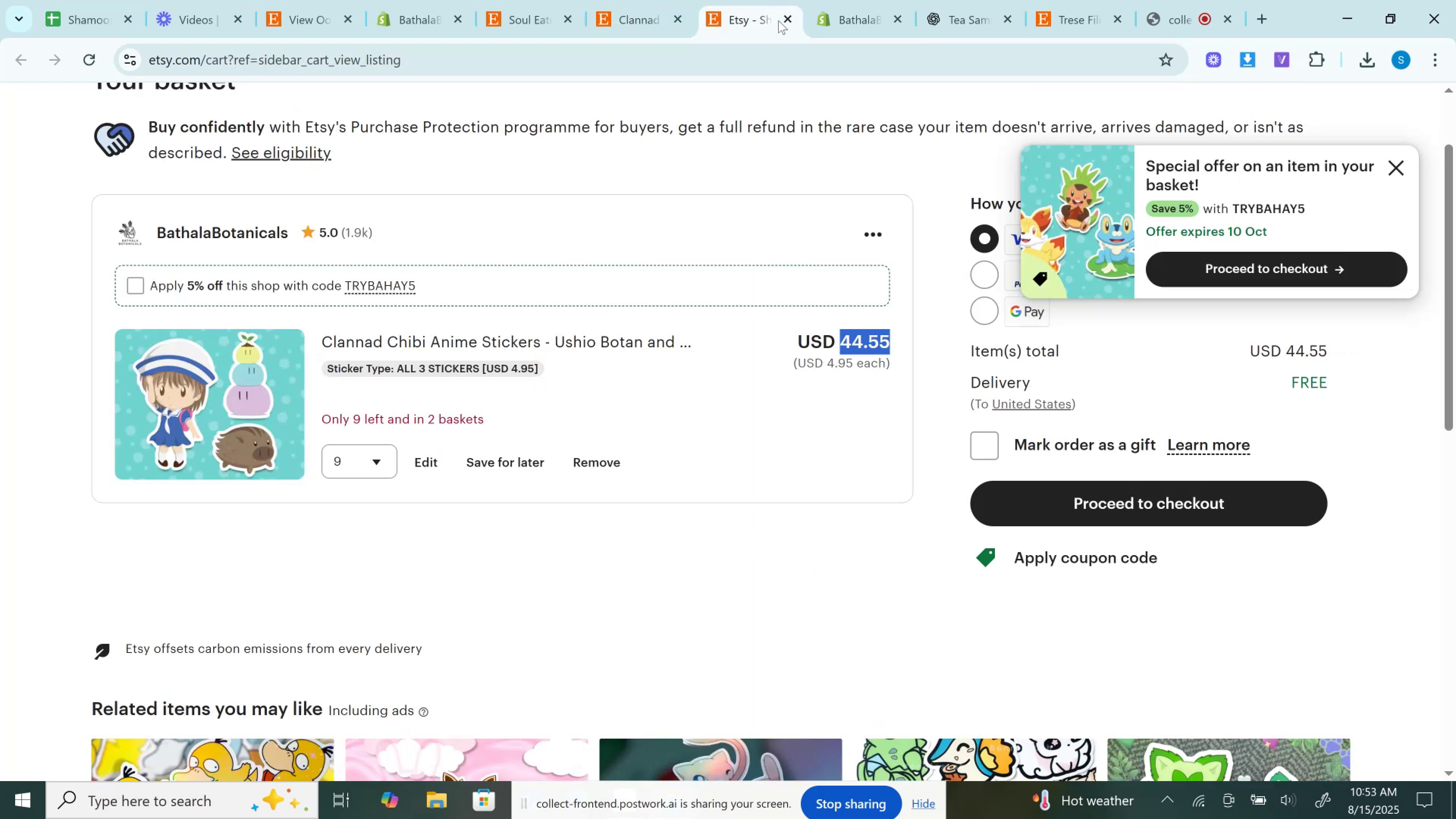 
left_click([788, 20])
 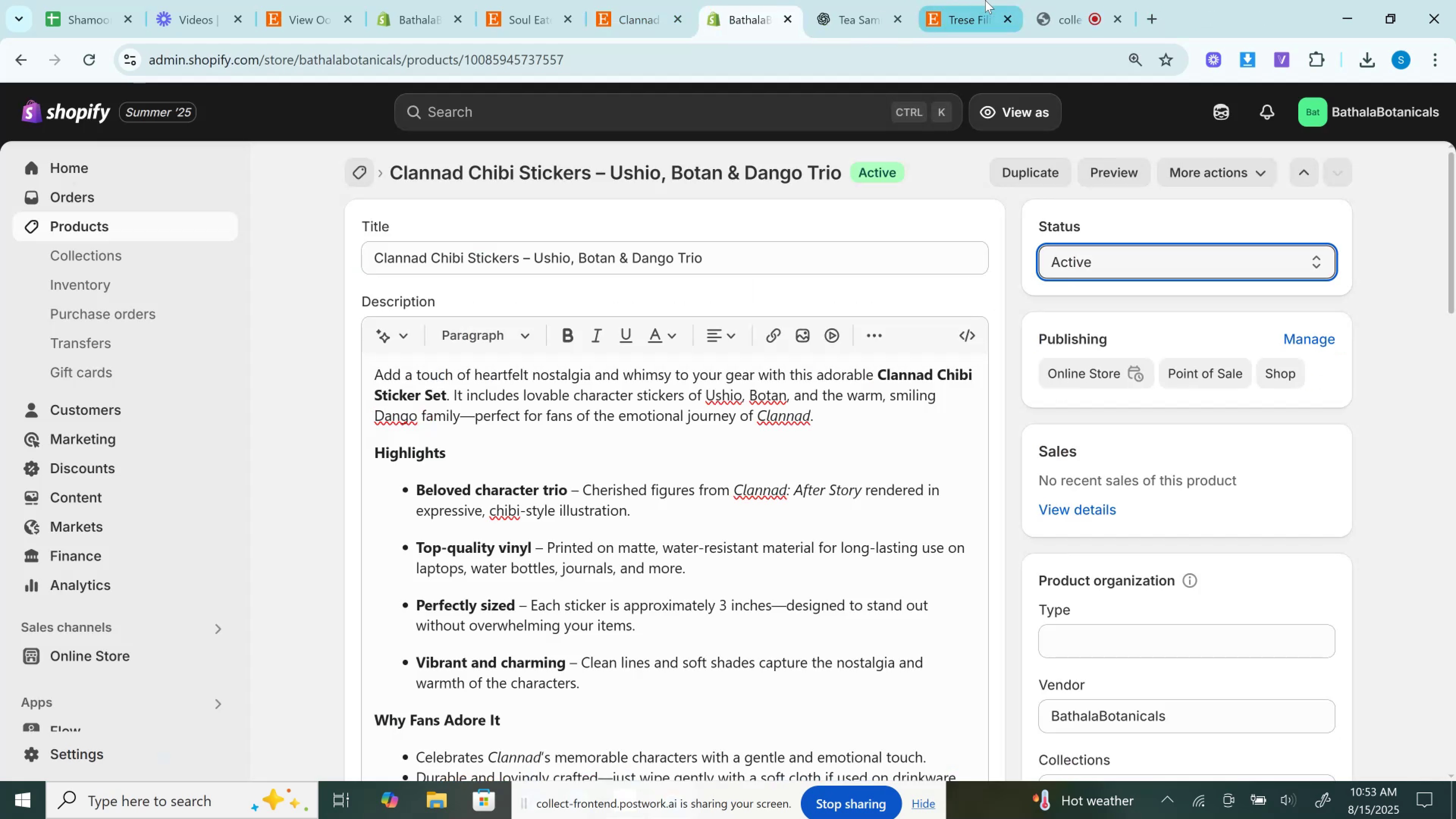 
left_click([985, 0])
 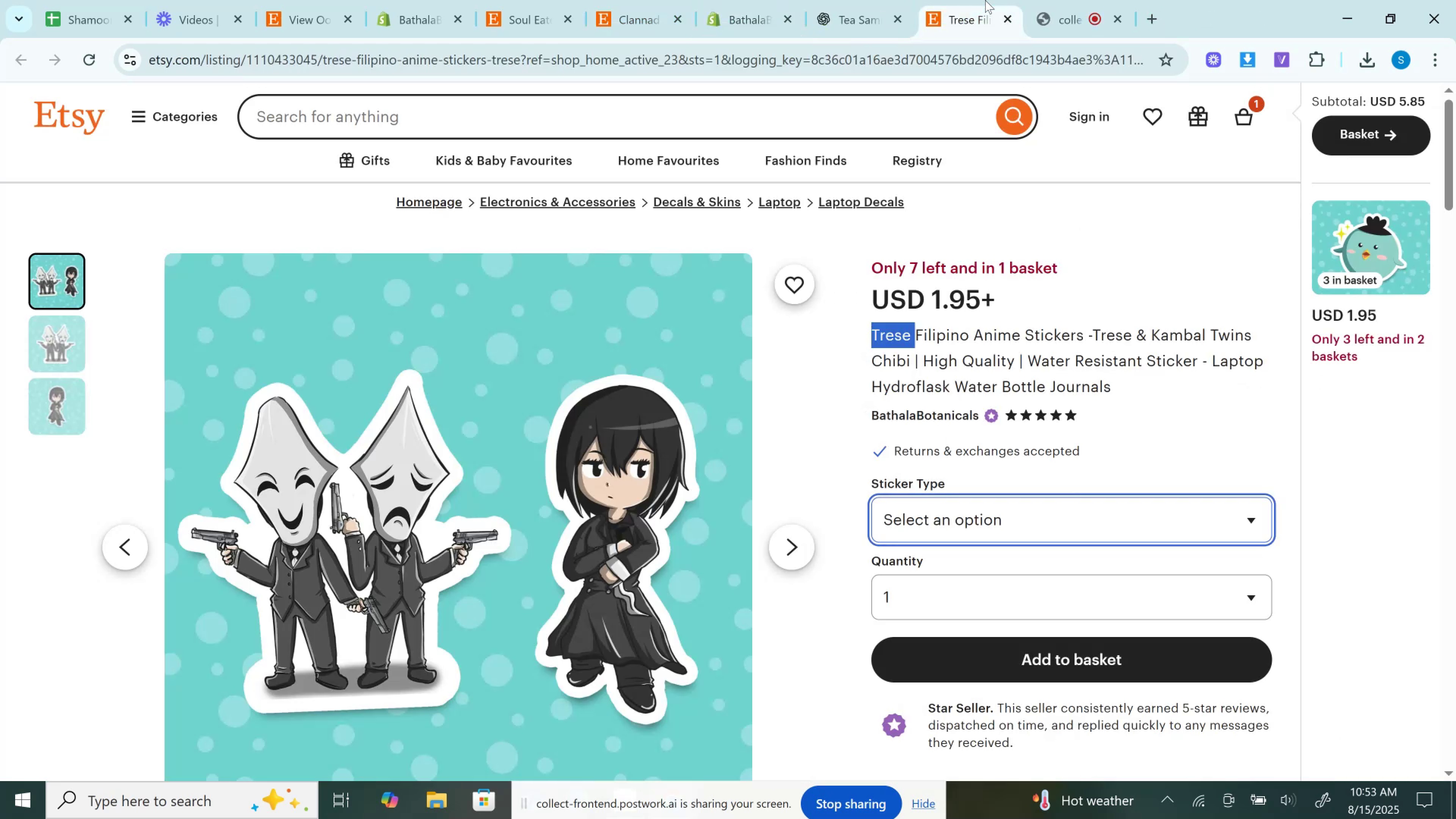 
left_click_drag(start_coordinate=[985, 0], to_coordinate=[762, 0])
 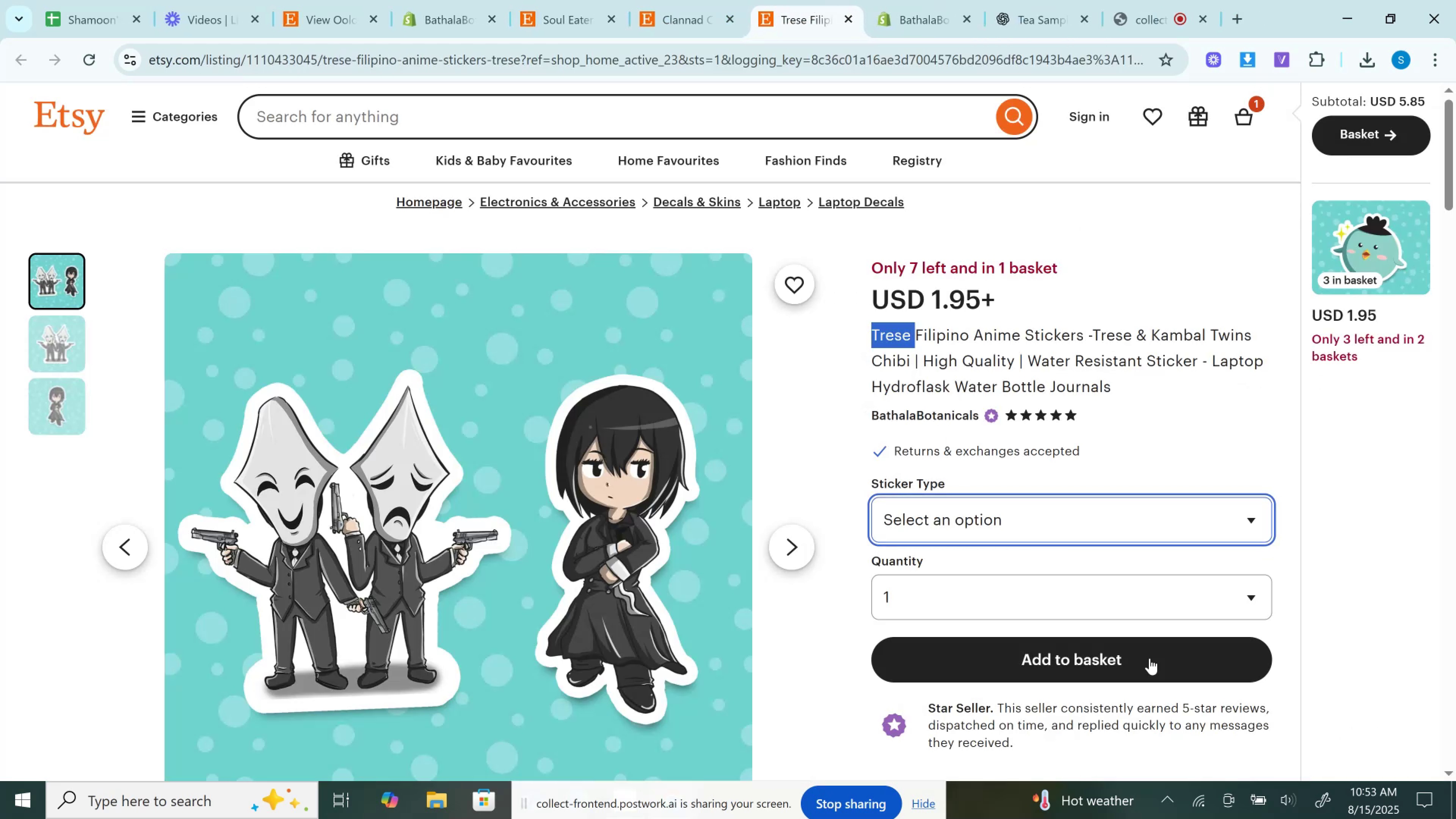 
left_click([985, 526])
 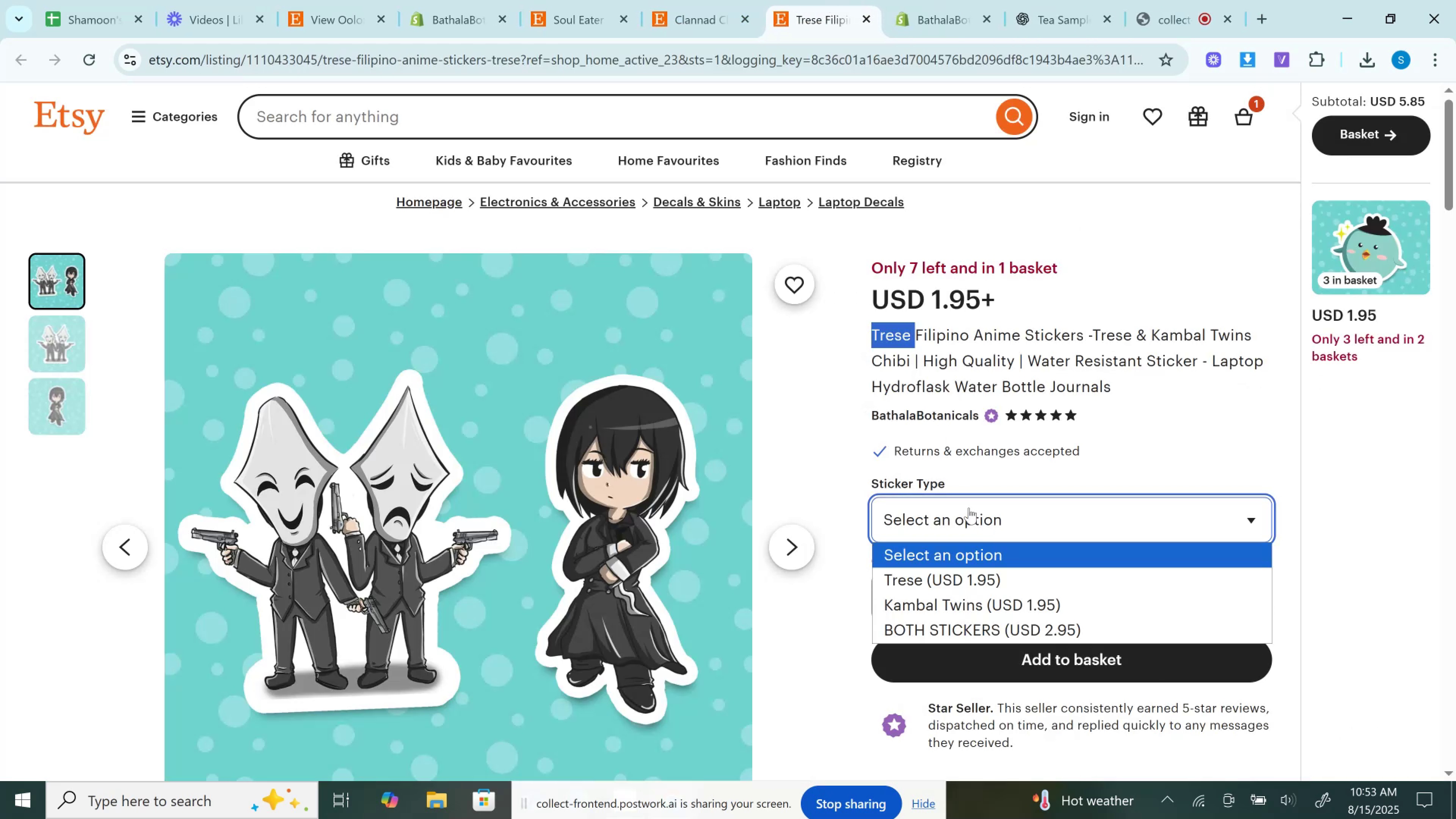 
mouse_move([1001, 3])
 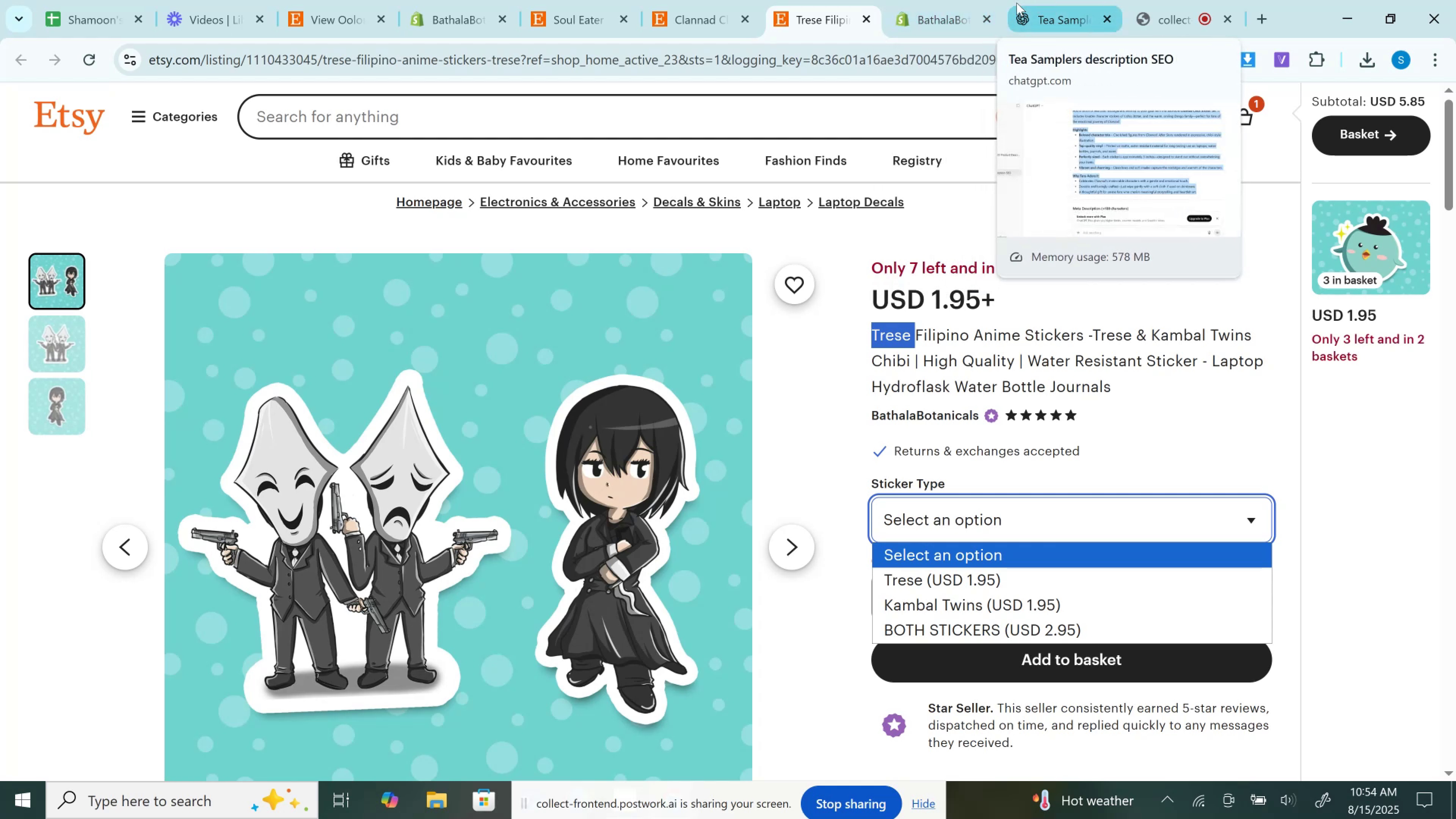 
wait(10.59)
 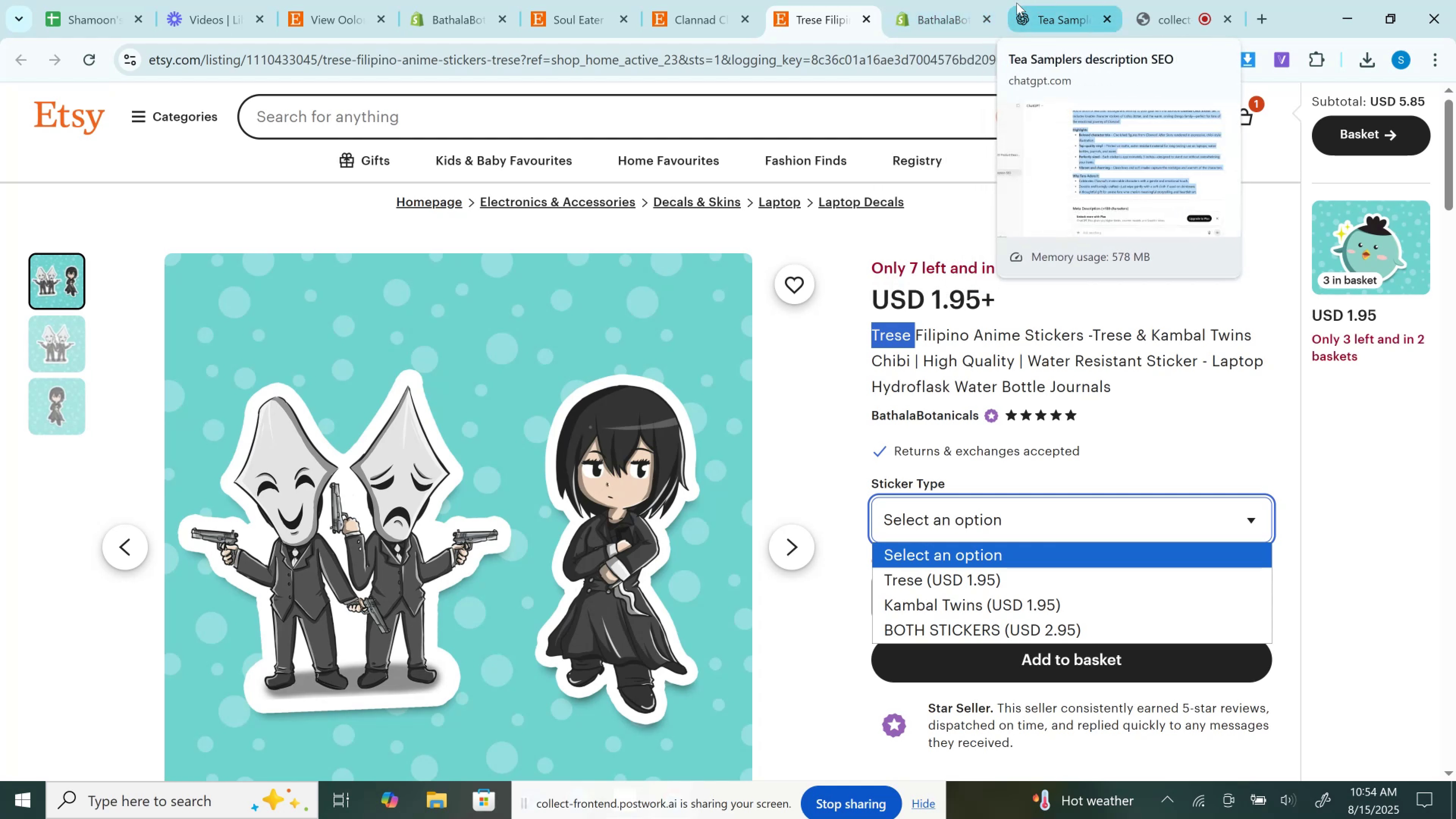 
scroll: coordinate [1018, 346], scroll_direction: down, amount: 2.0
 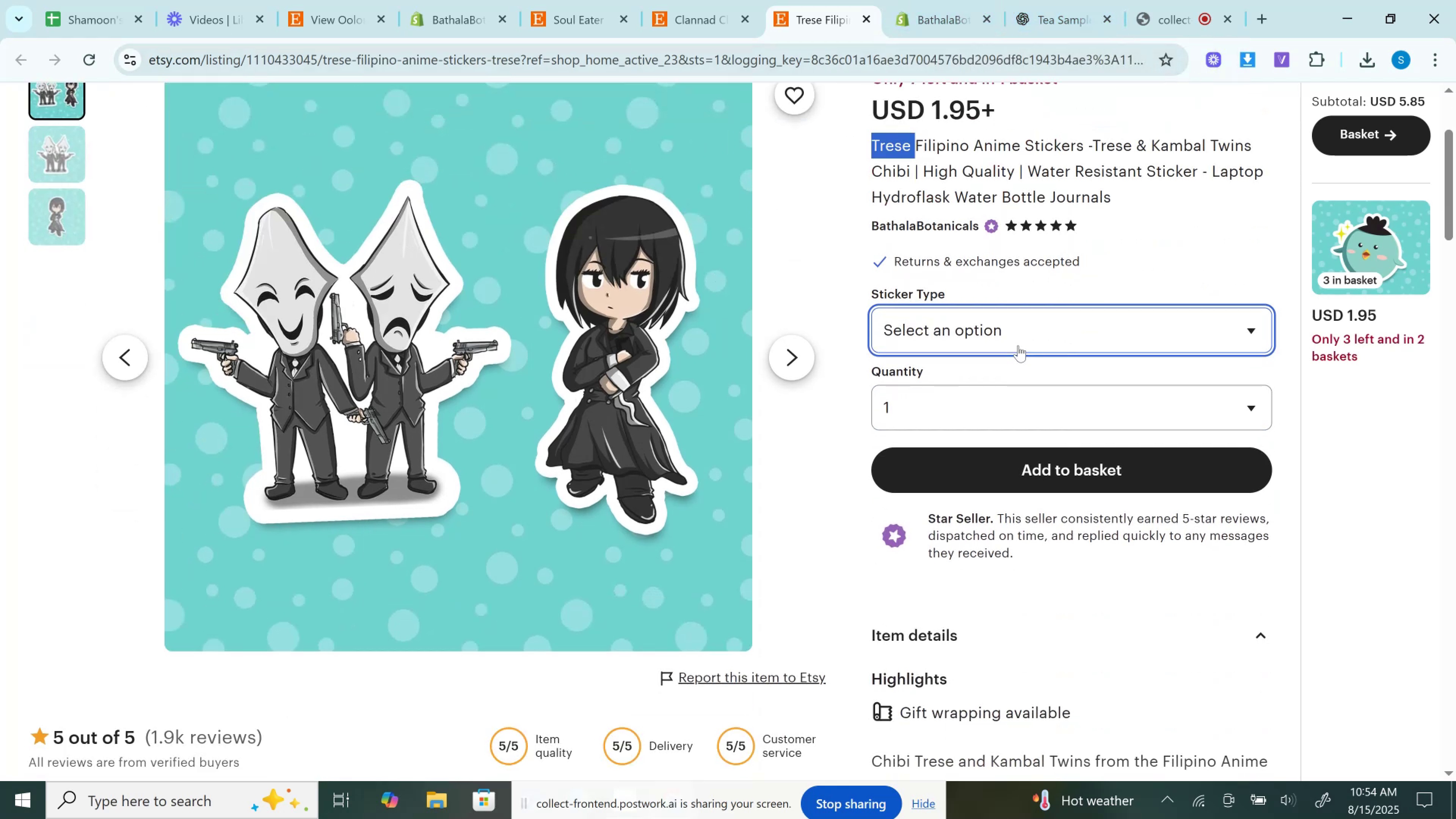 
left_click([1018, 345])
 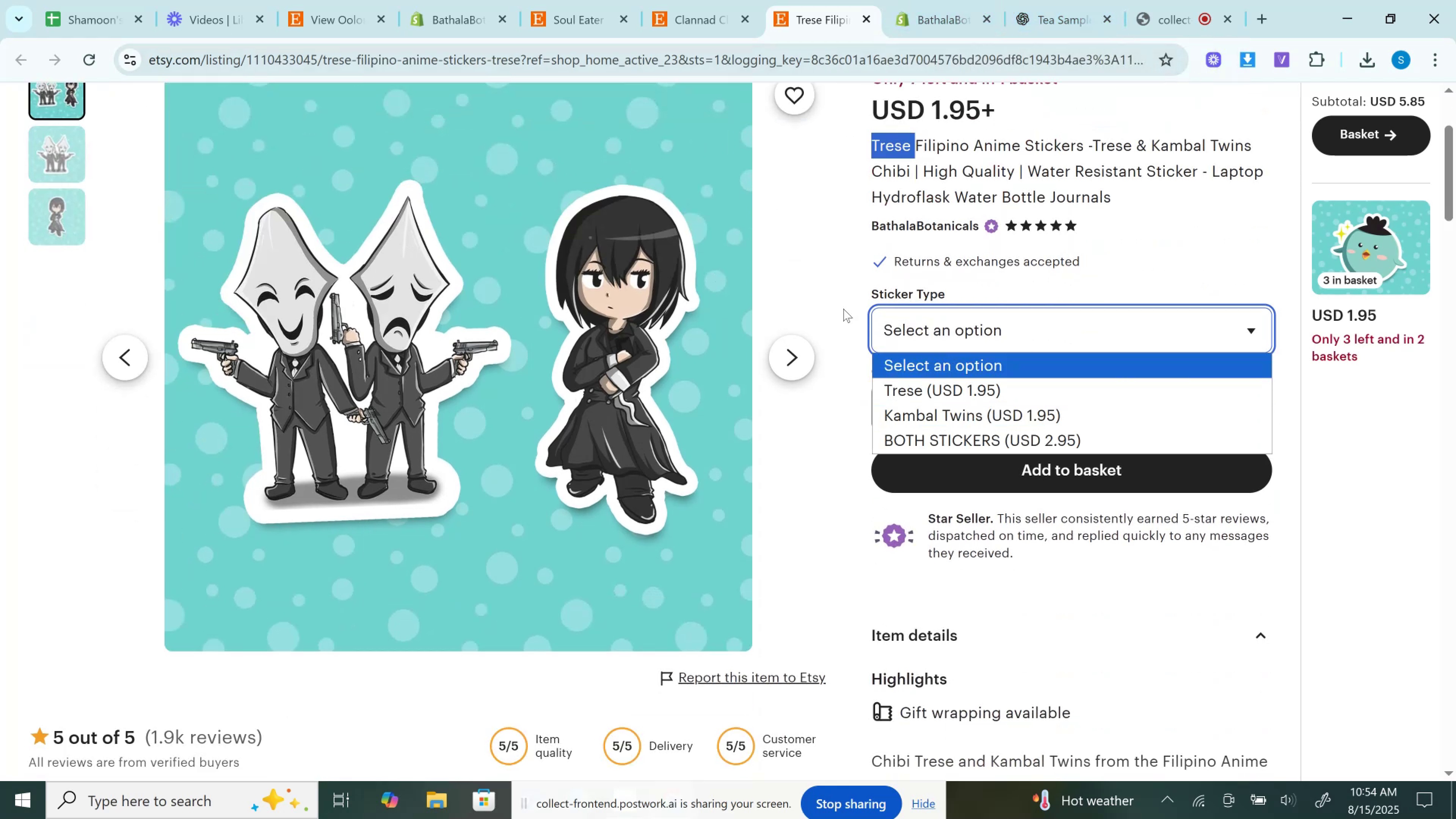 
left_click([837, 252])
 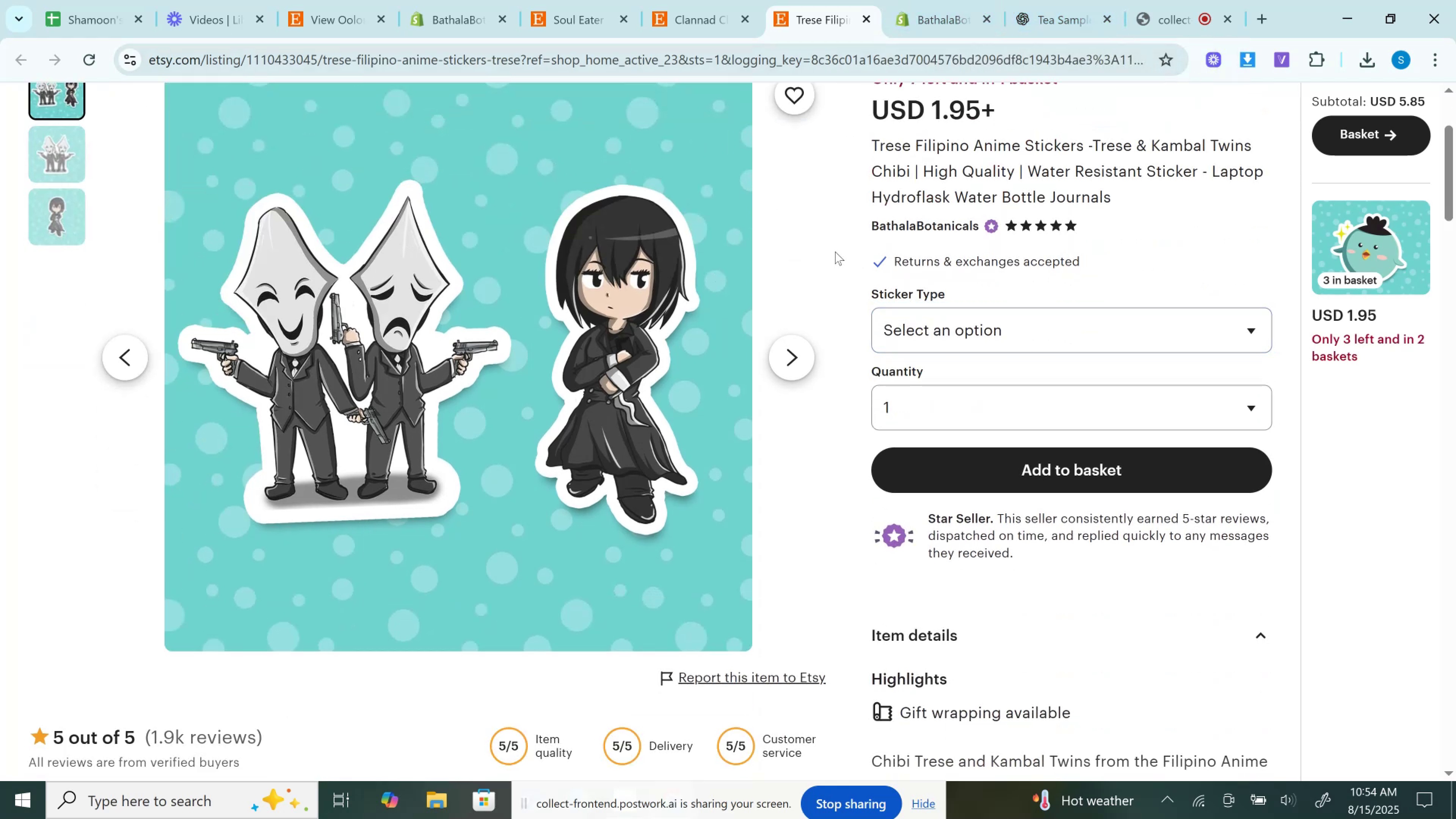 
scroll: coordinate [835, 251], scroll_direction: up, amount: 3.0
 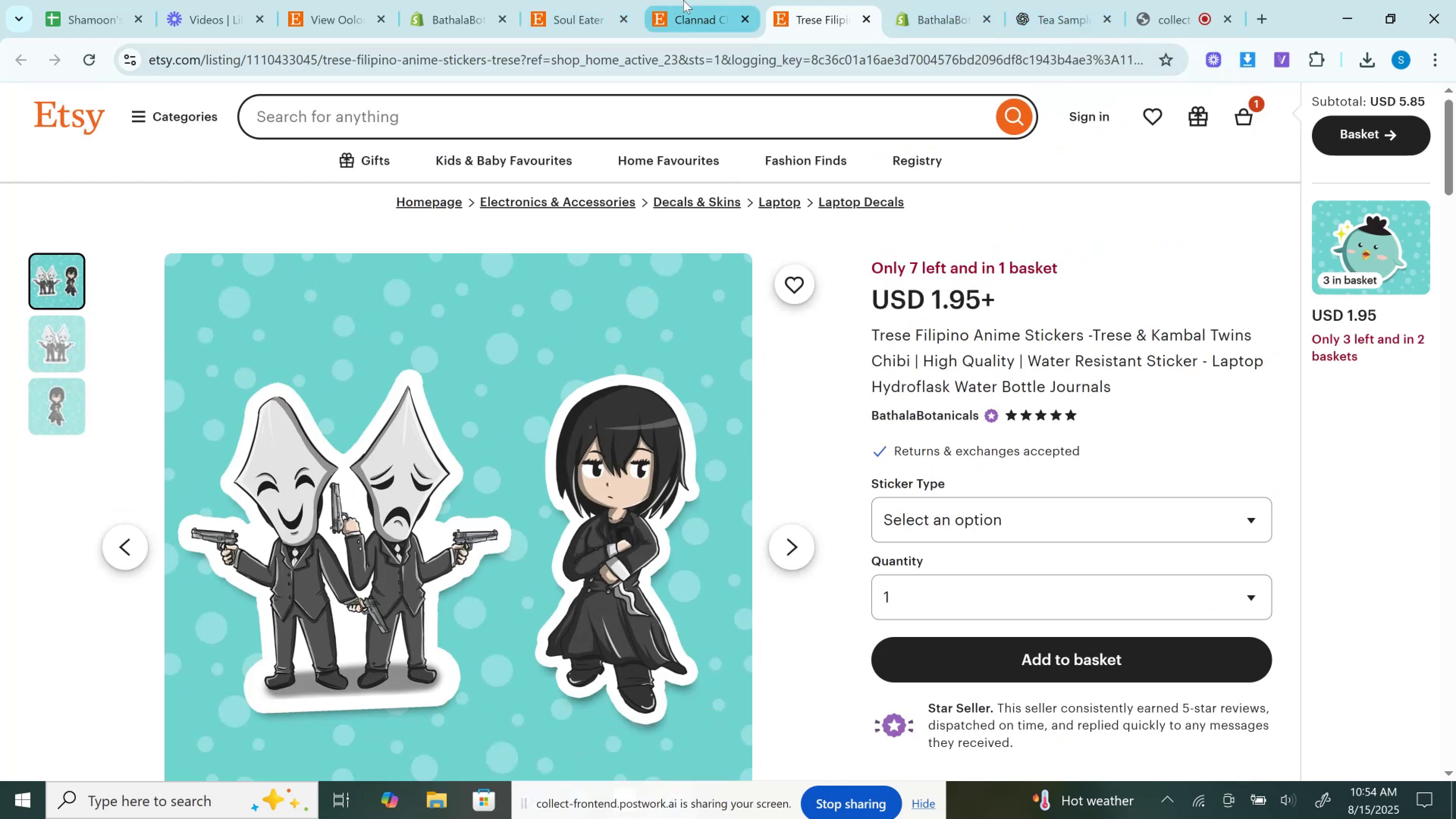 
left_click([683, 0])
 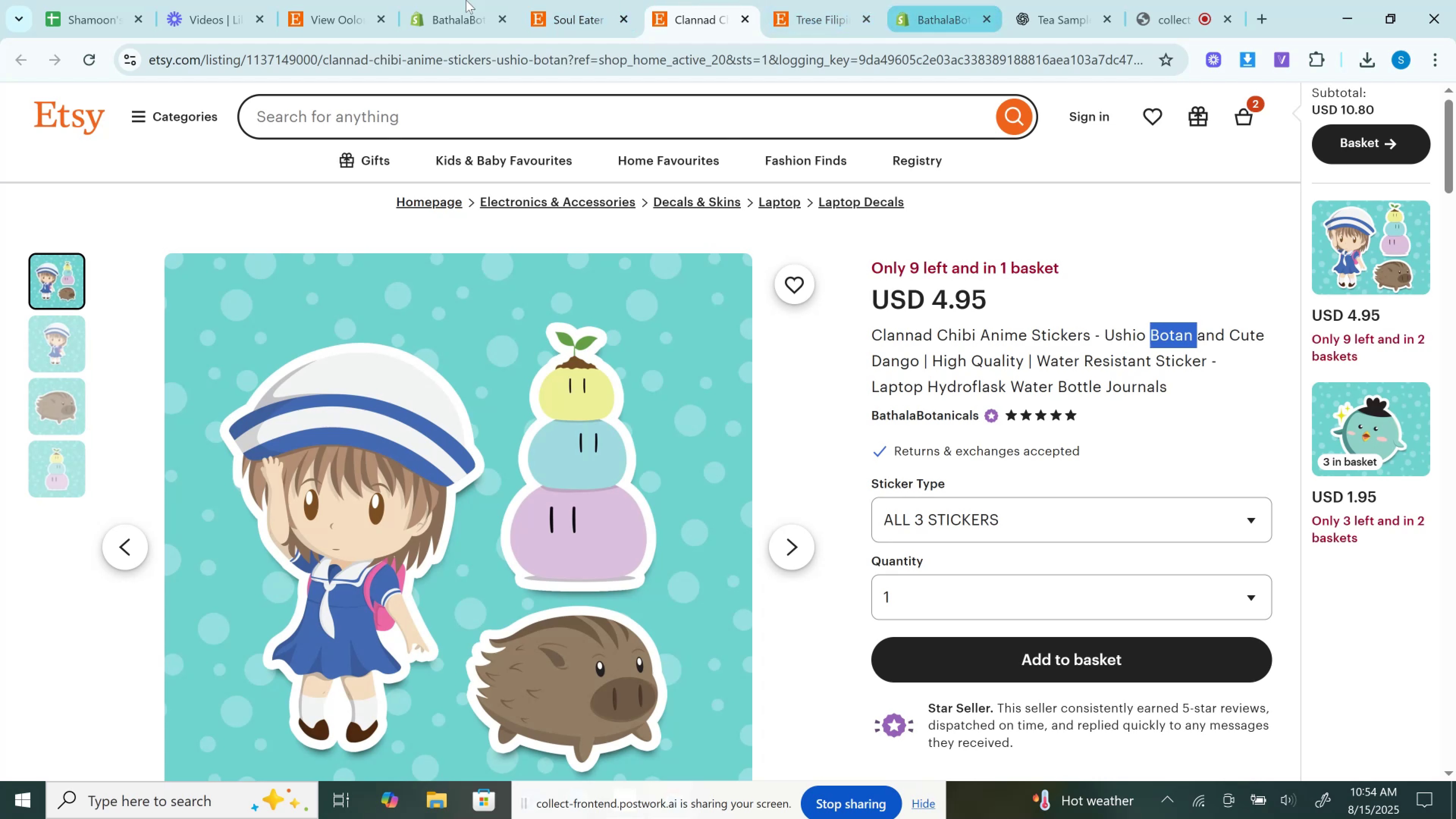 
left_click([431, 2])
 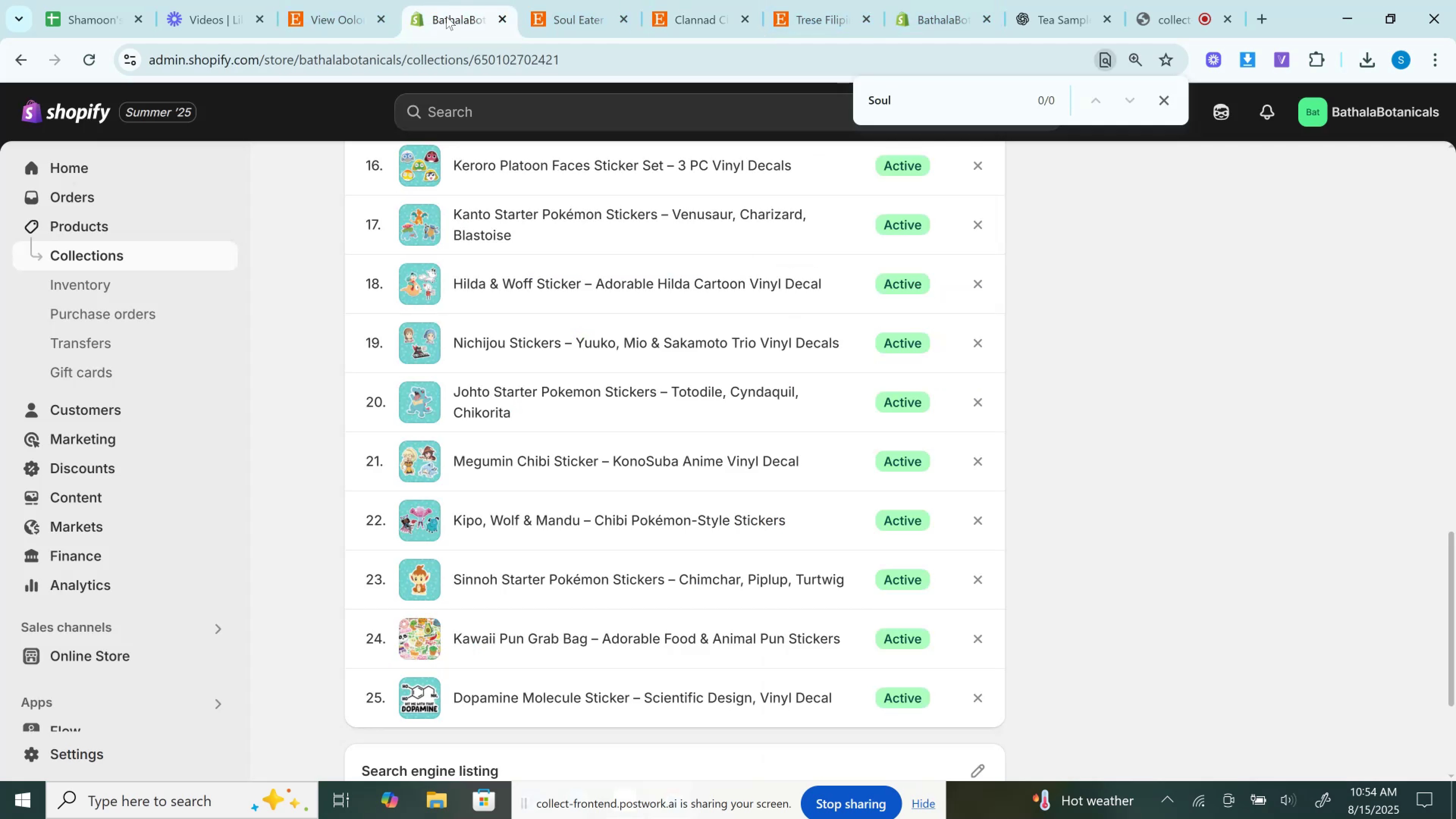 
scroll: coordinate [602, 483], scroll_direction: up, amount: 11.0
 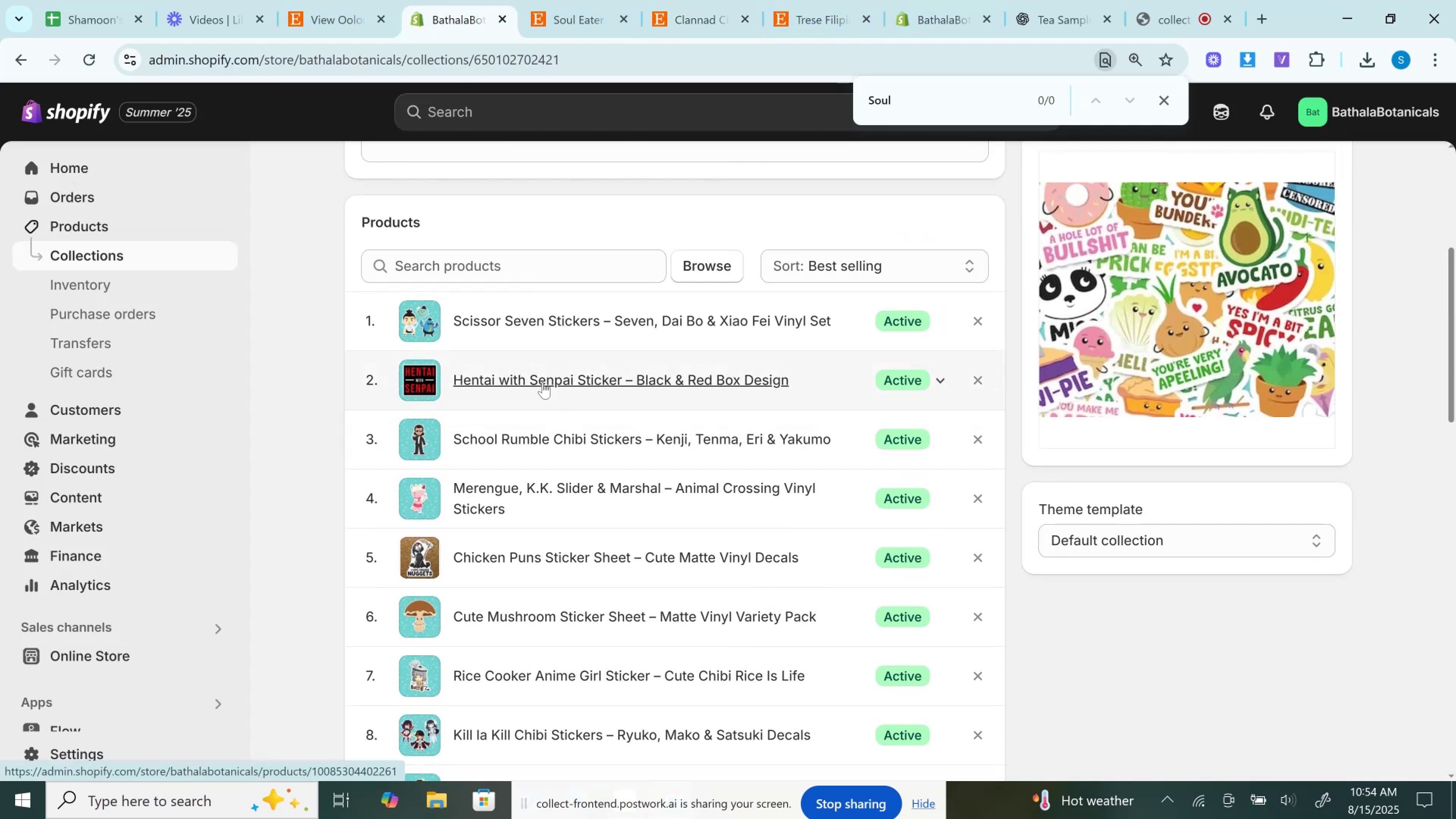 
right_click([537, 376])
 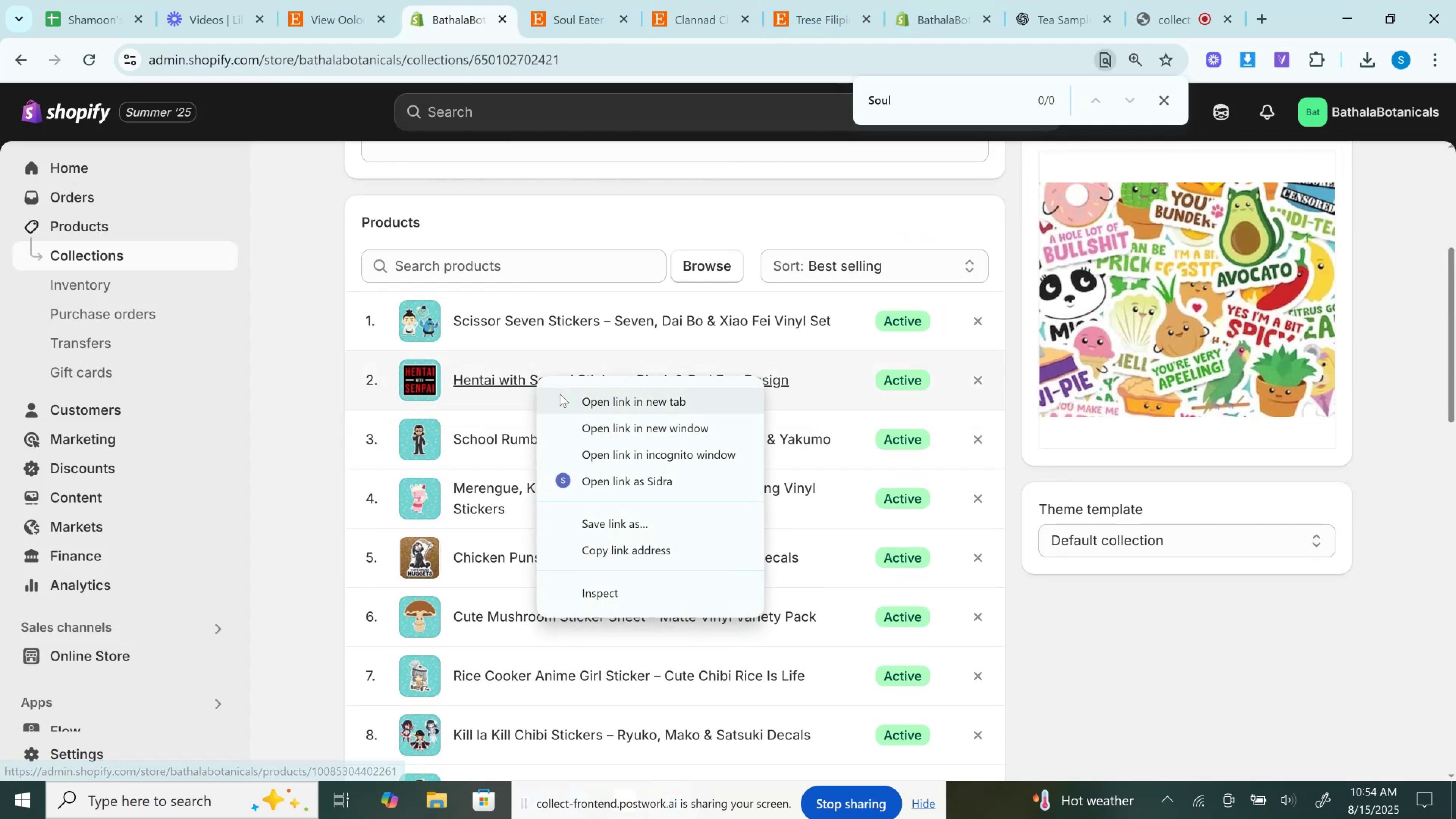 
left_click([560, 394])
 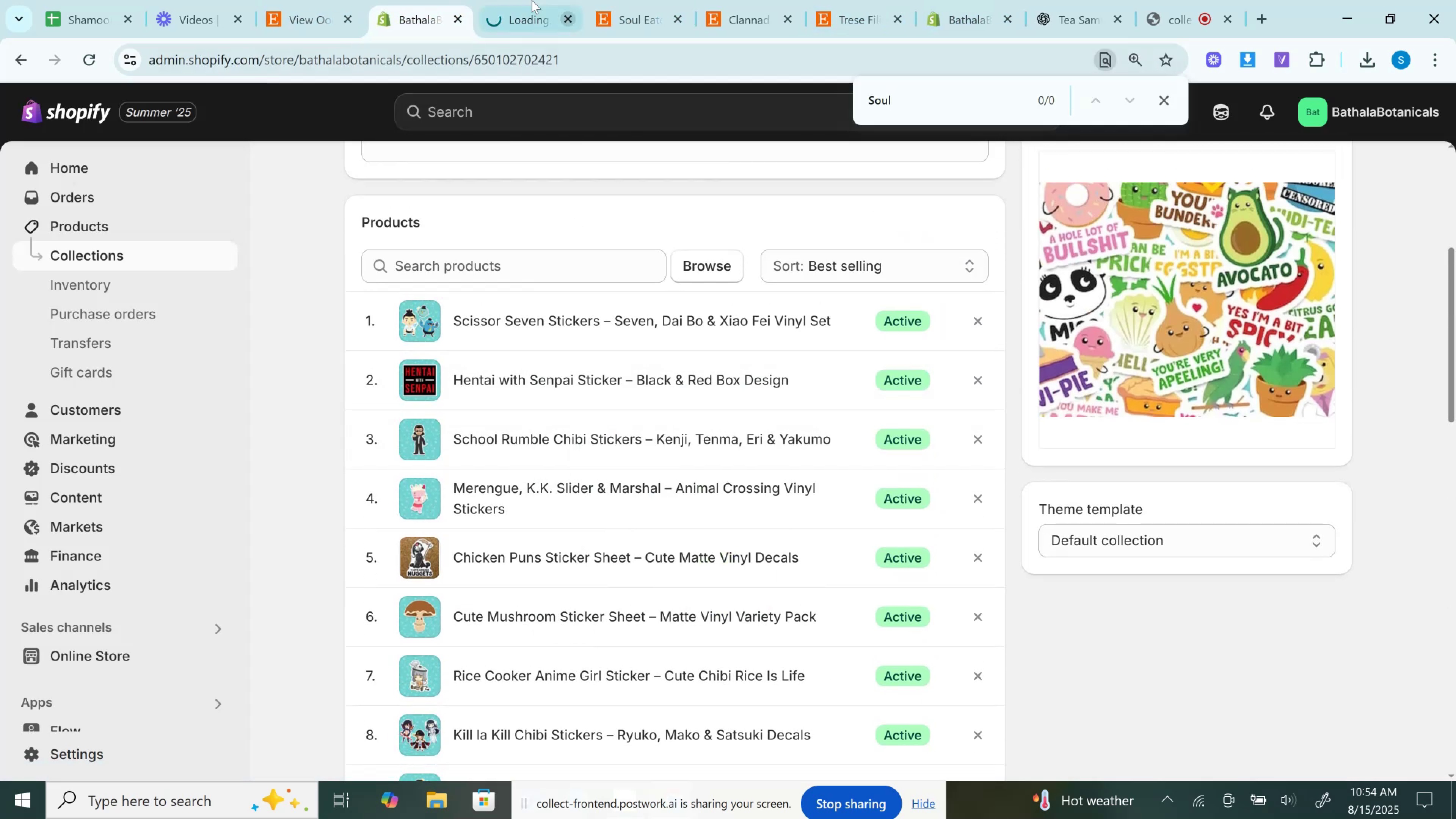 
left_click_drag(start_coordinate=[521, 0], to_coordinate=[840, 0])
 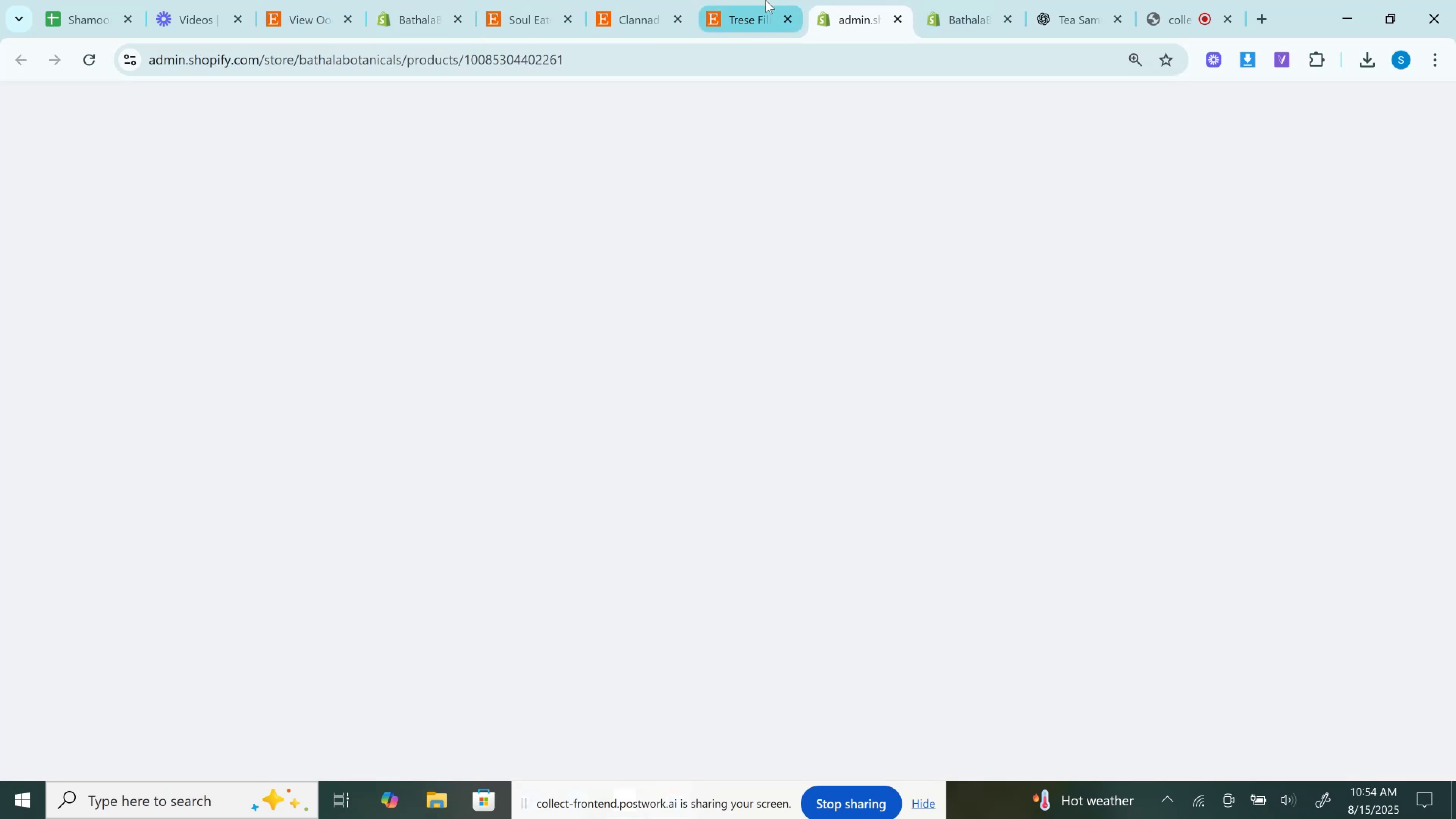 
left_click([766, 0])
 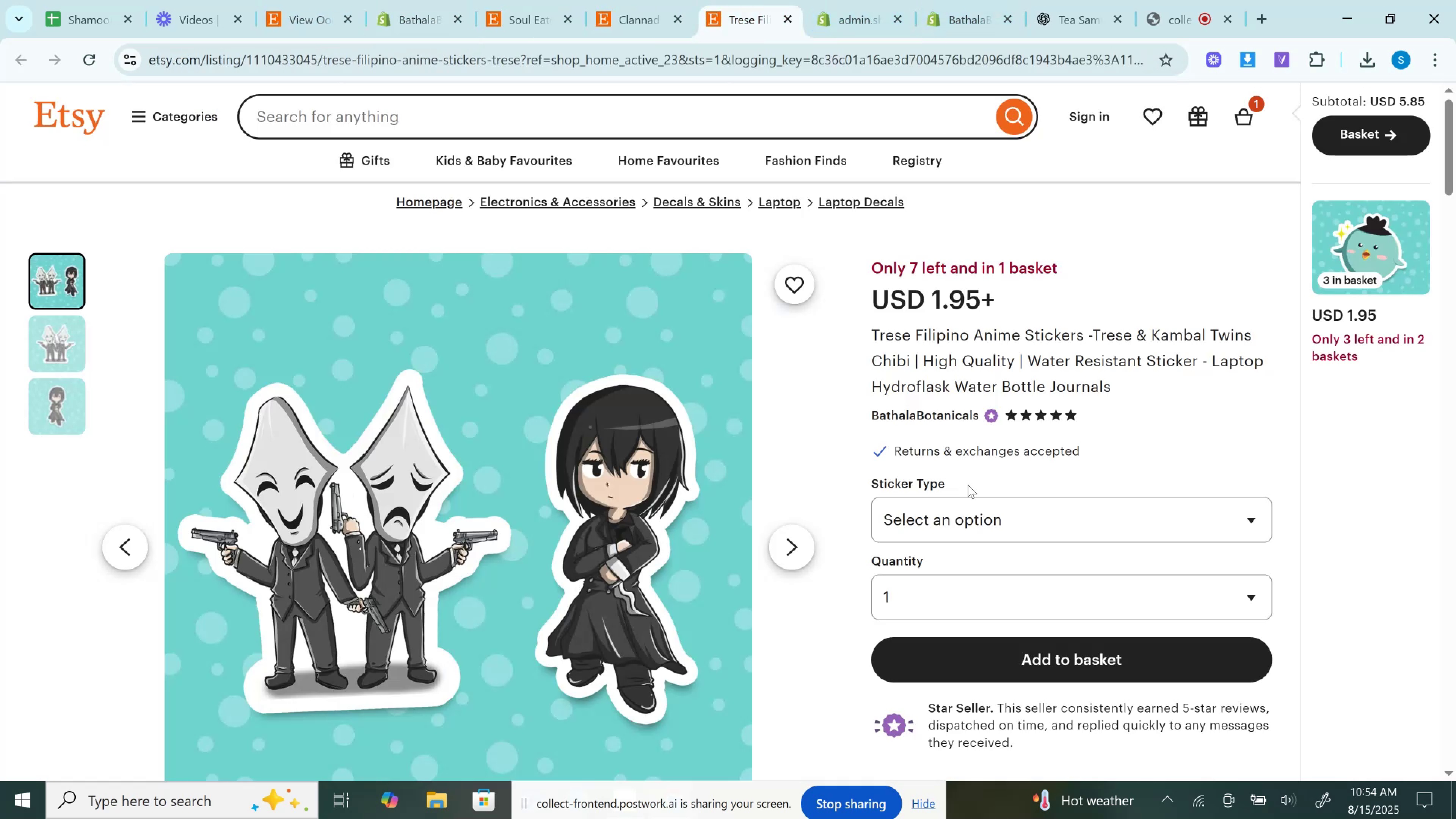 
left_click([968, 521])
 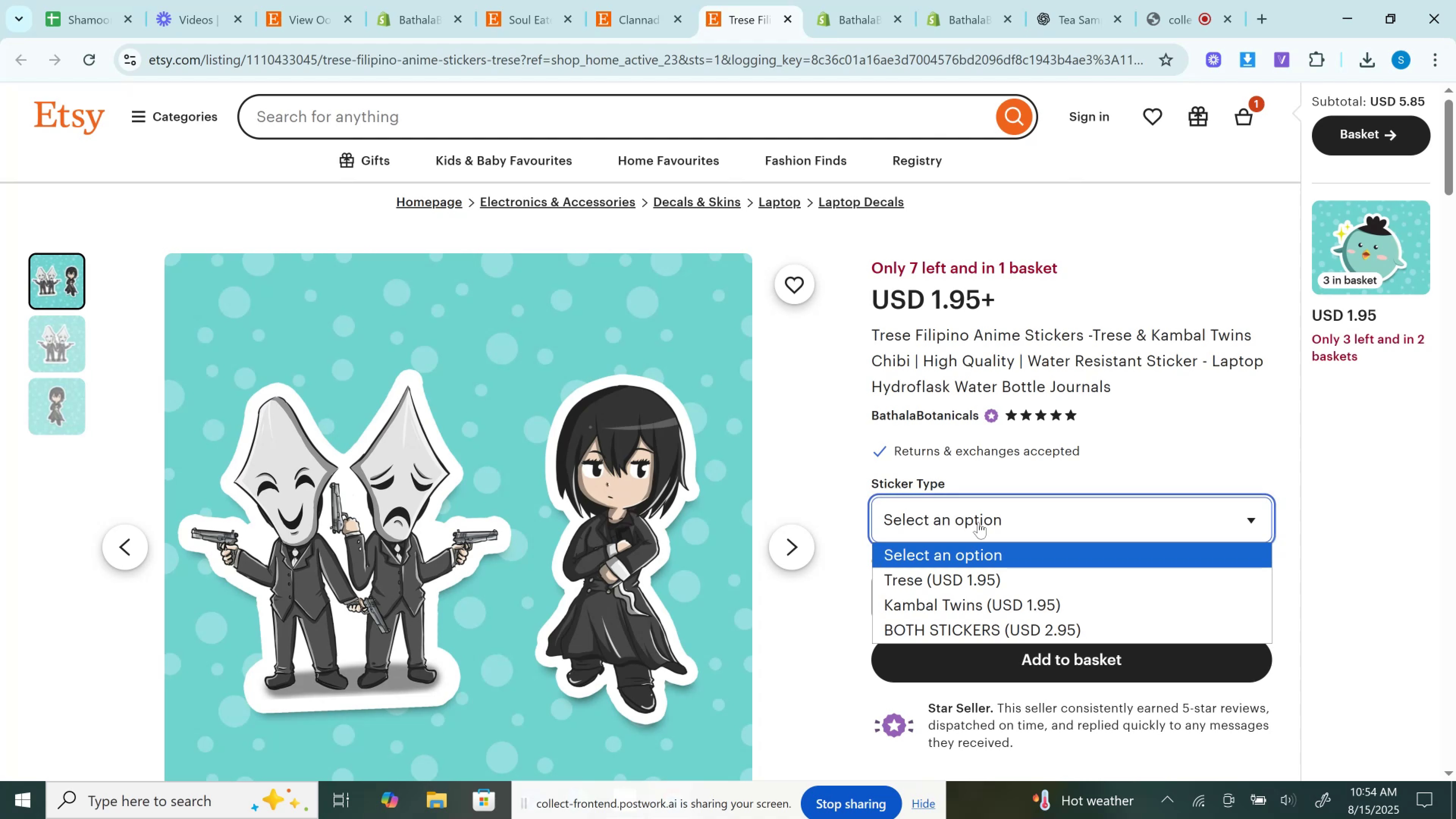 
wait(6.04)
 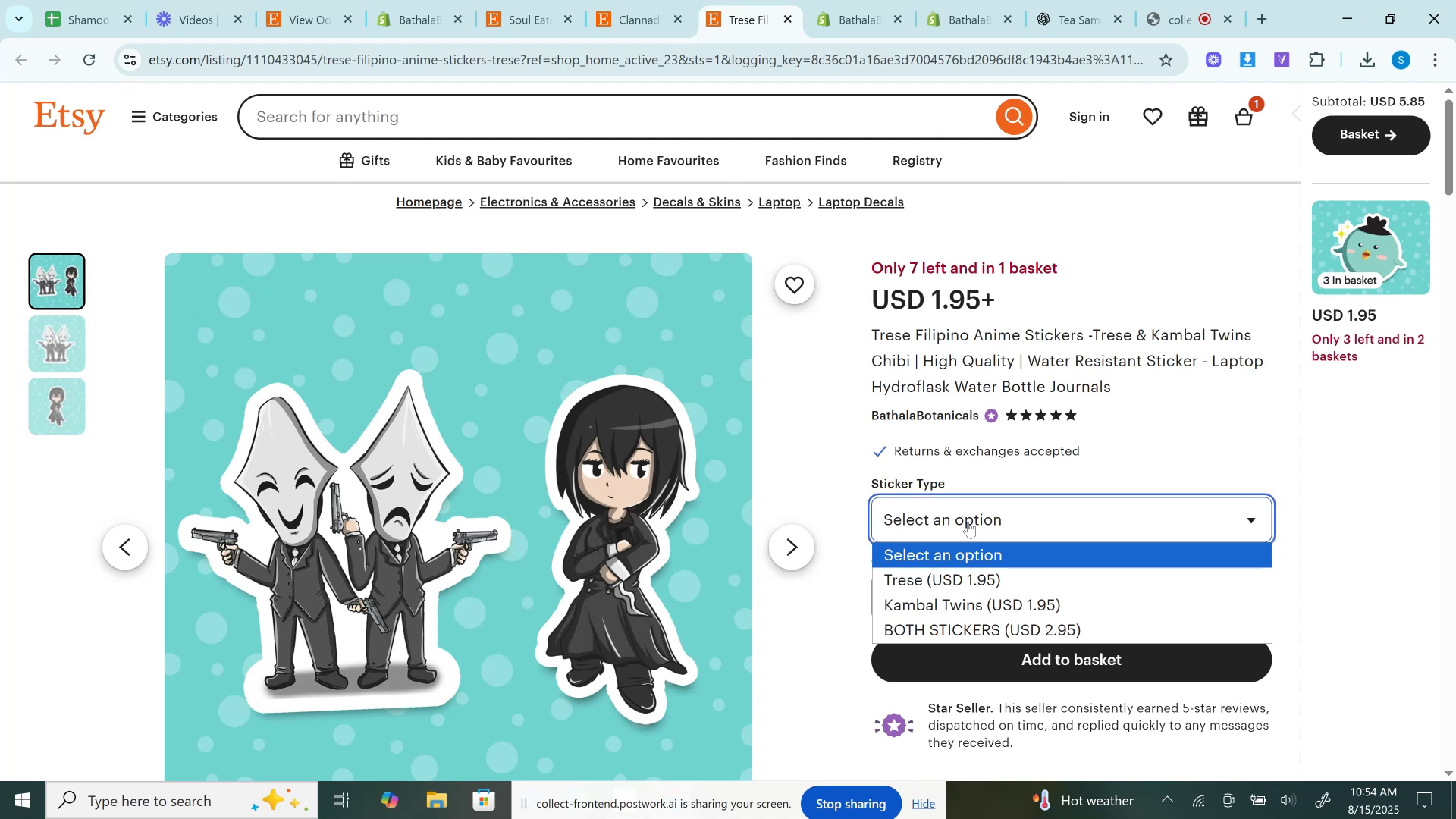 
left_click([850, 0])
 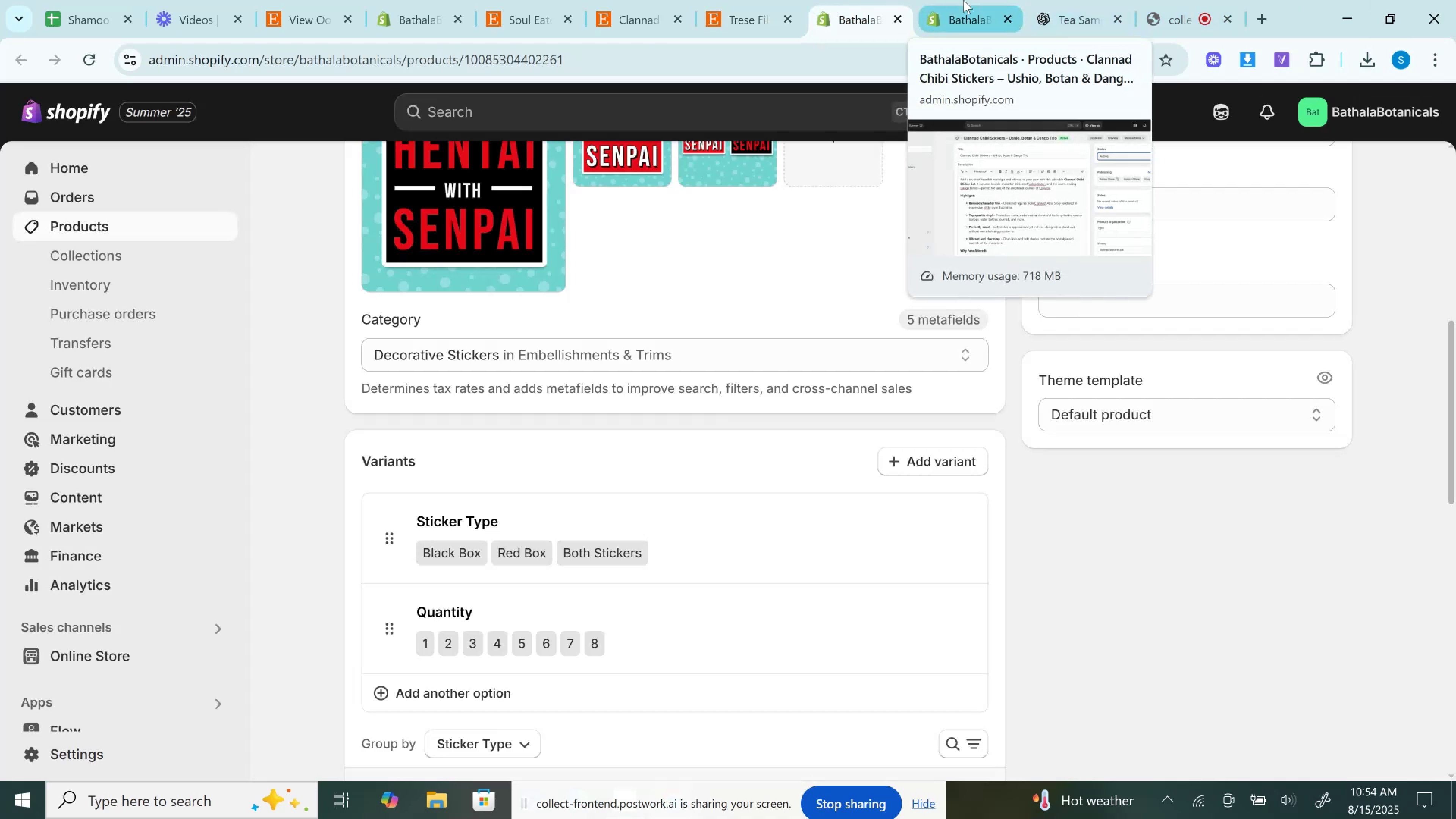 
left_click([963, 0])
 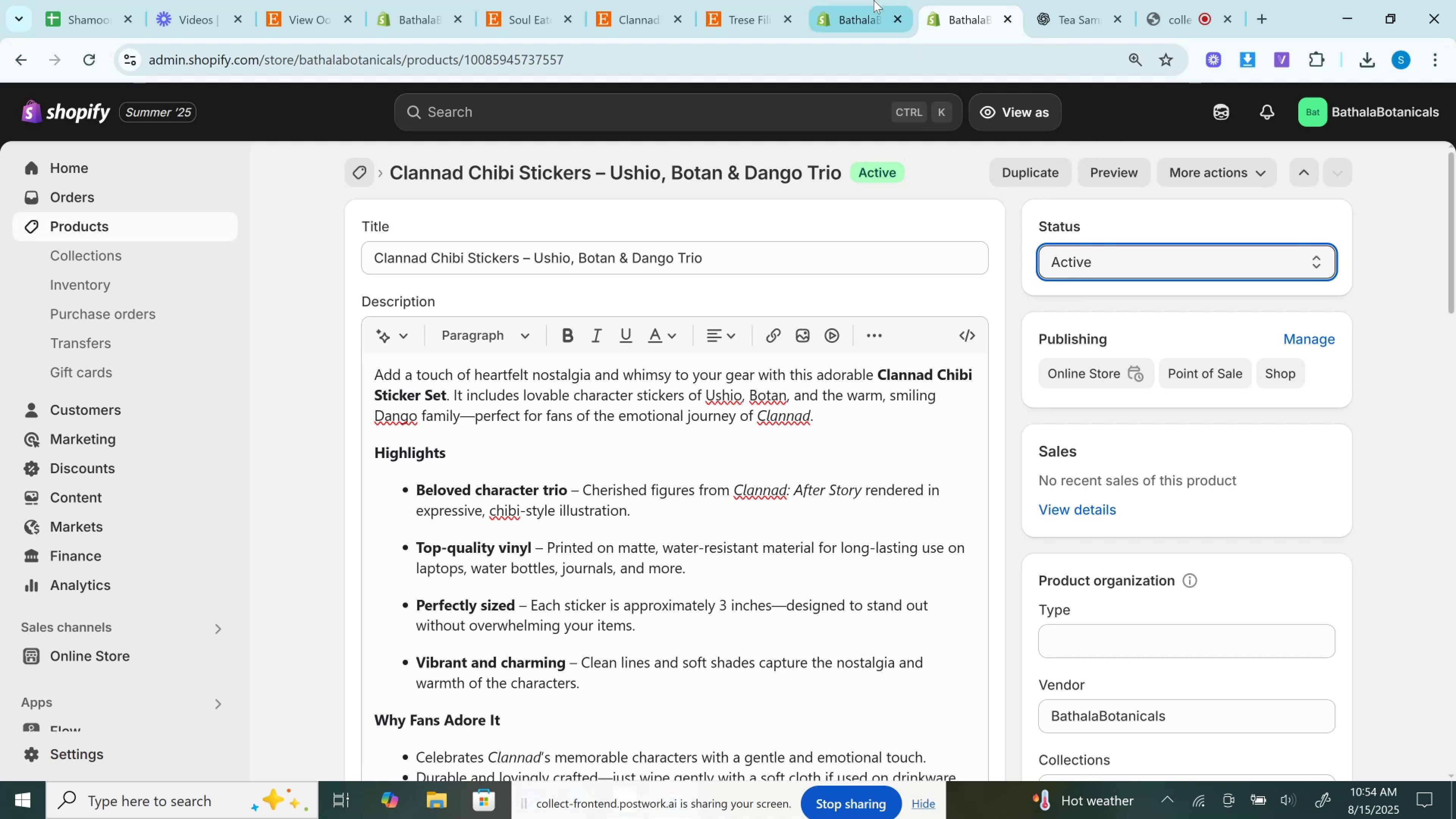 
left_click([874, 0])
 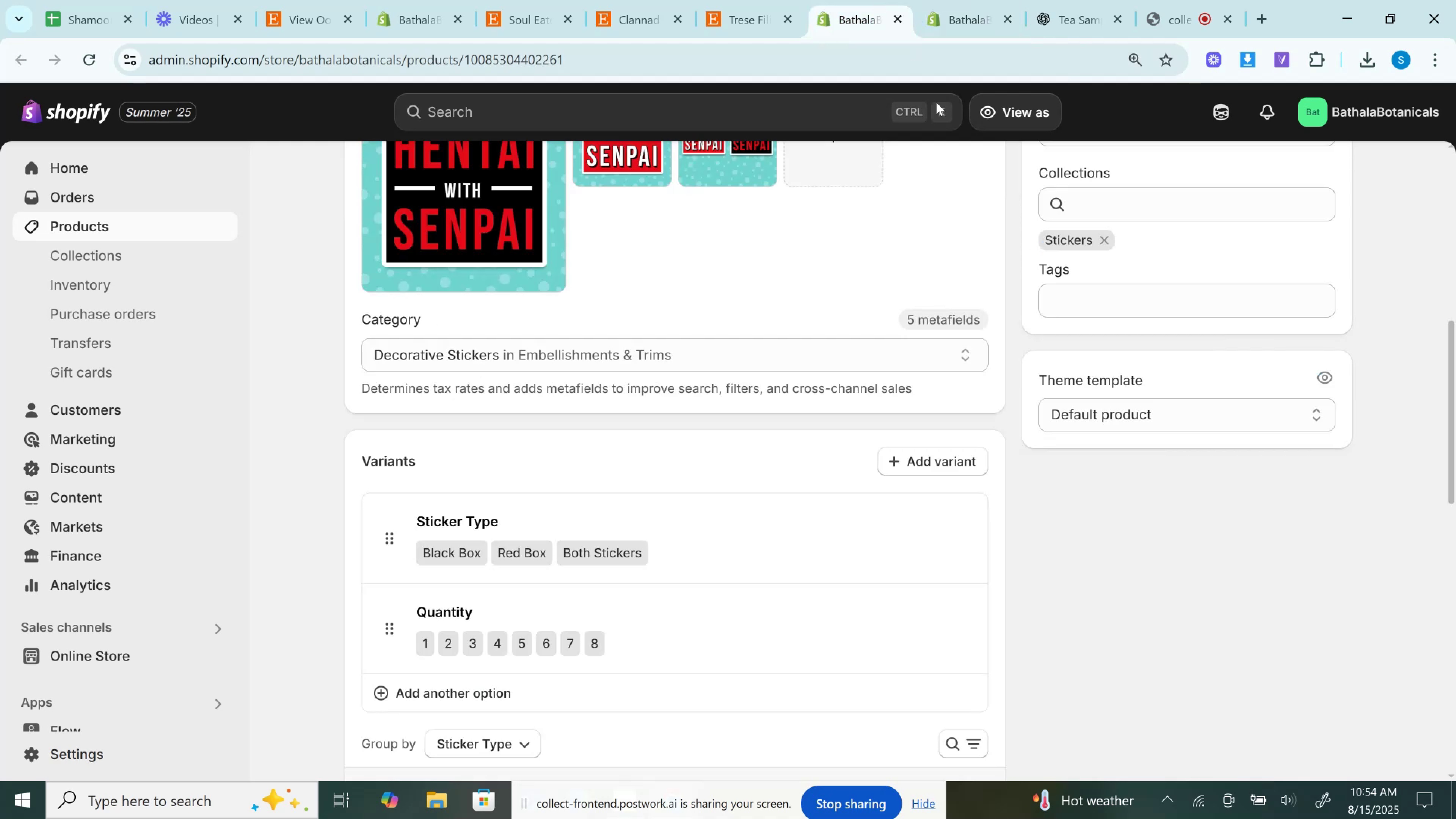 
scroll: coordinate [1011, 320], scroll_direction: up, amount: 8.0
 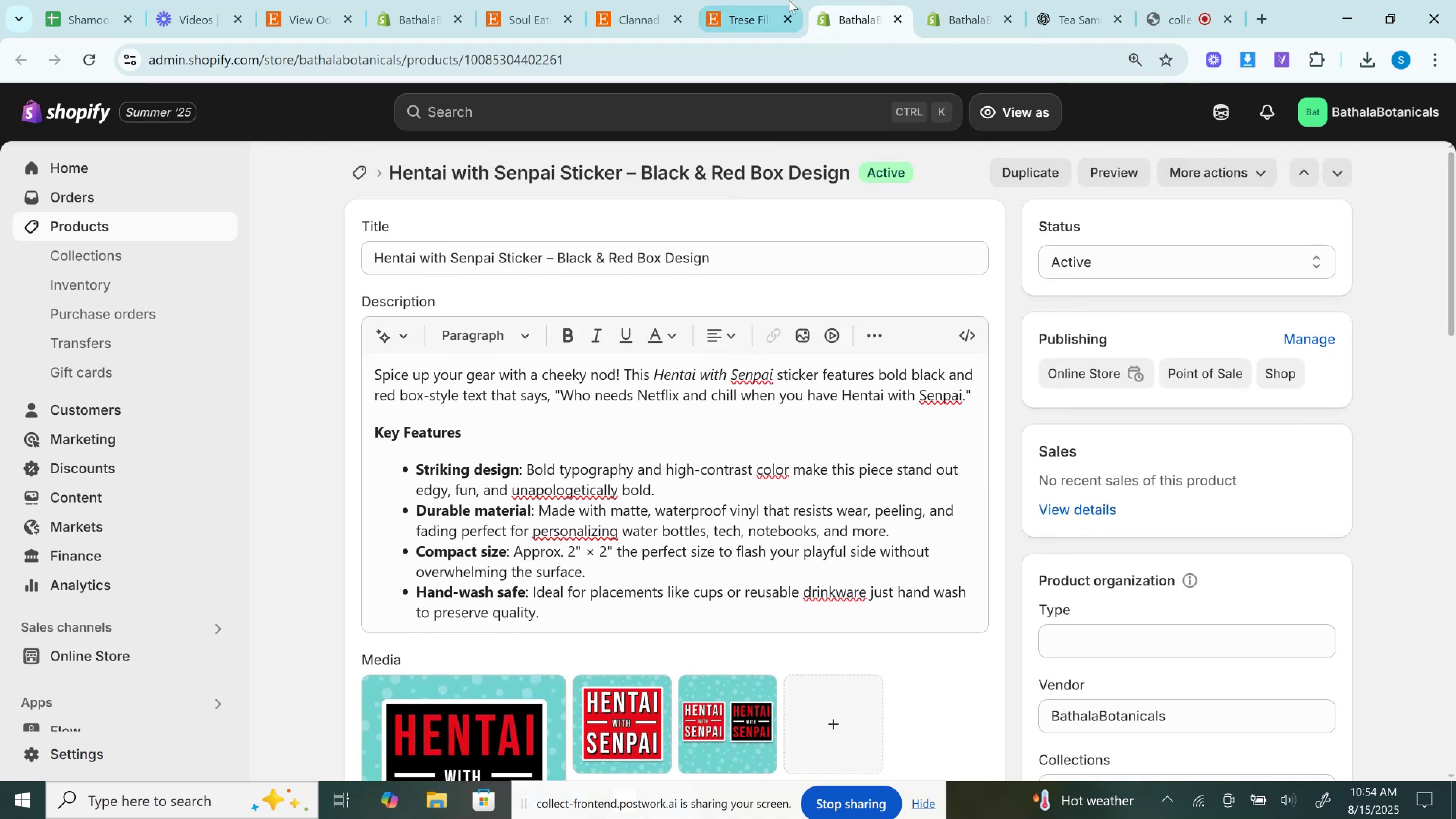 
left_click([746, 0])
 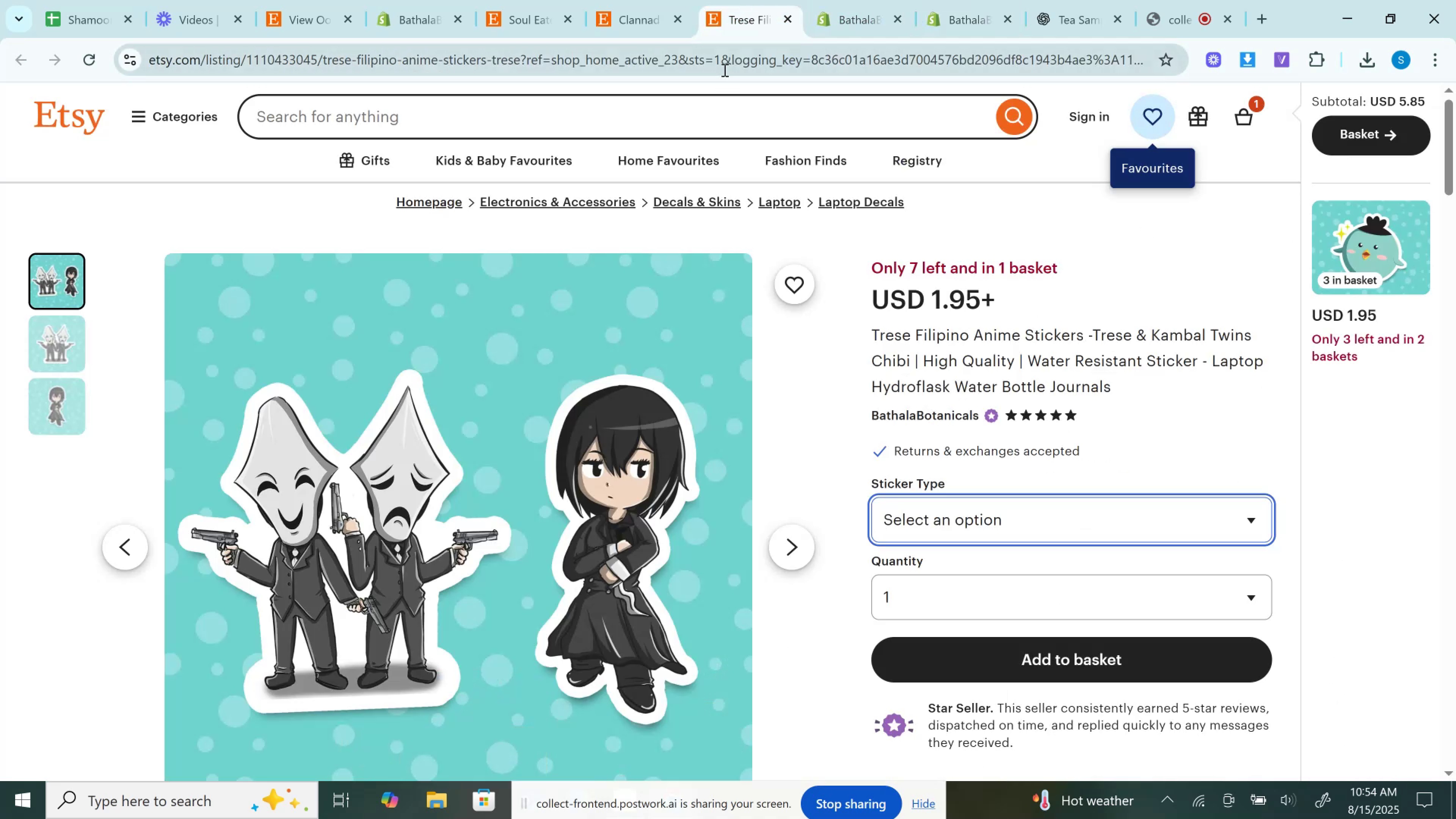 
left_click([724, 70])
 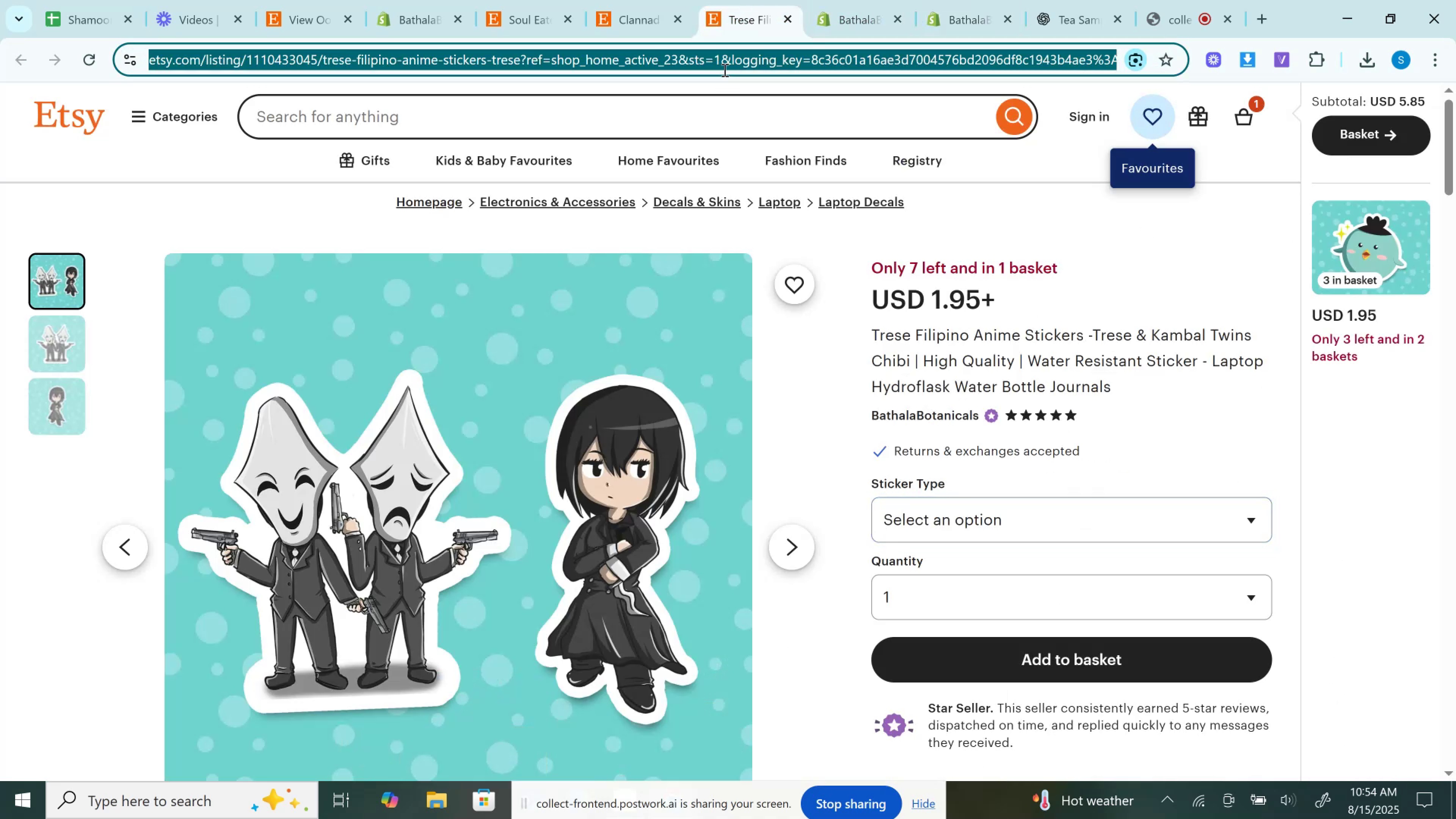 
key(Control+C)
 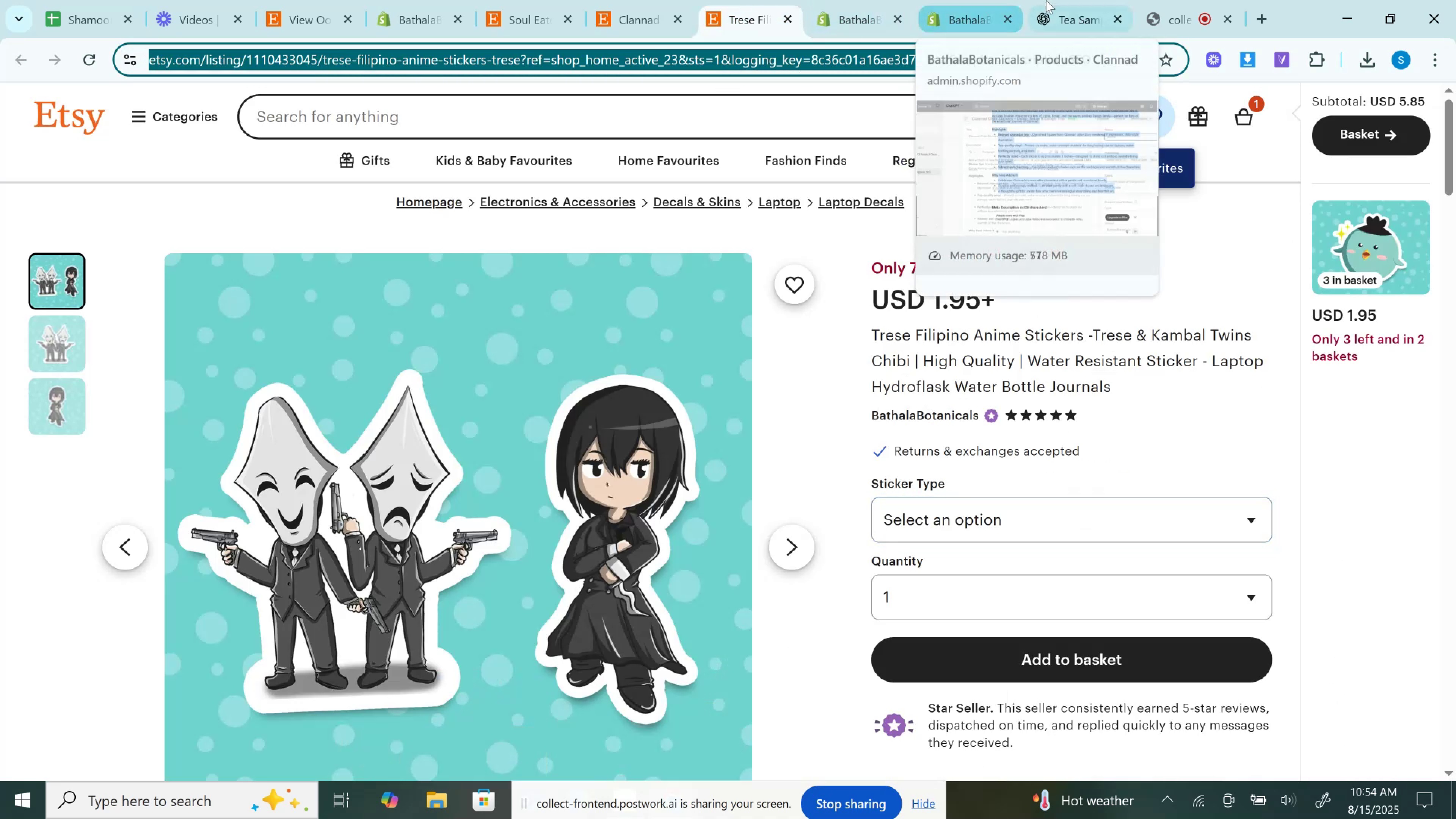 
left_click([1046, 0])
 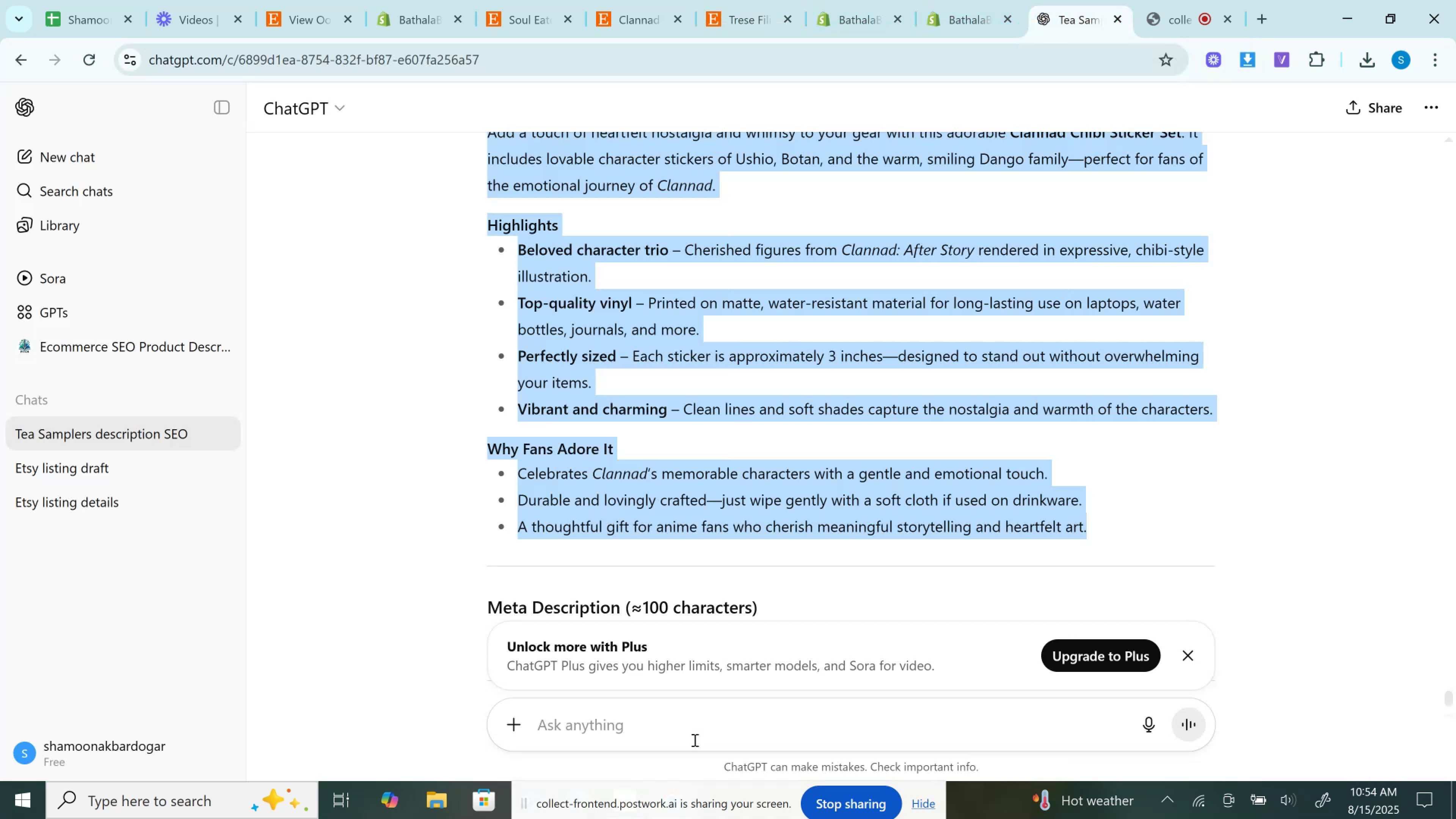 
left_click([695, 720])
 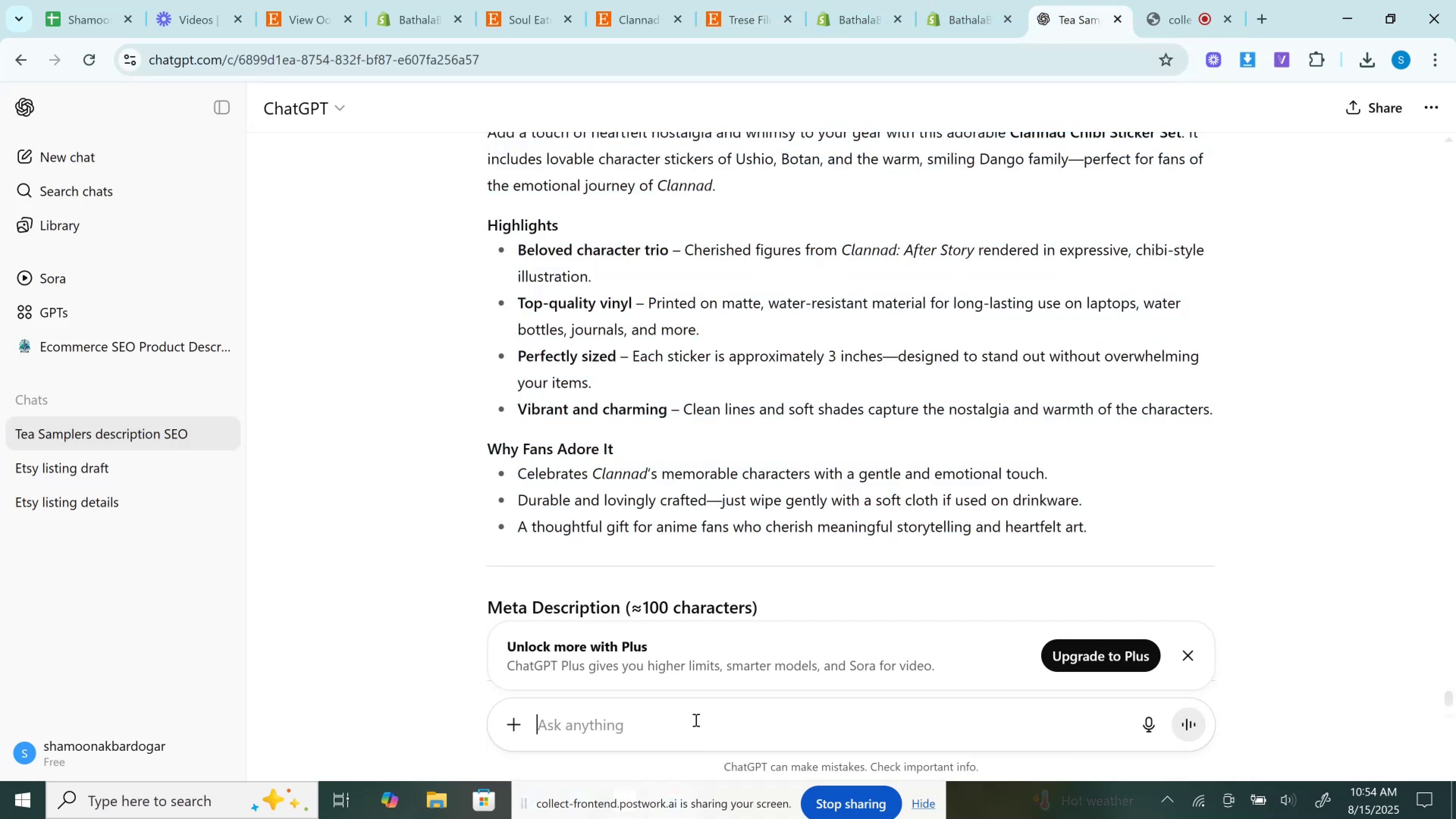 
key(Control+V)
 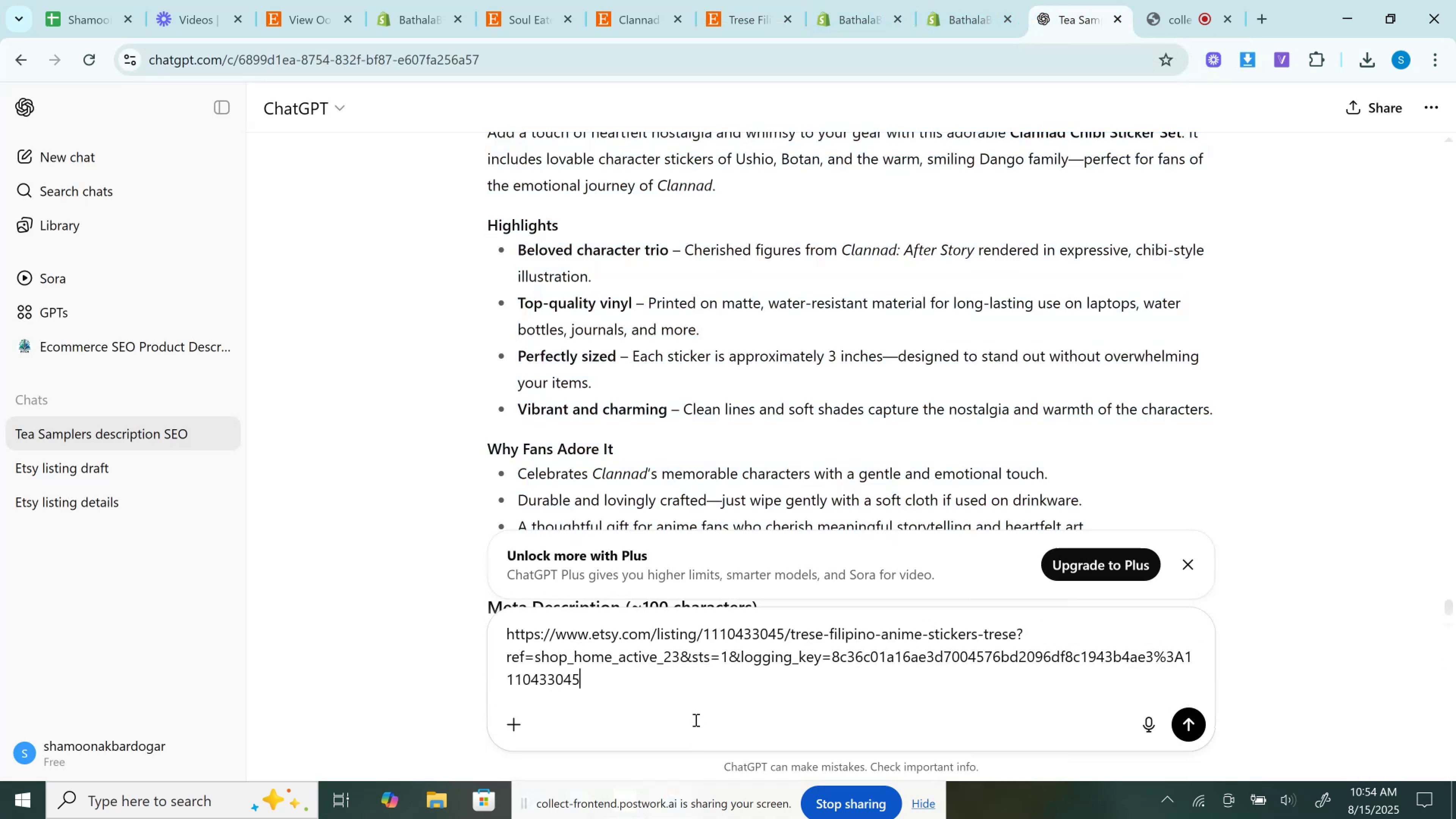 
key(Enter)
 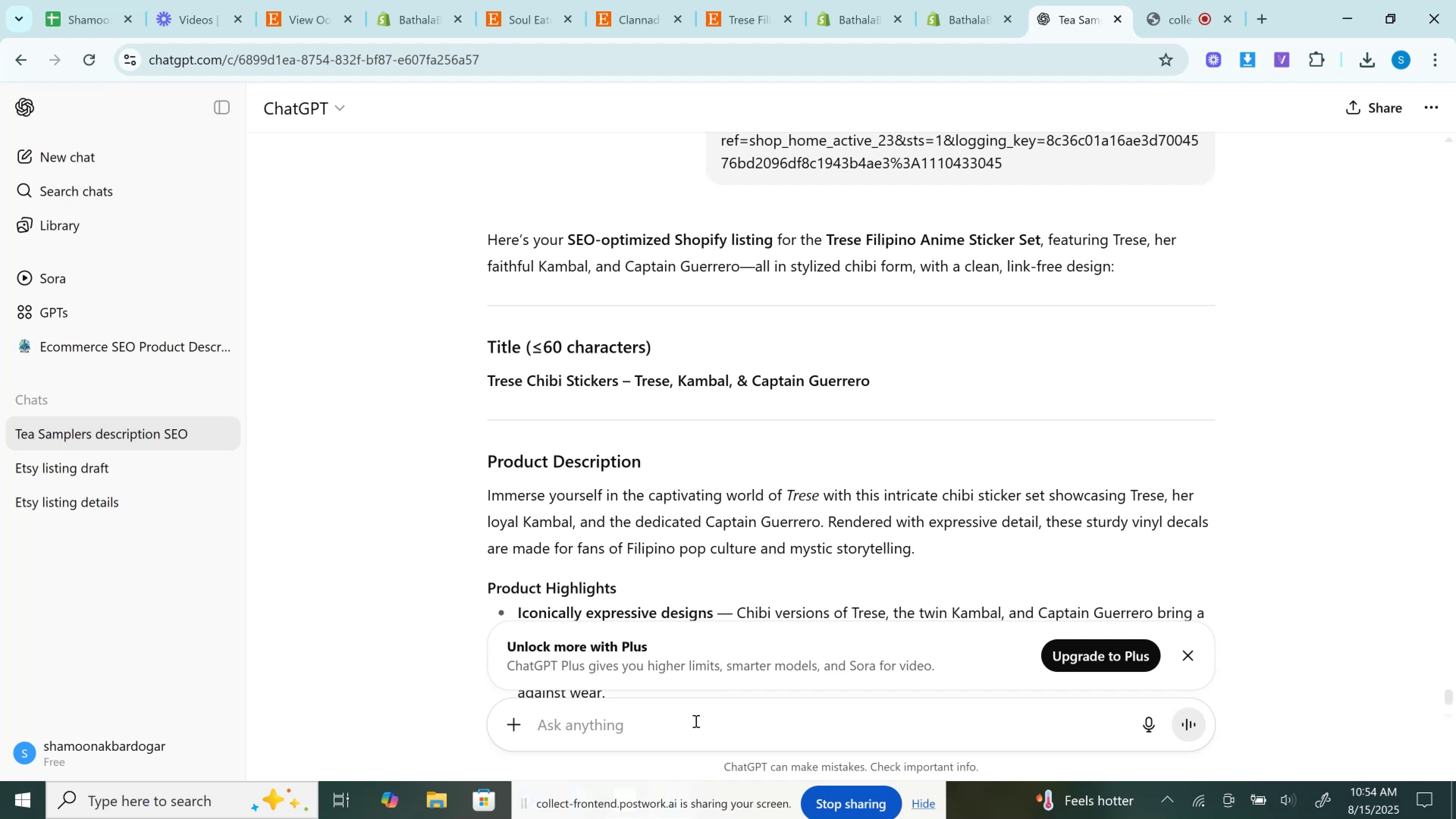 
wait(18.8)
 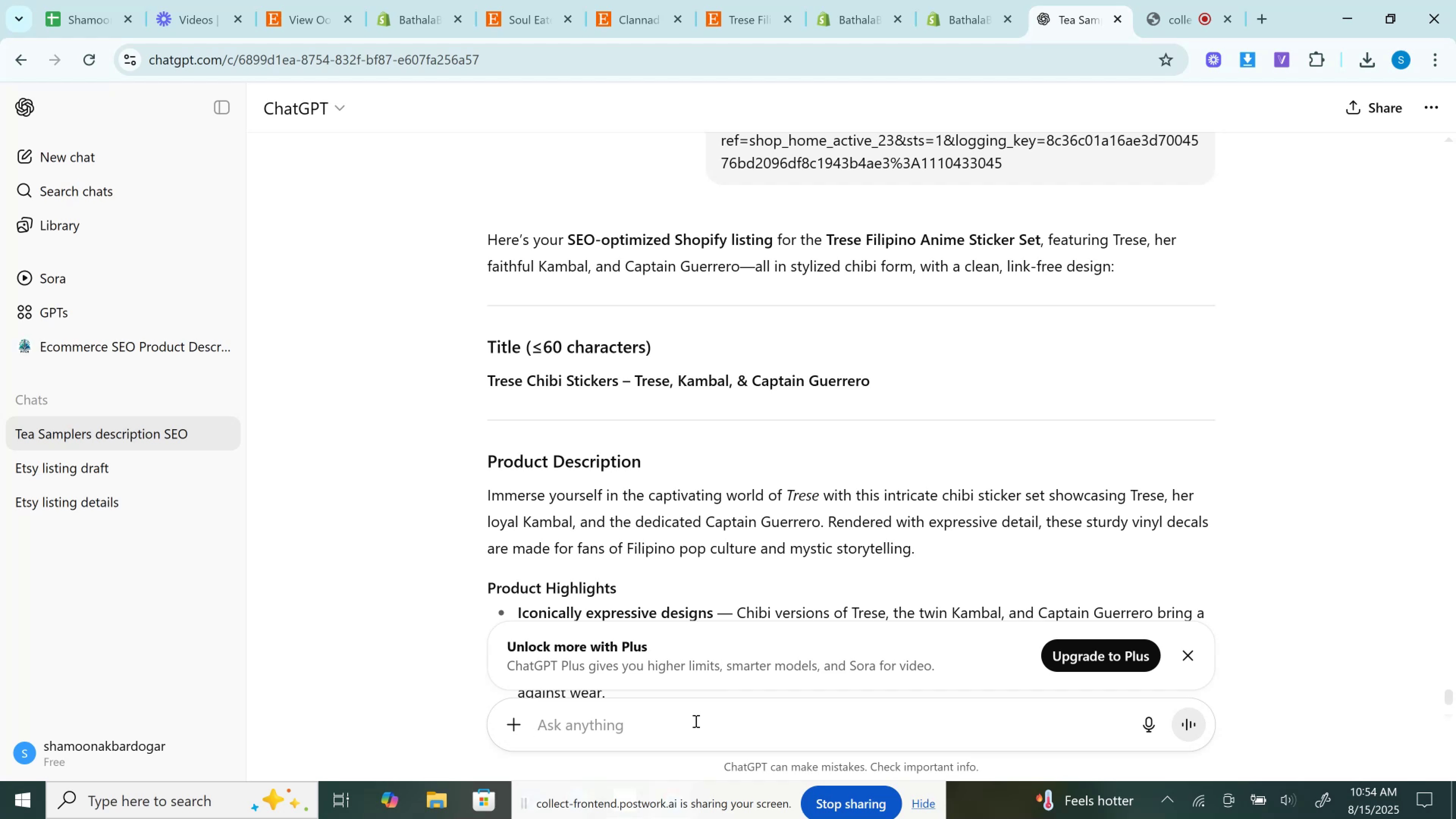 
left_click_drag(start_coordinate=[486, 378], to_coordinate=[931, 384])
 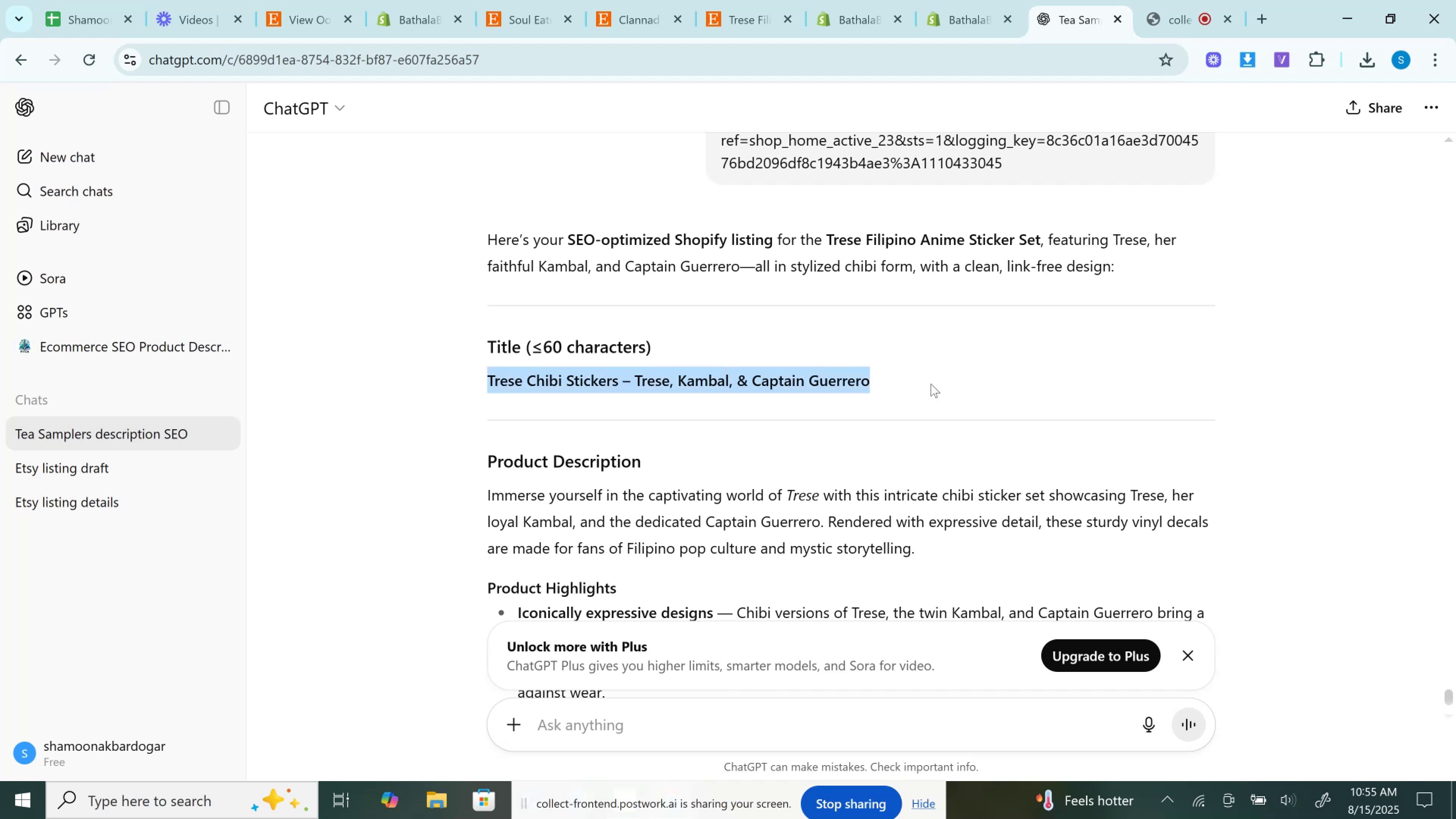 
key(Control+C)
 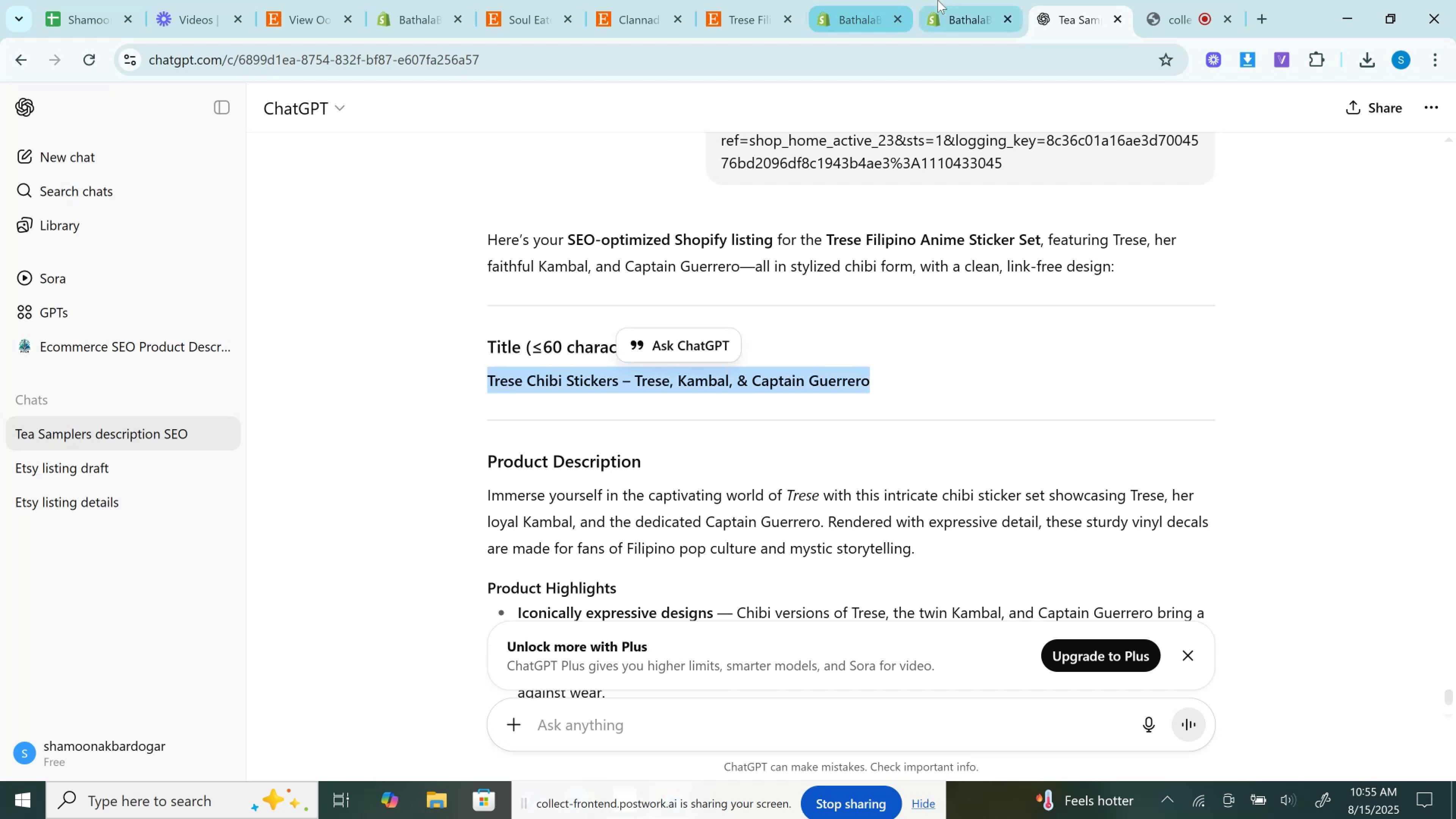 
left_click([954, 0])
 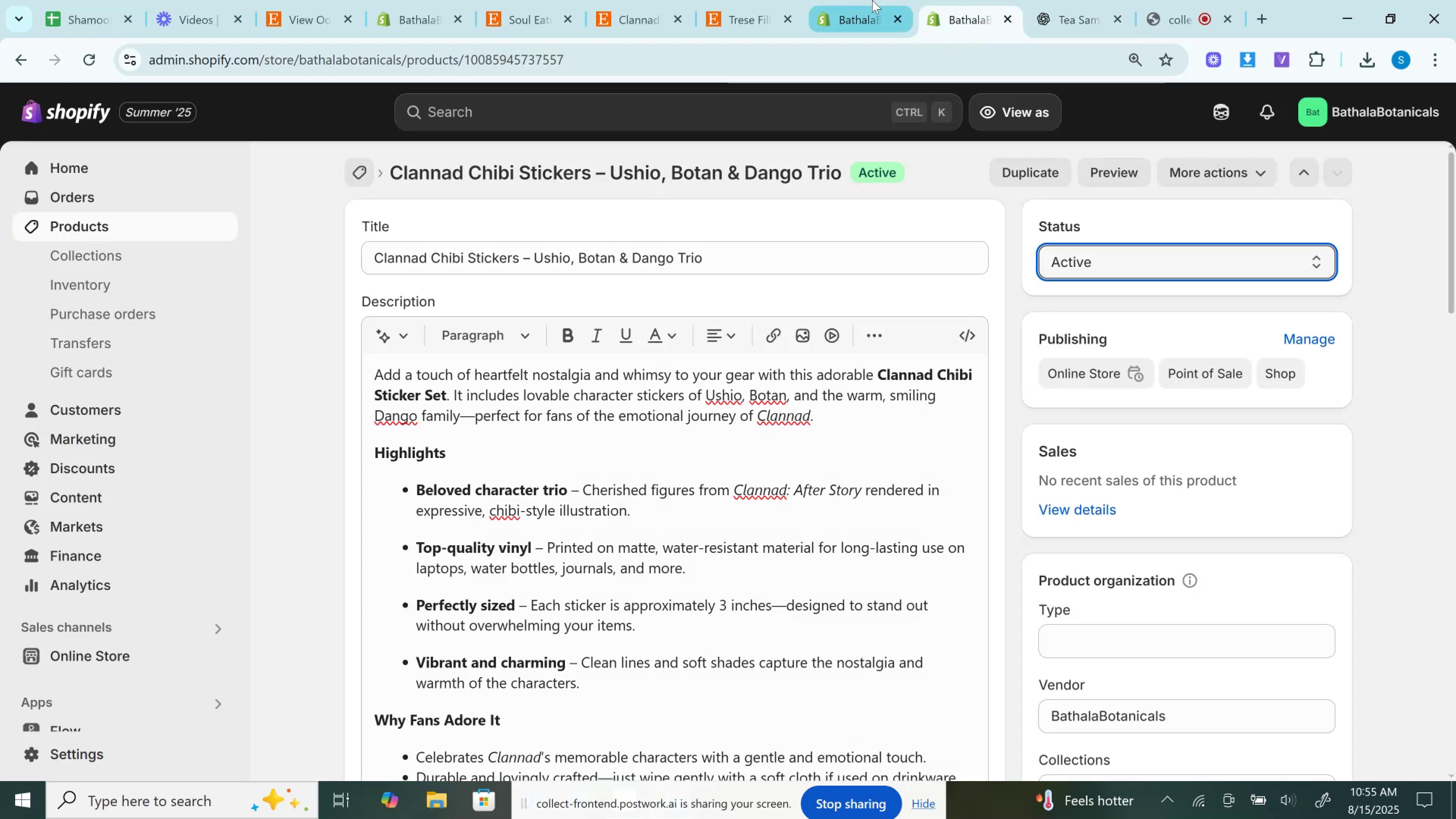 
left_click([867, 0])
 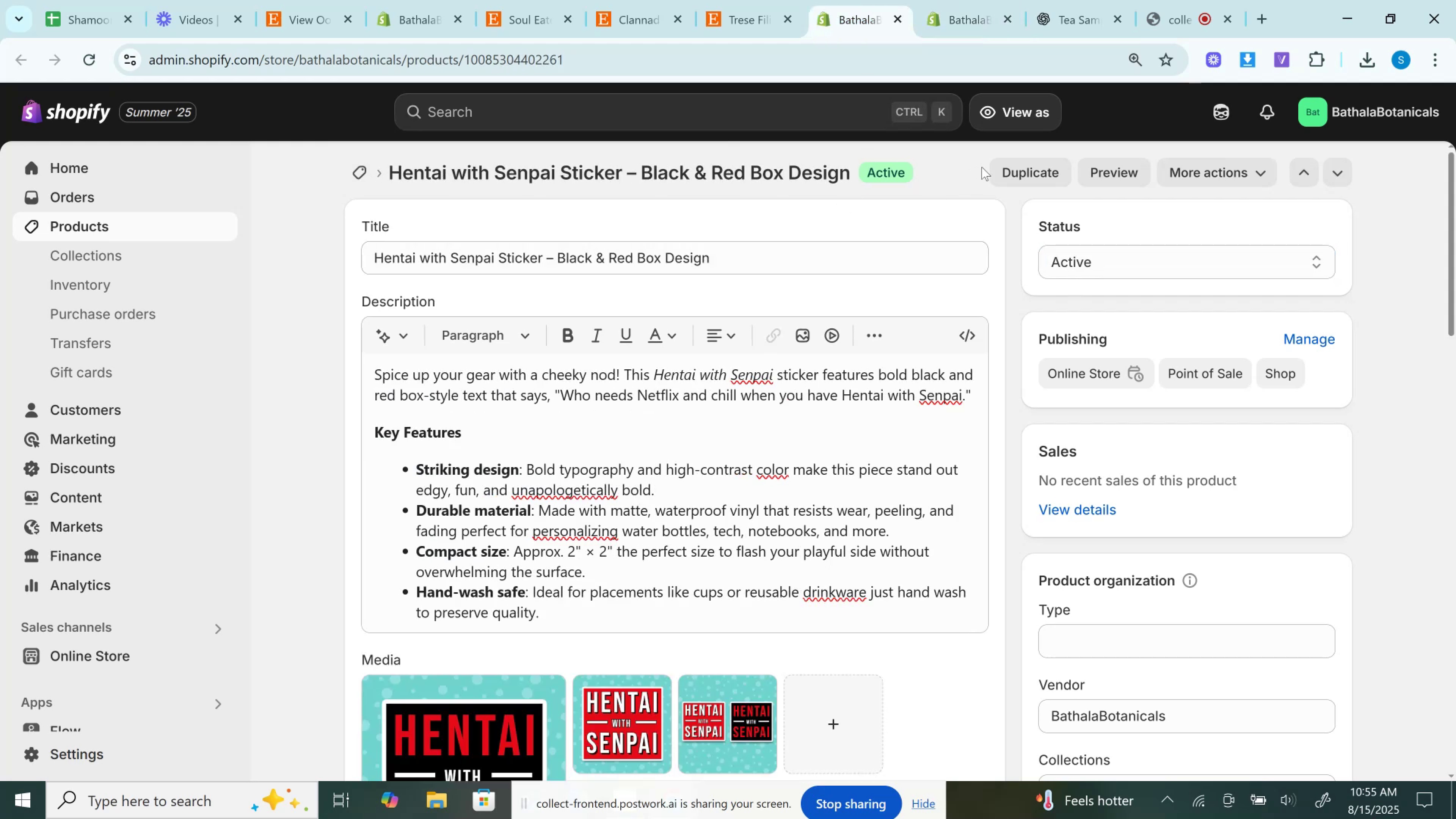 
left_click([1001, 167])
 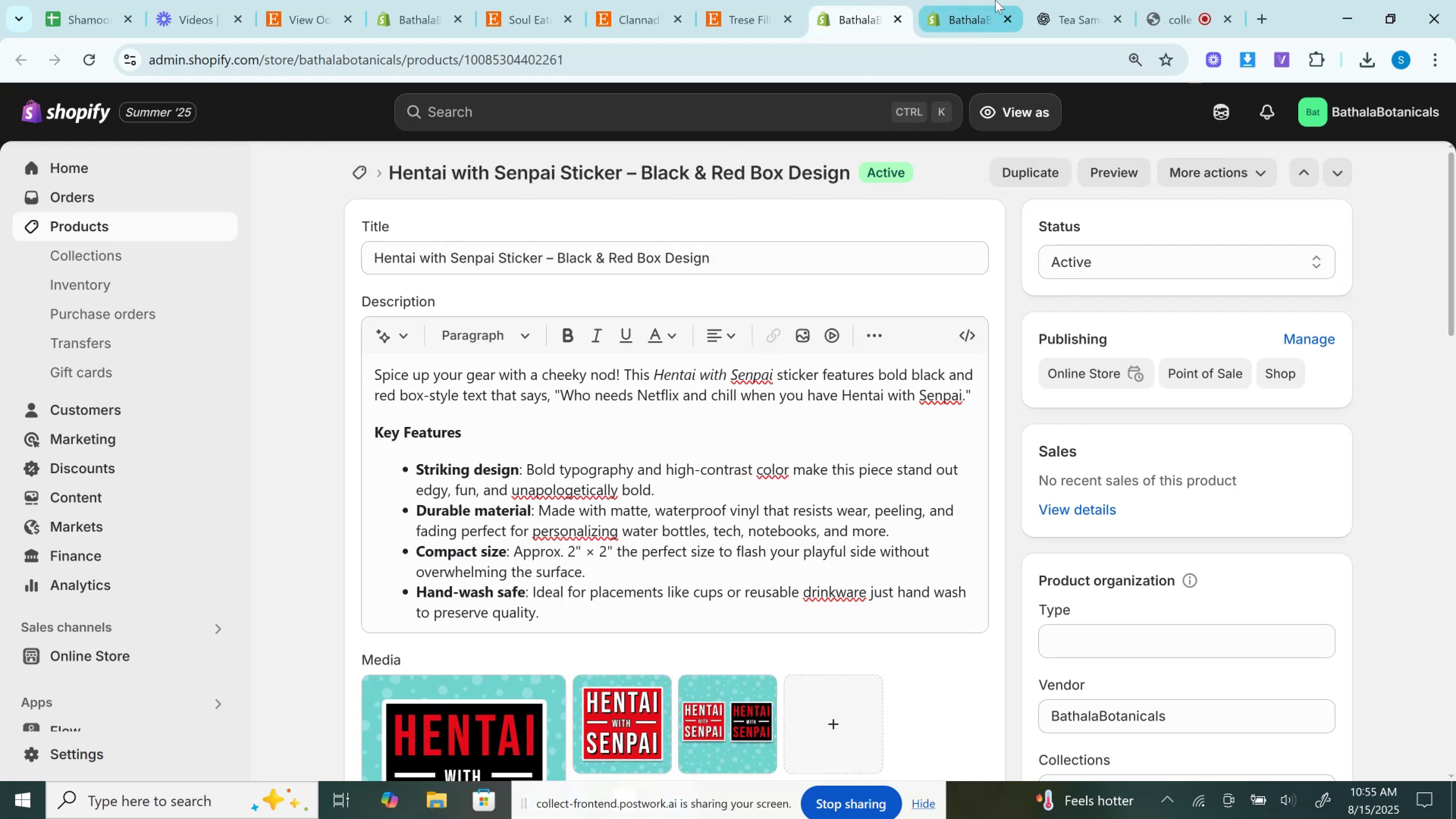 
left_click([993, 0])
 